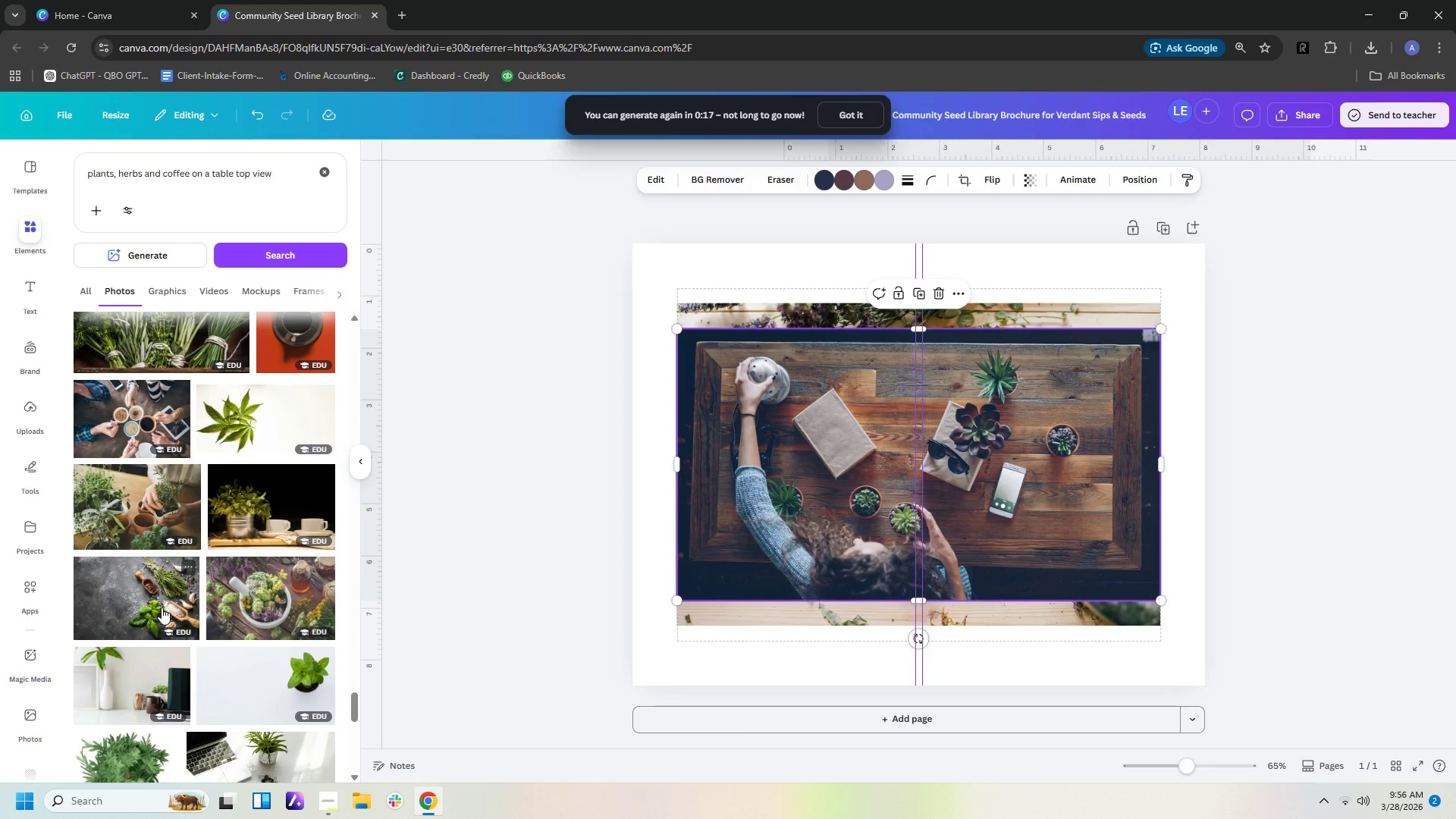 
left_click([158, 588])
 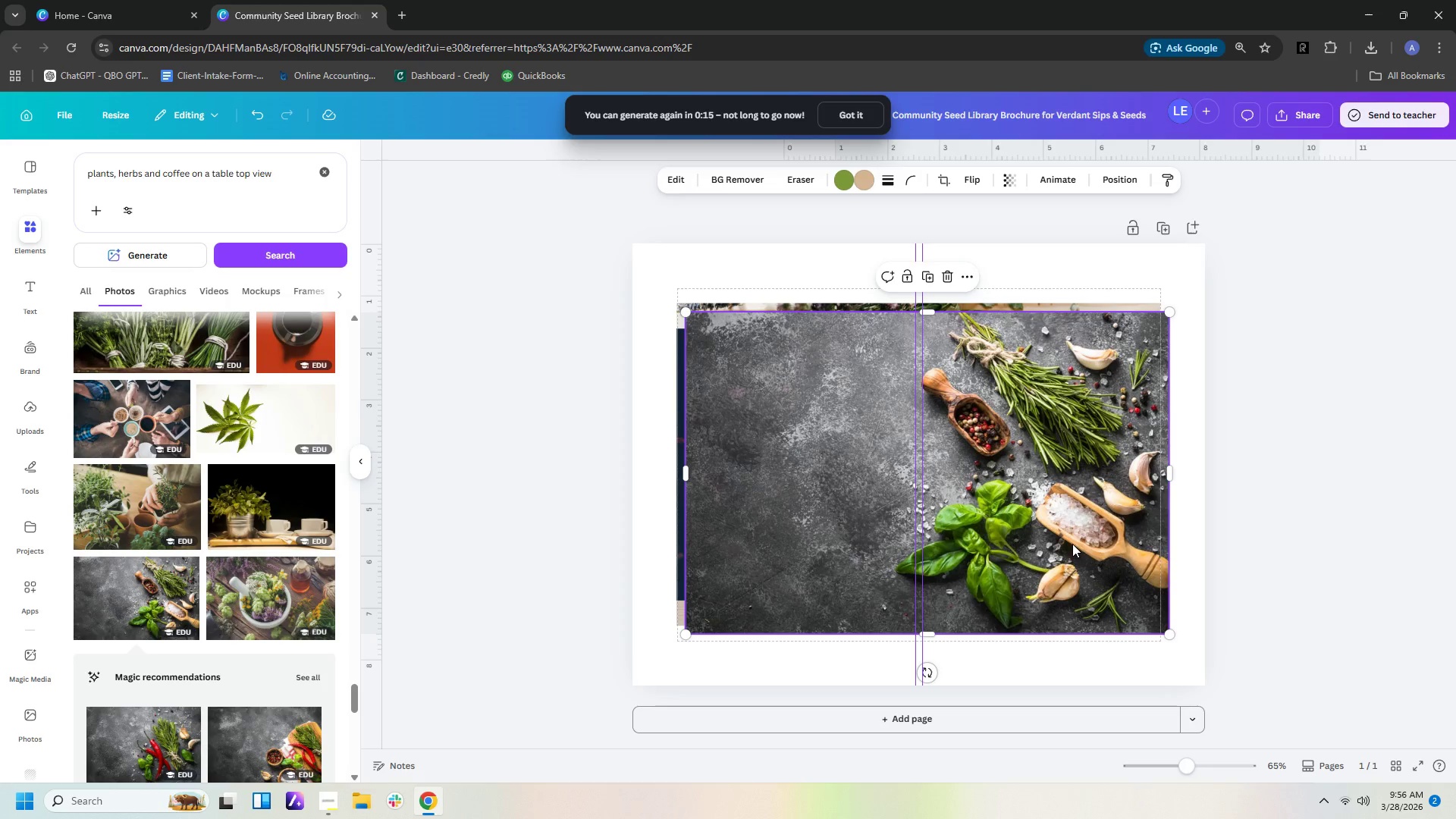 
key(Delete)
 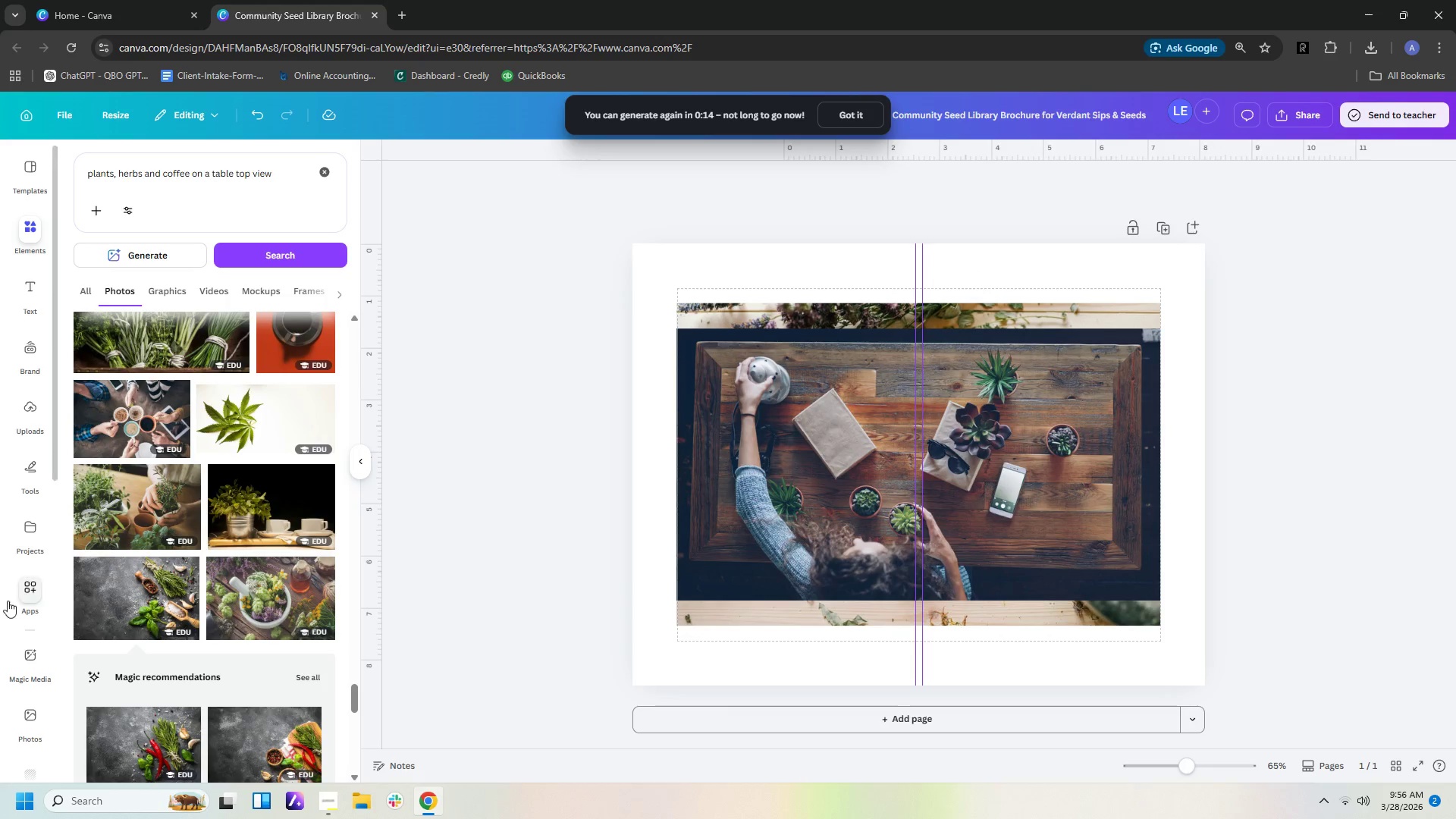 
mouse_move([152, 613])
 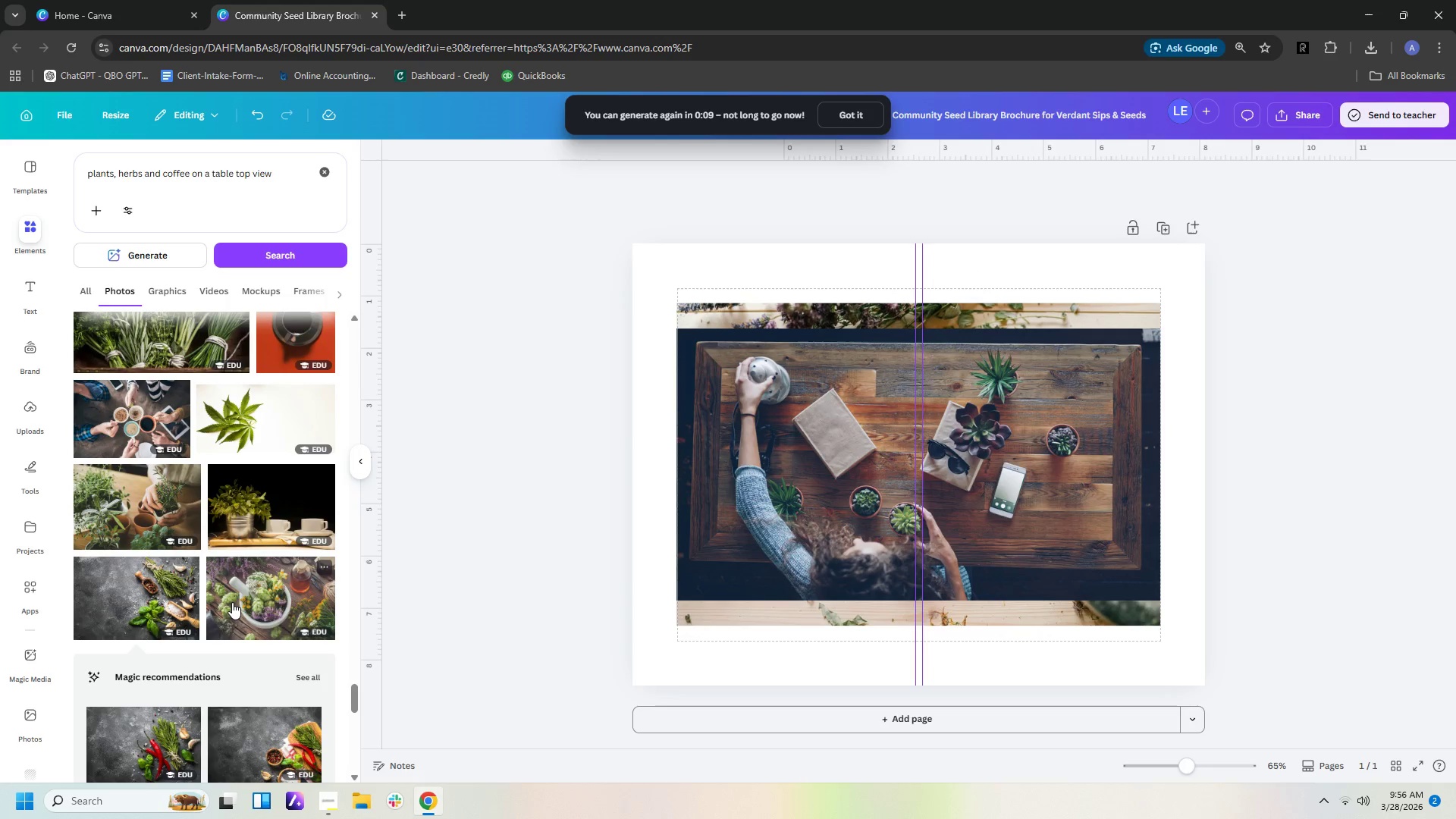 
scroll: coordinate [232, 607], scroll_direction: down, amount: 20.0
 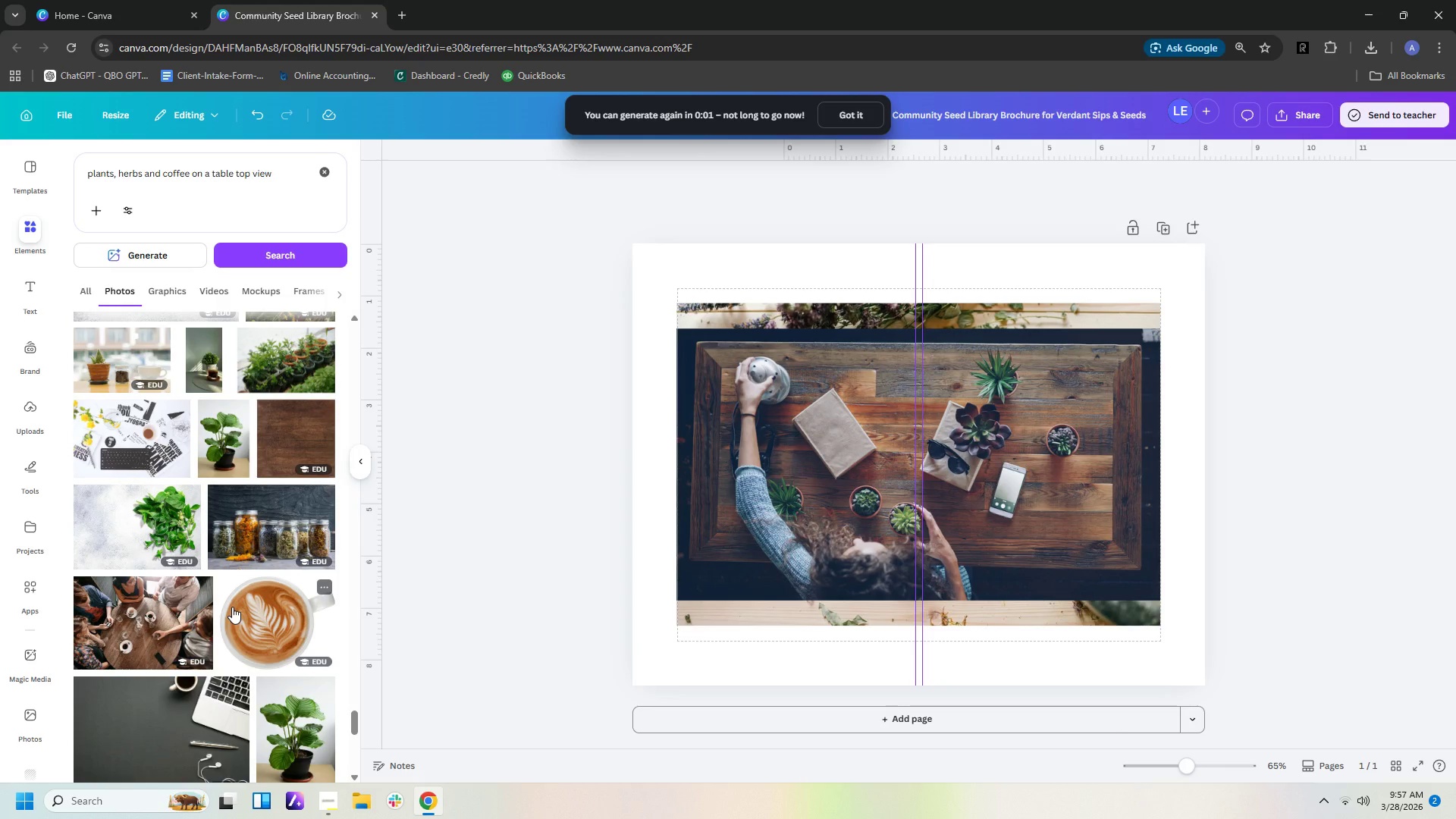 
scroll: coordinate [275, 639], scroll_direction: down, amount: 17.0
 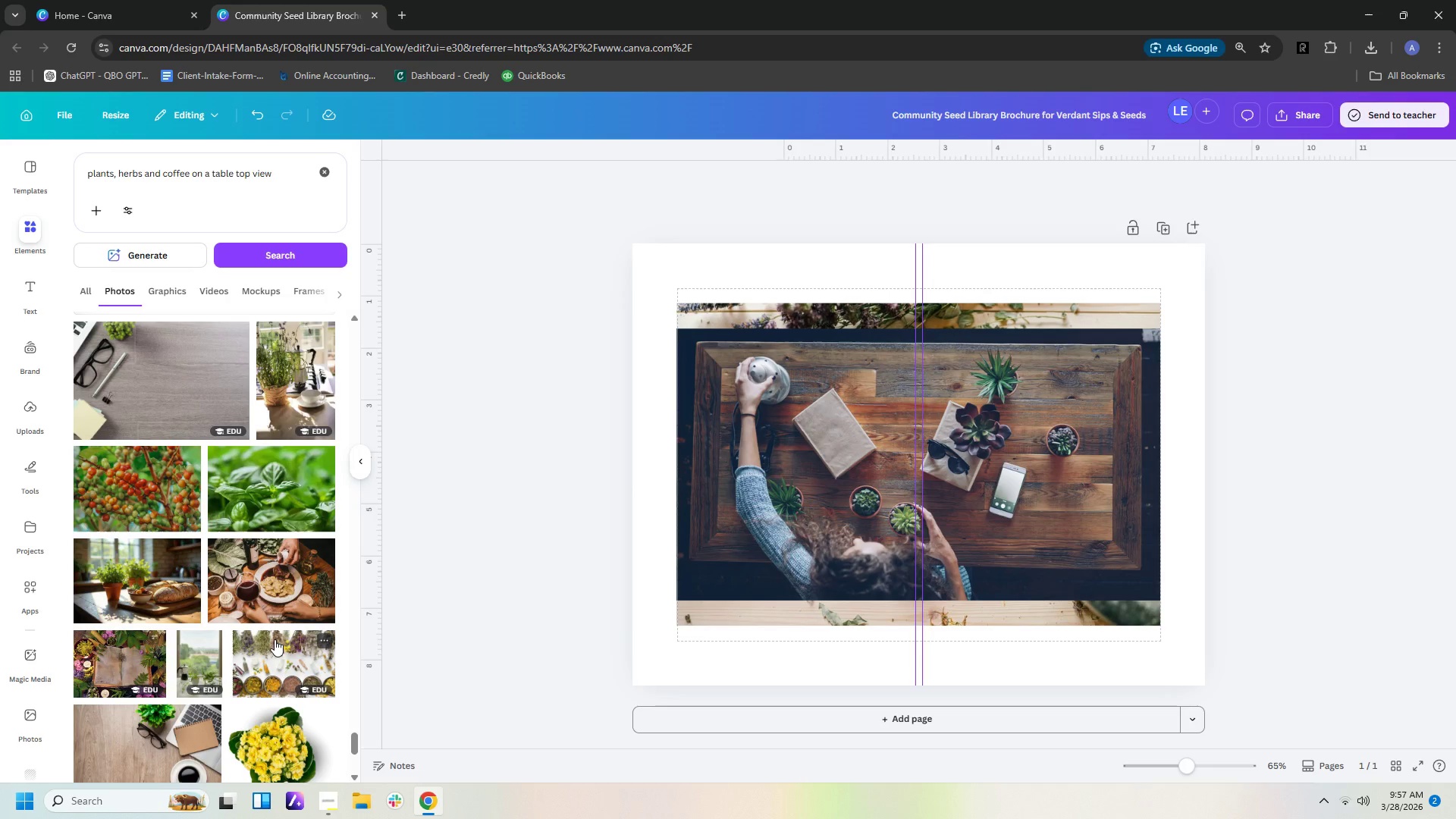 
scroll: coordinate [275, 645], scroll_direction: down, amount: 11.0
 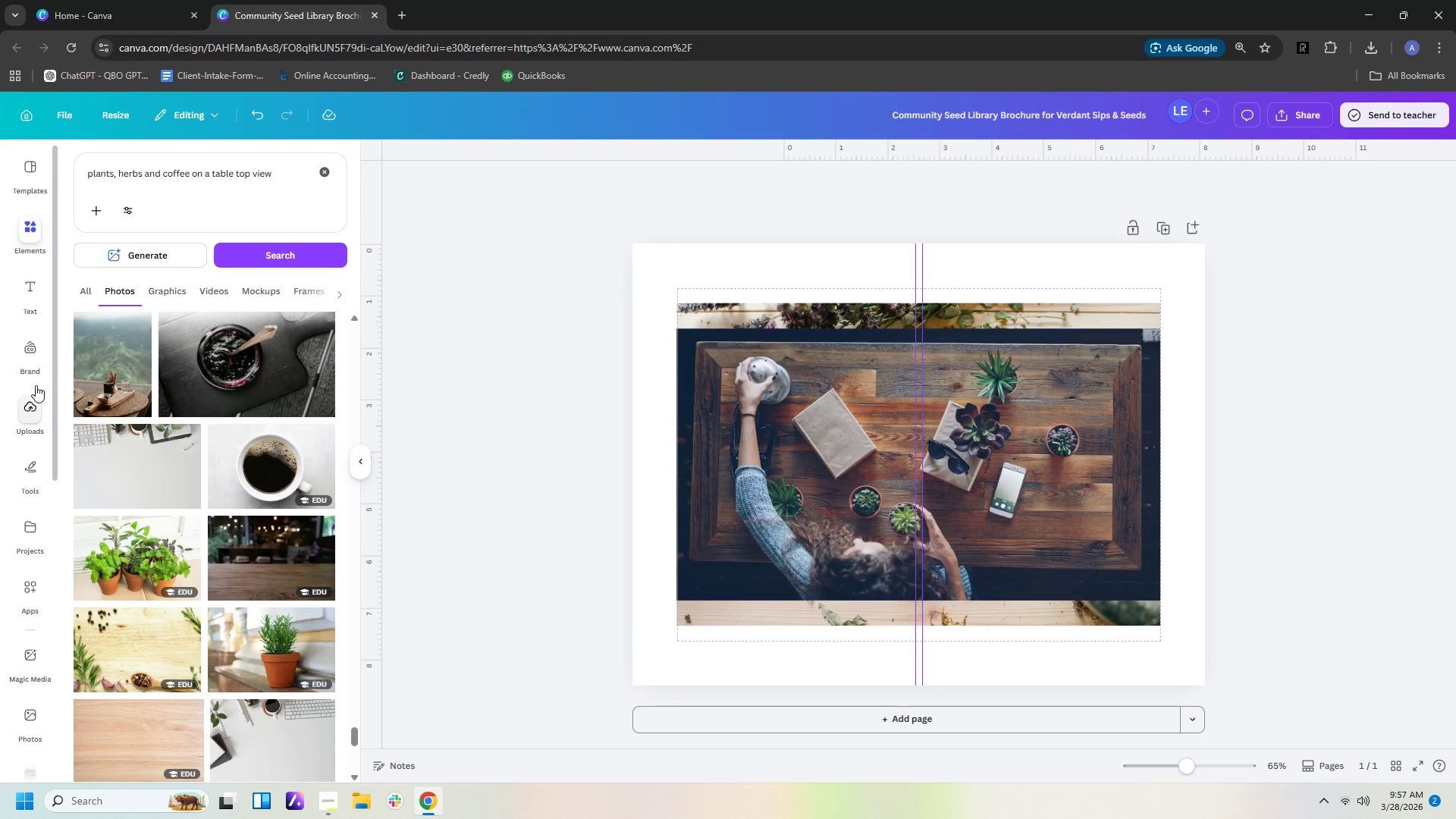 
left_click([24, 653])
 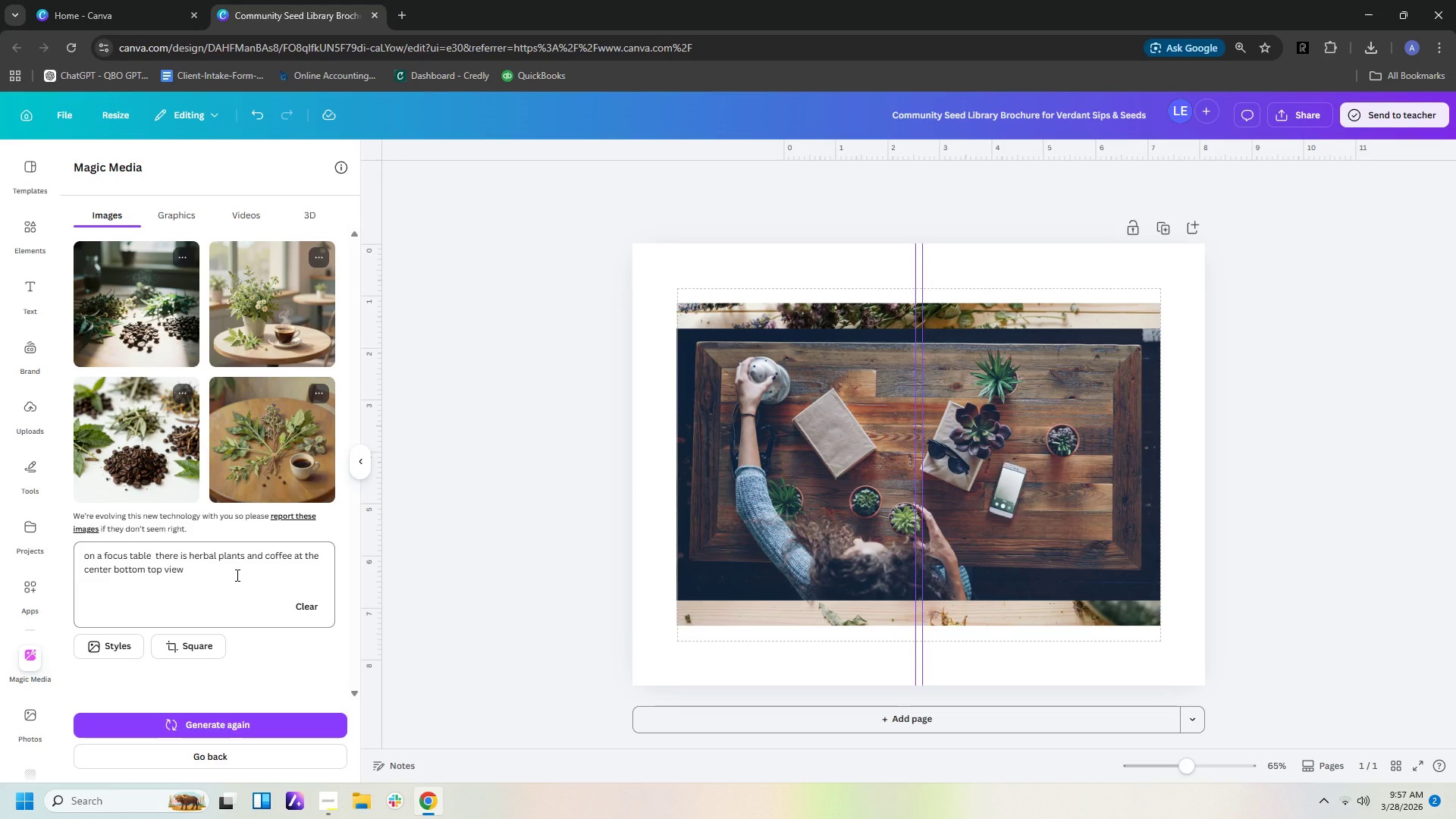 
wait(21.22)
 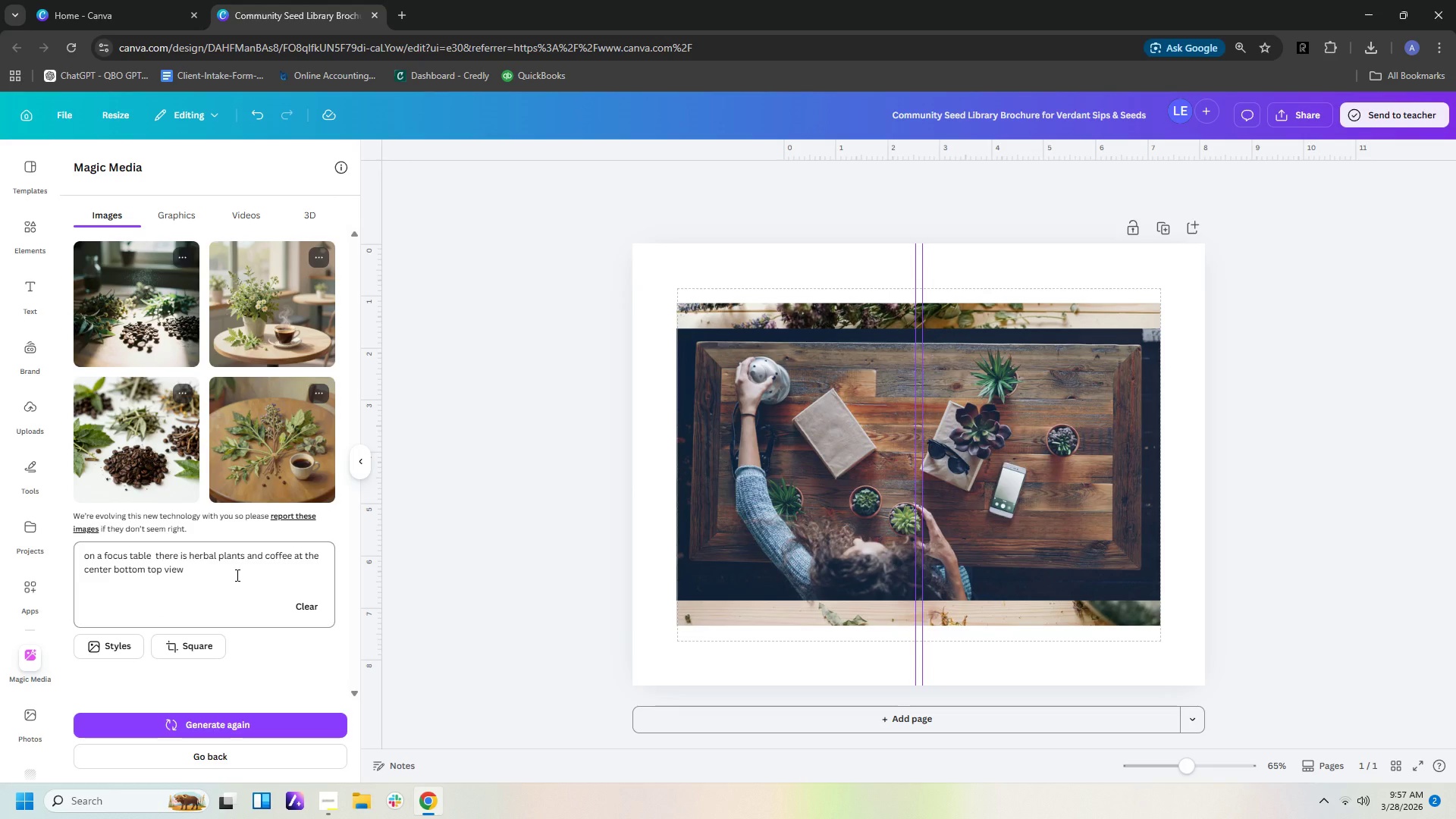 
left_click([38, 230])
 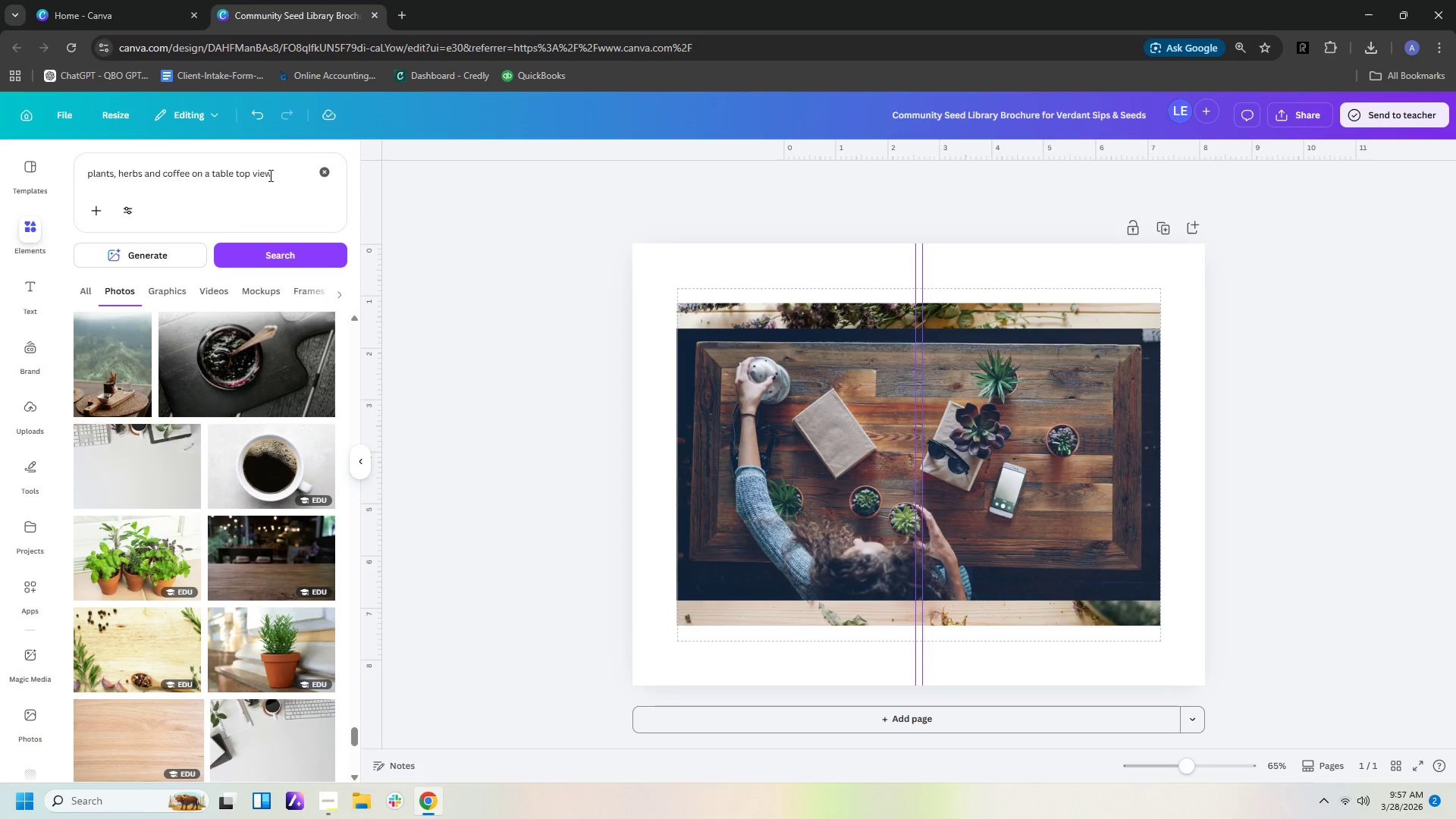 
left_click_drag(start_coordinate=[284, 170], to_coordinate=[0, 159])
 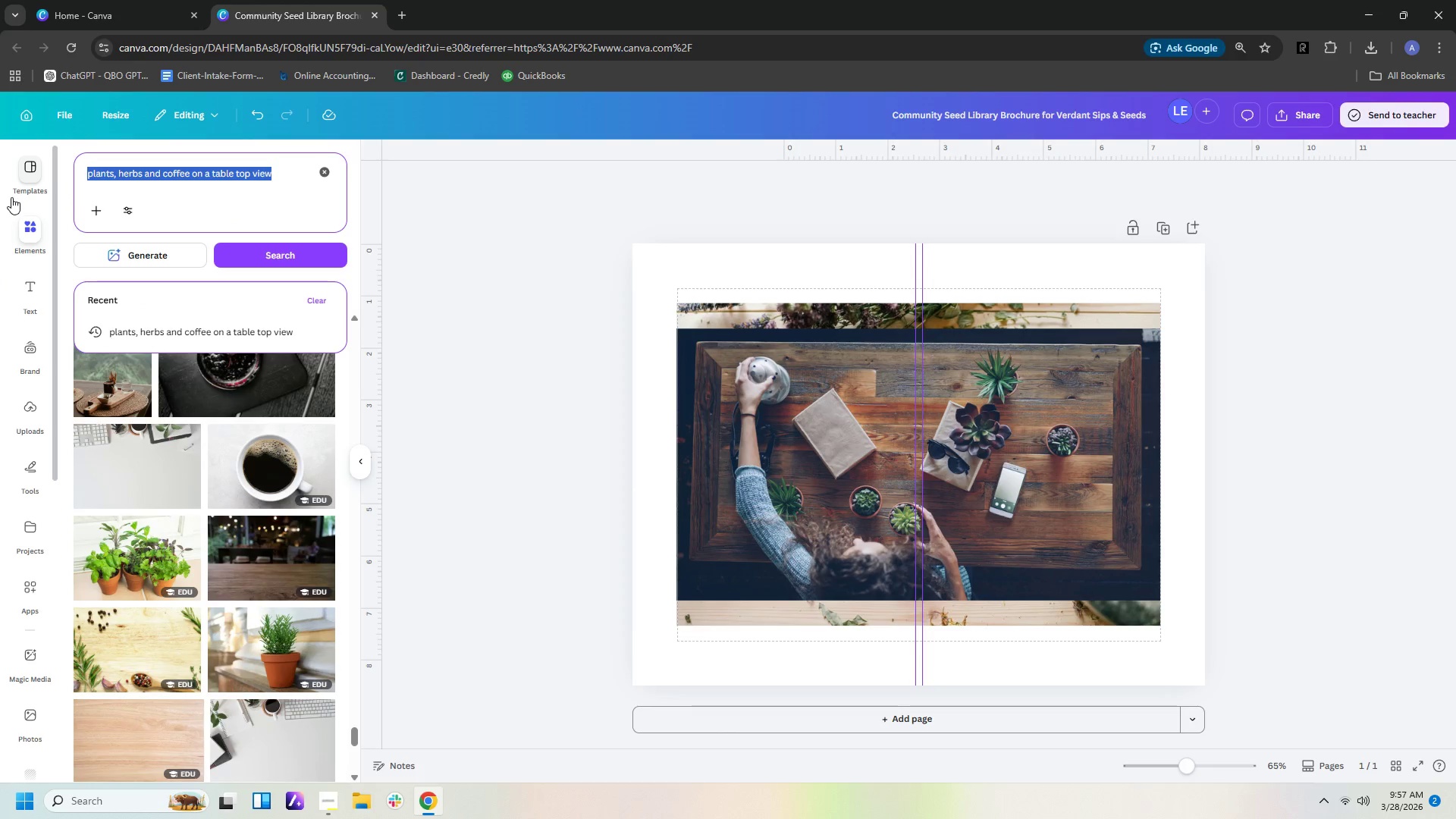 
key(Control+C)
 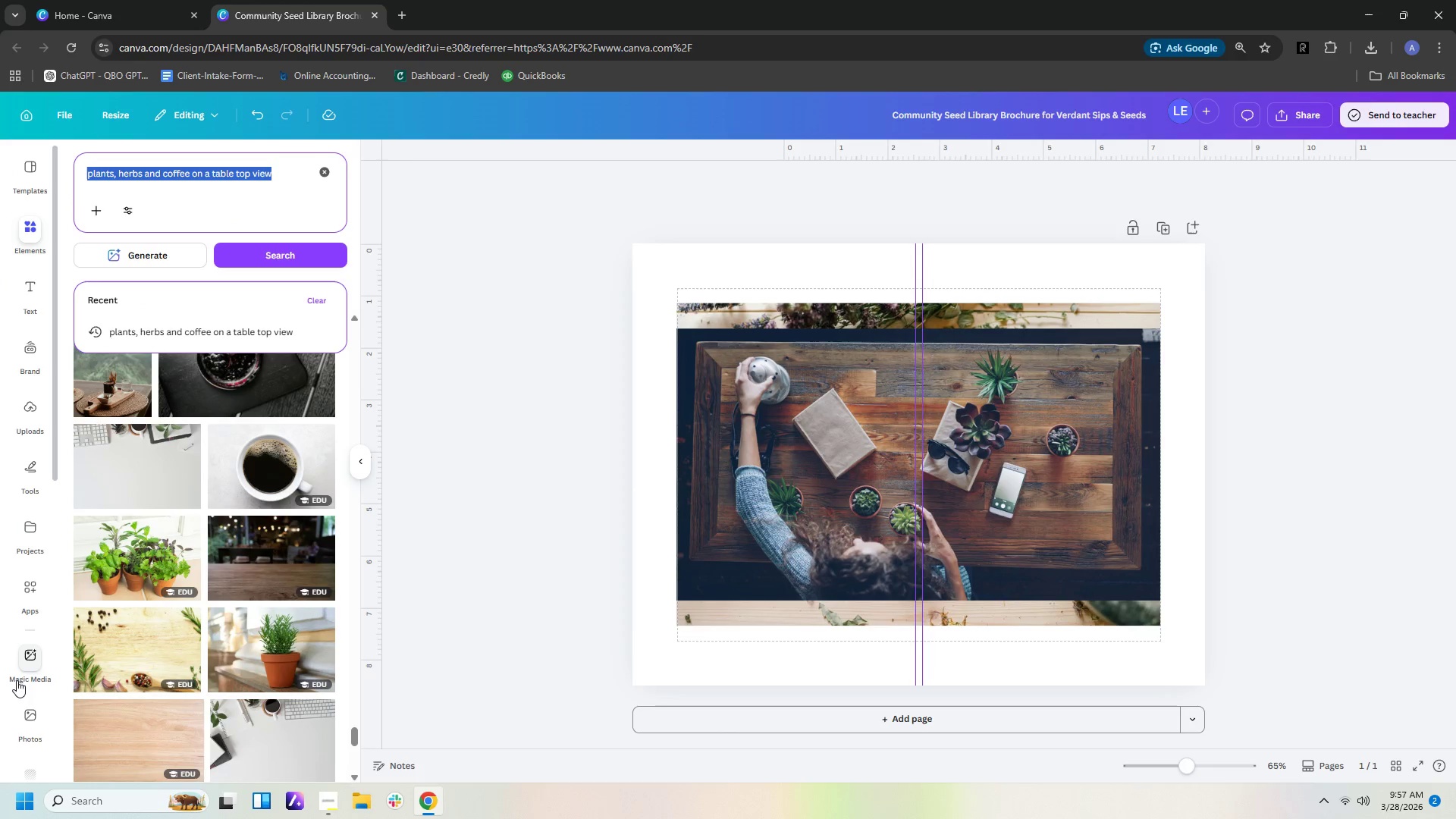 
left_click([24, 662])
 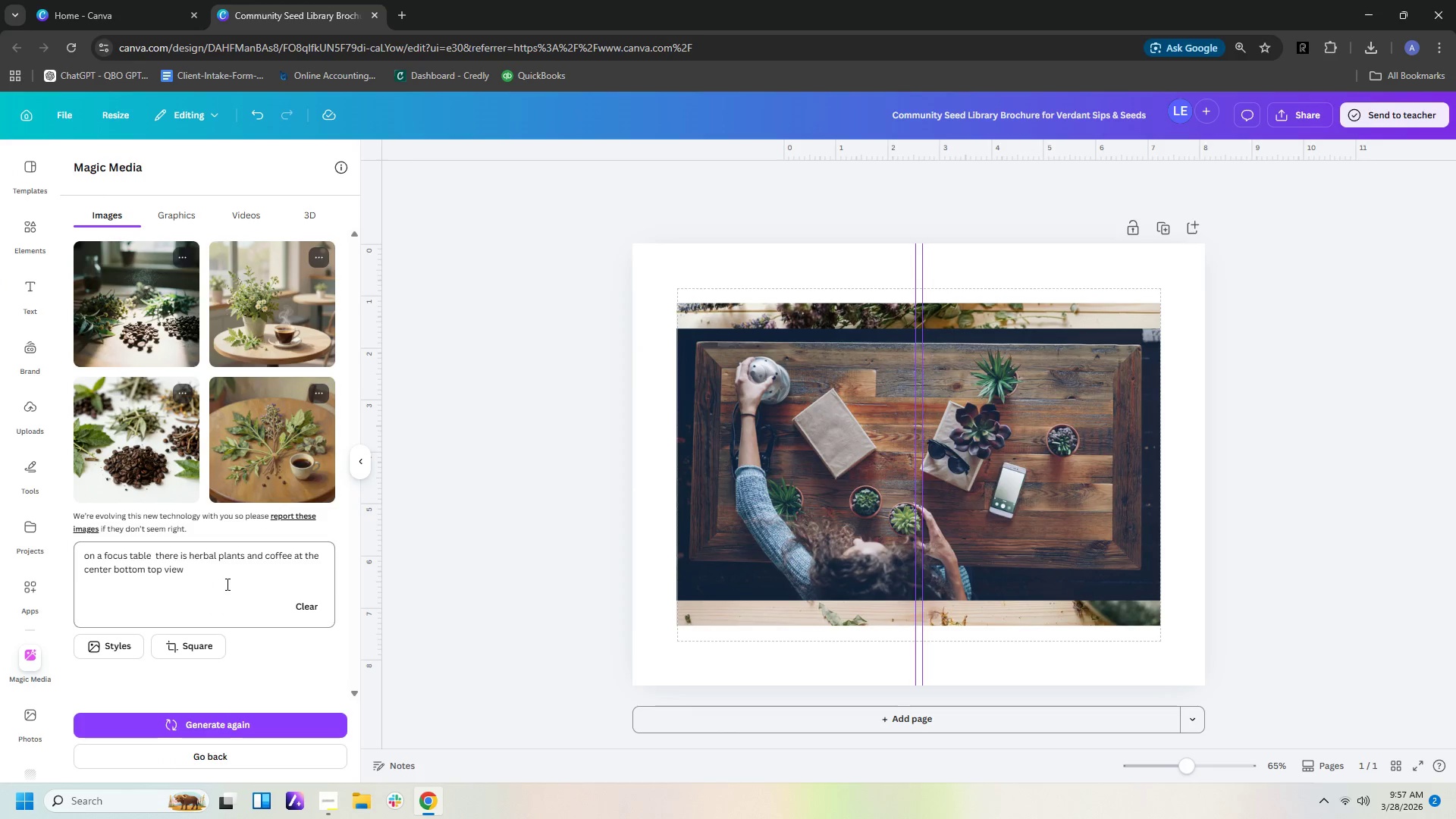 
left_click_drag(start_coordinate=[225, 583], to_coordinate=[17, 541])
 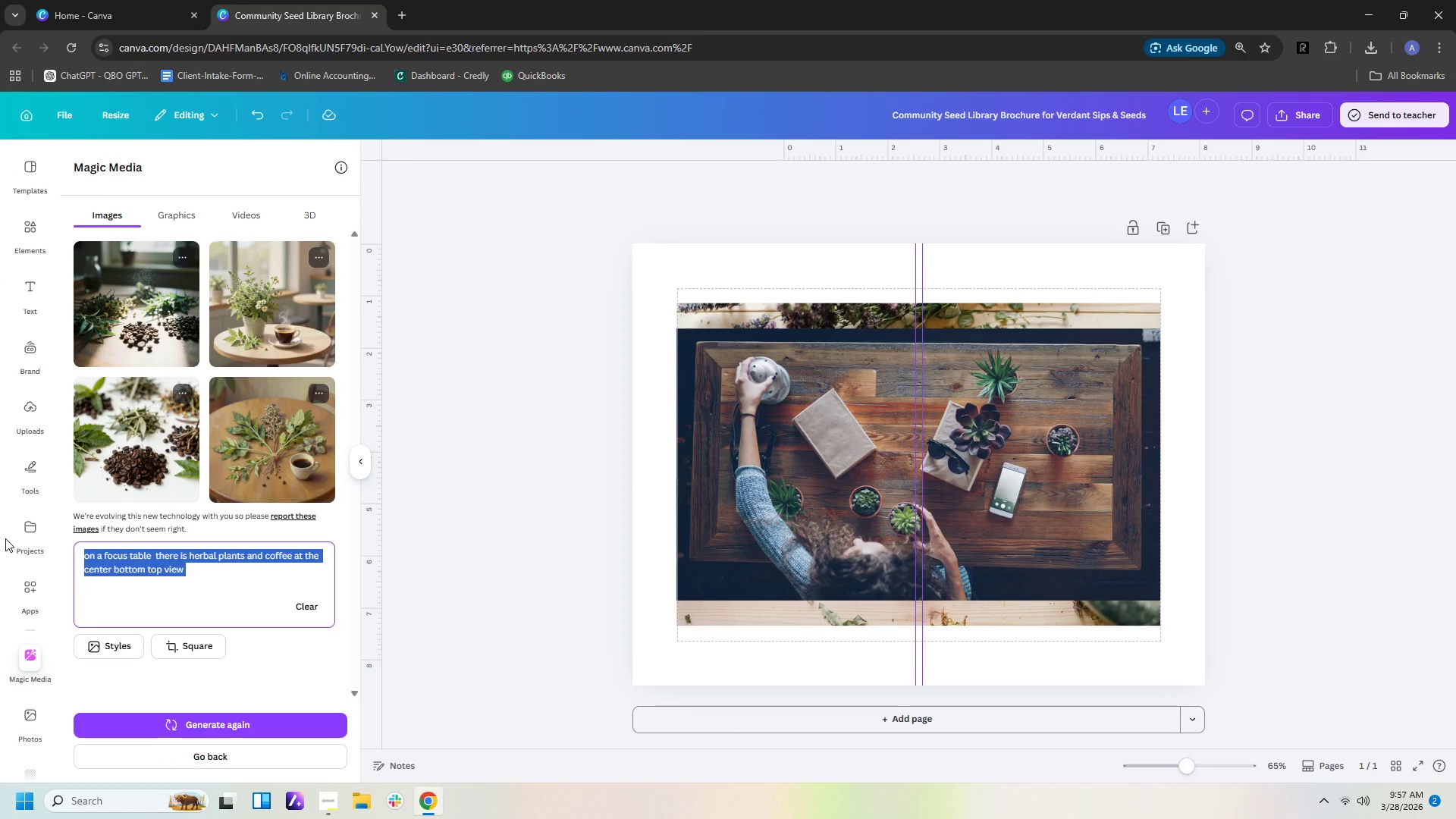 
key(Control+ControlLeft)
 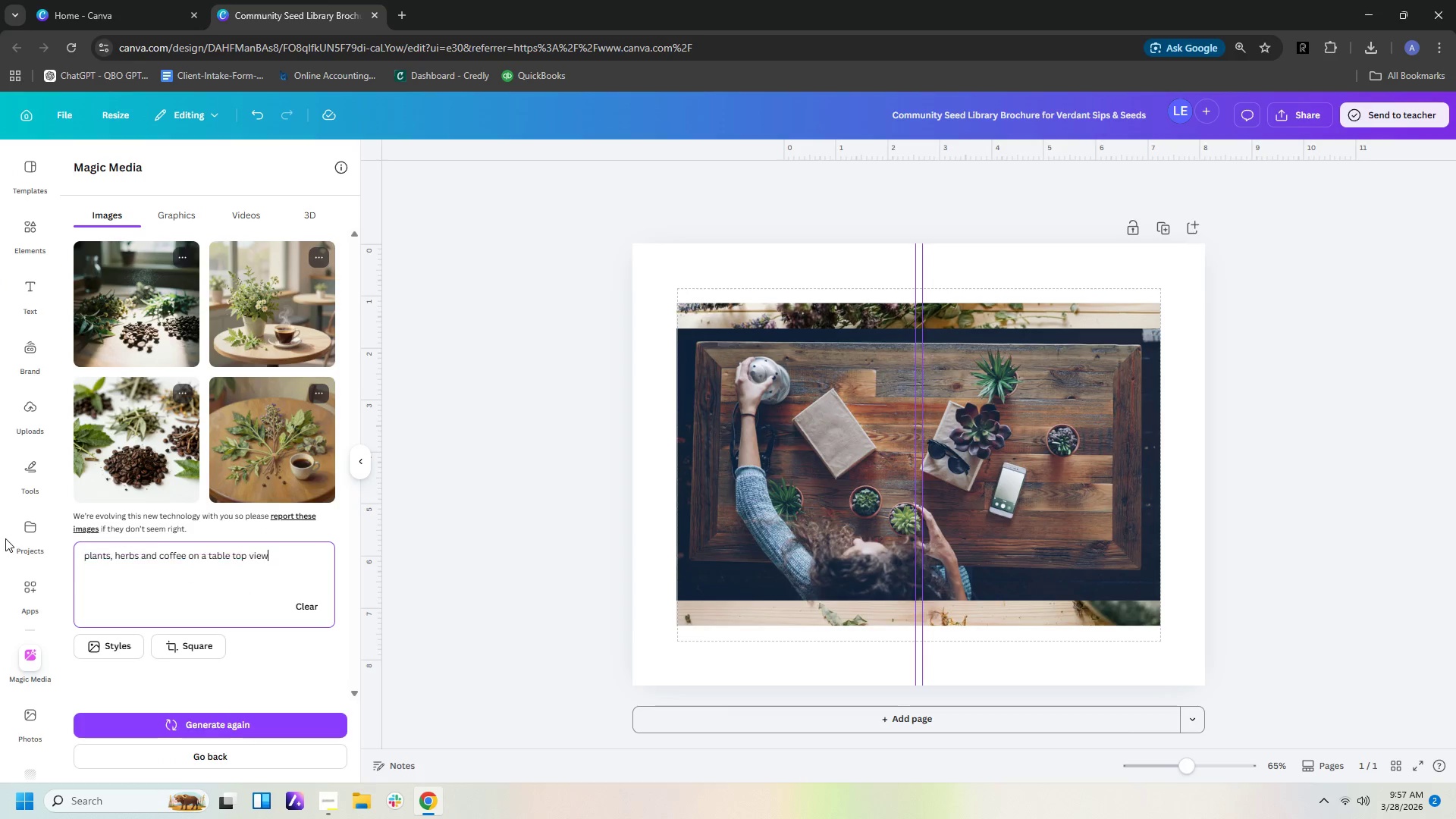 
key(Control+V)
 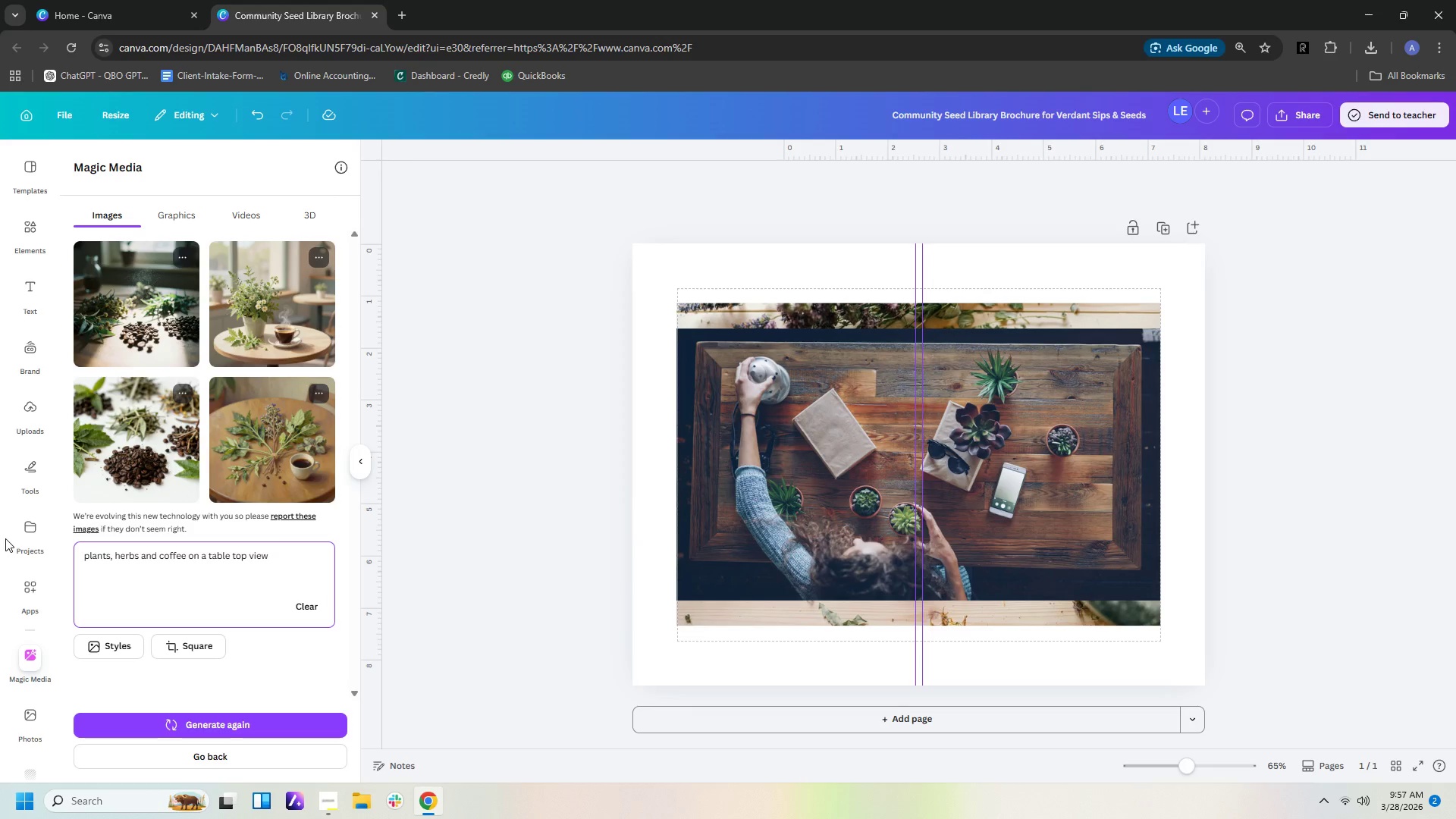 
key(Enter)
 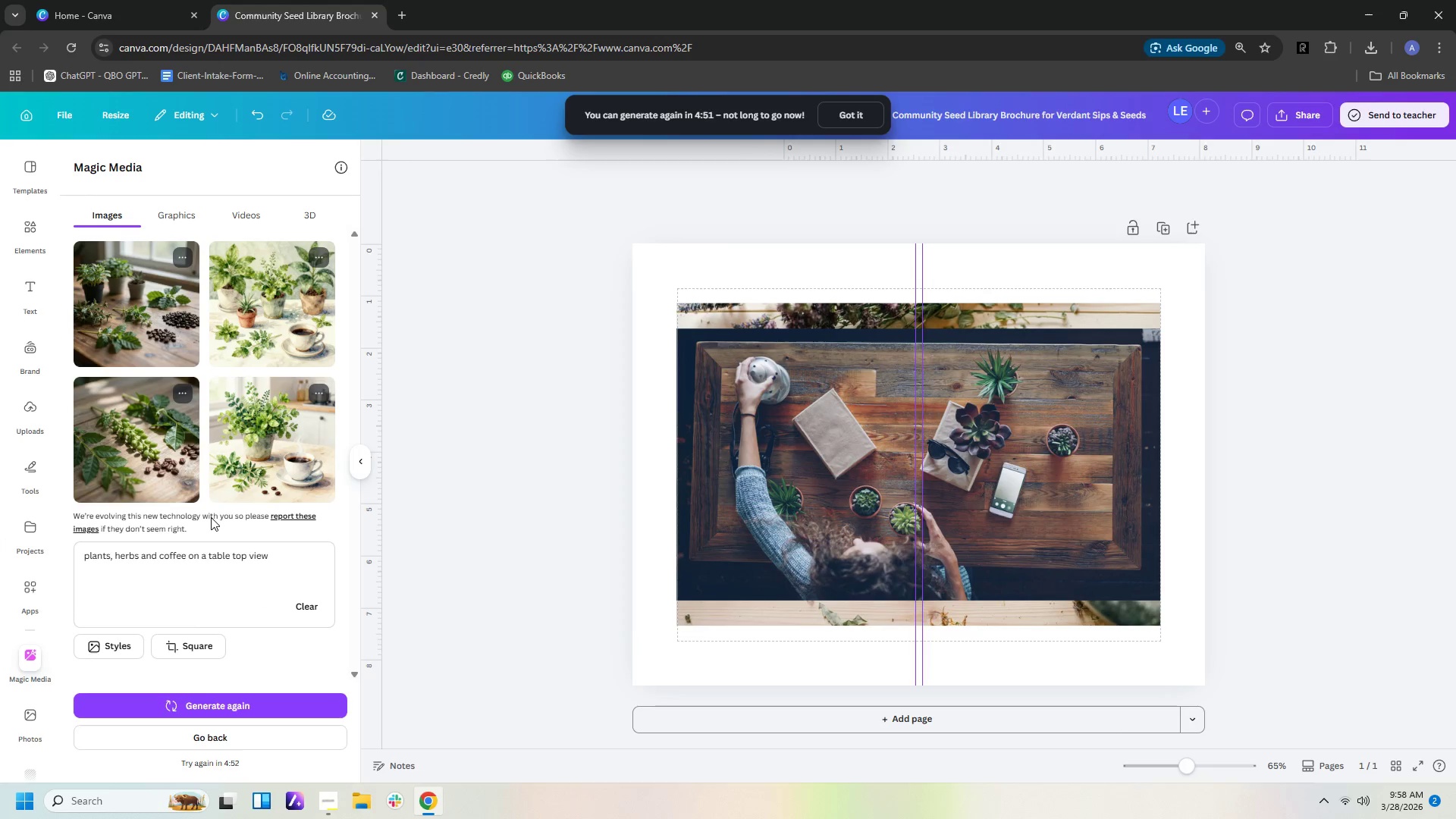 
wait(13.14)
 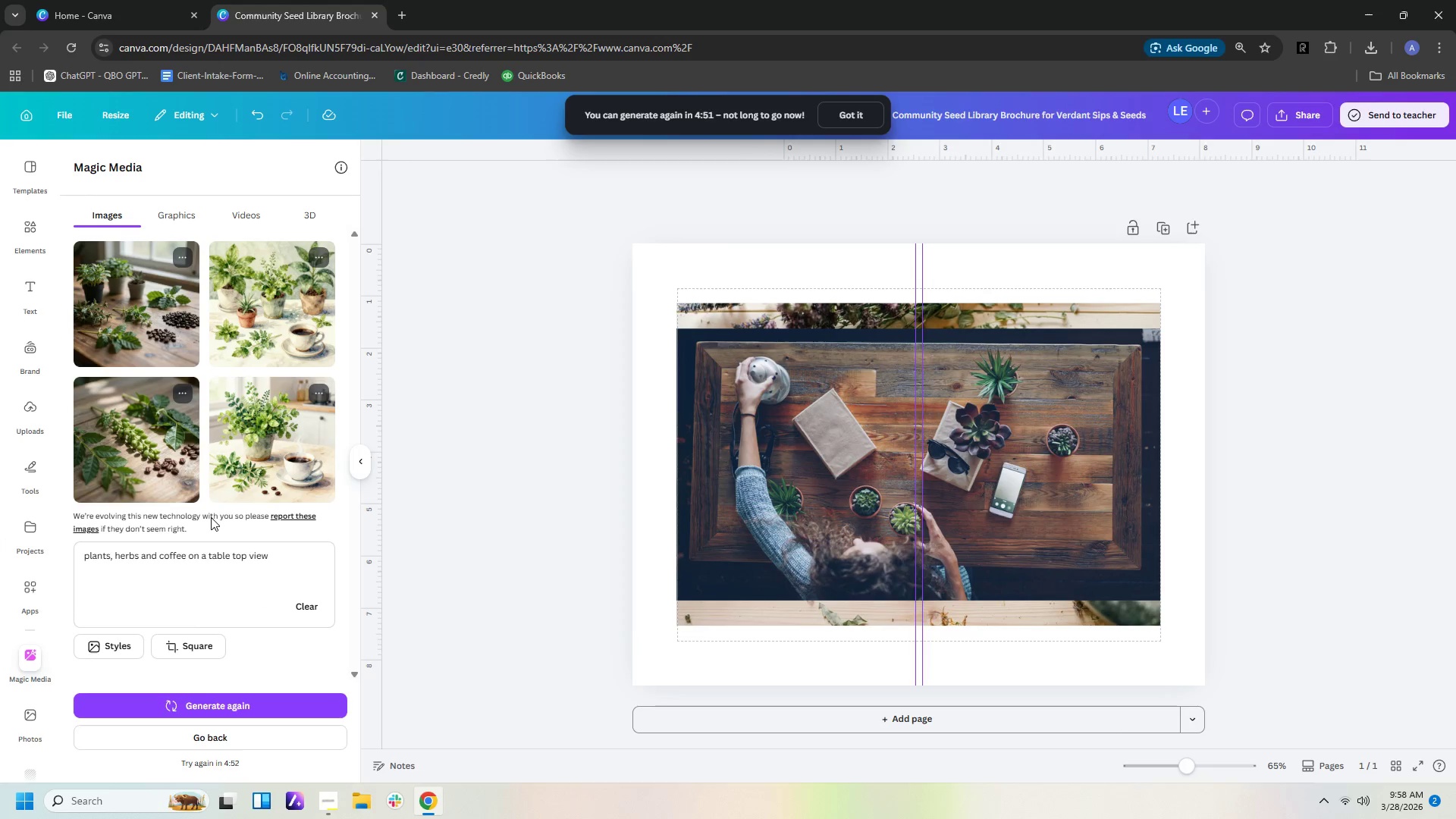 
left_click([261, 302])
 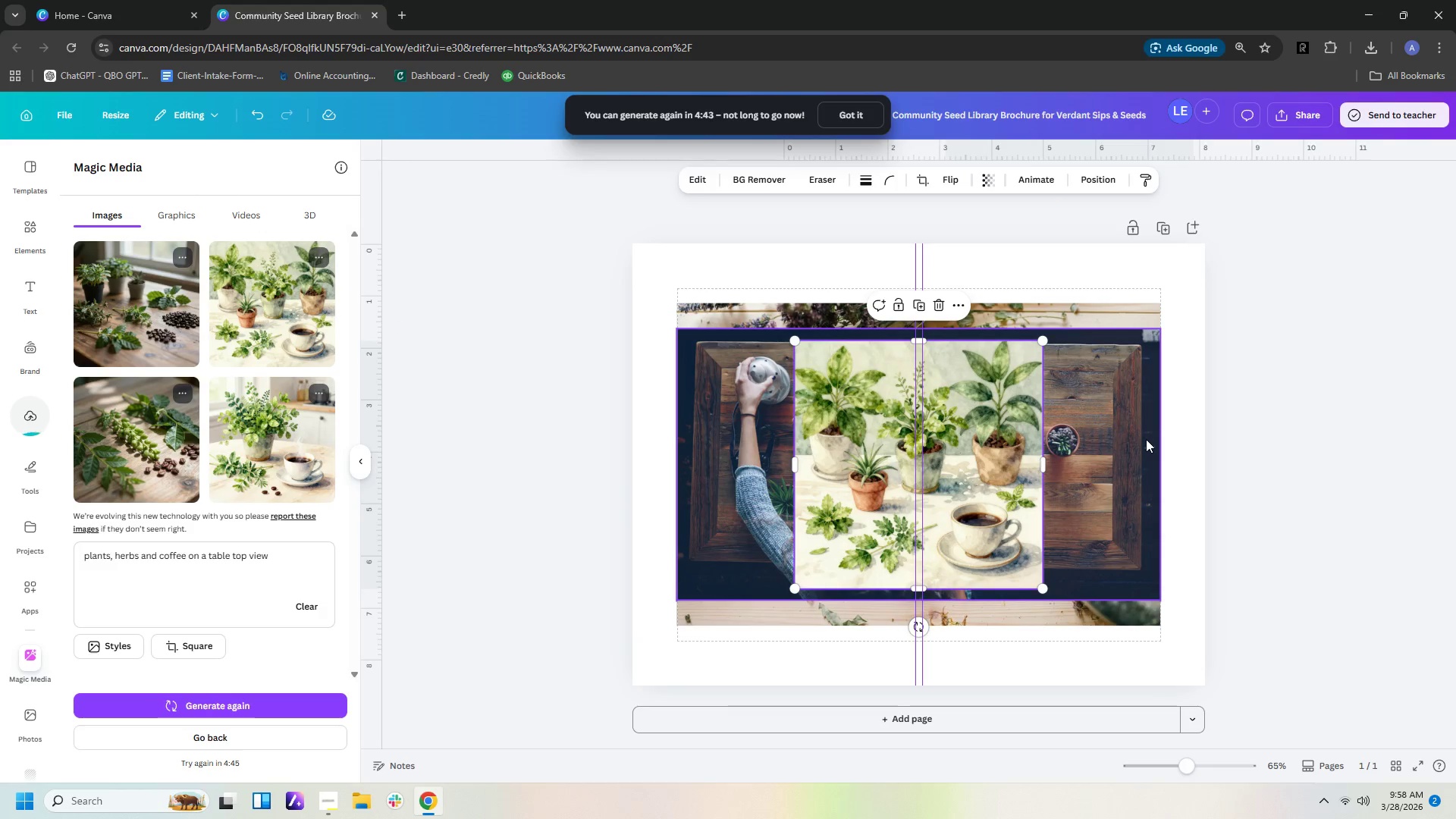 
left_click_drag(start_coordinate=[985, 485], to_coordinate=[915, 573])
 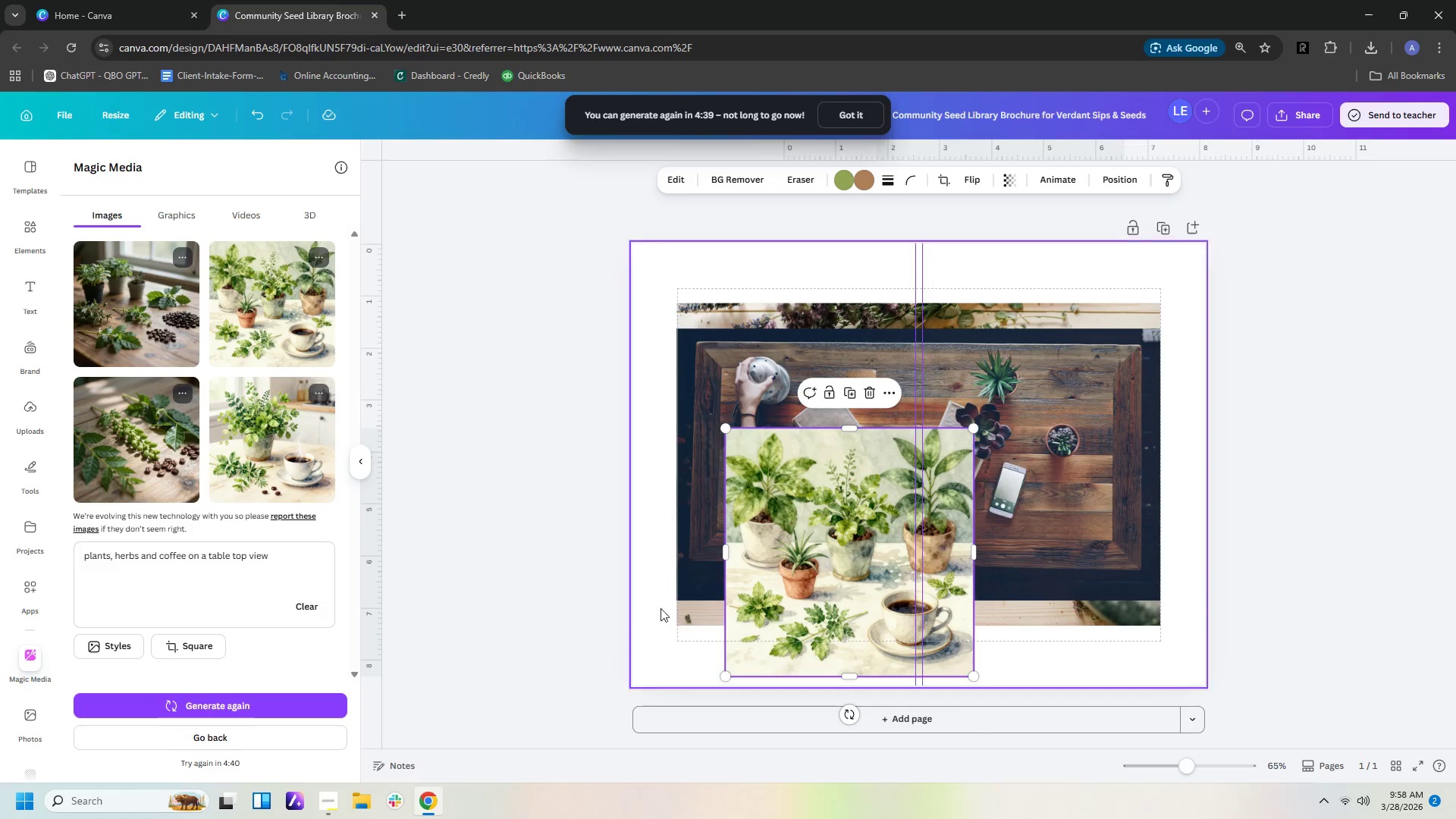 
key(Delete)
 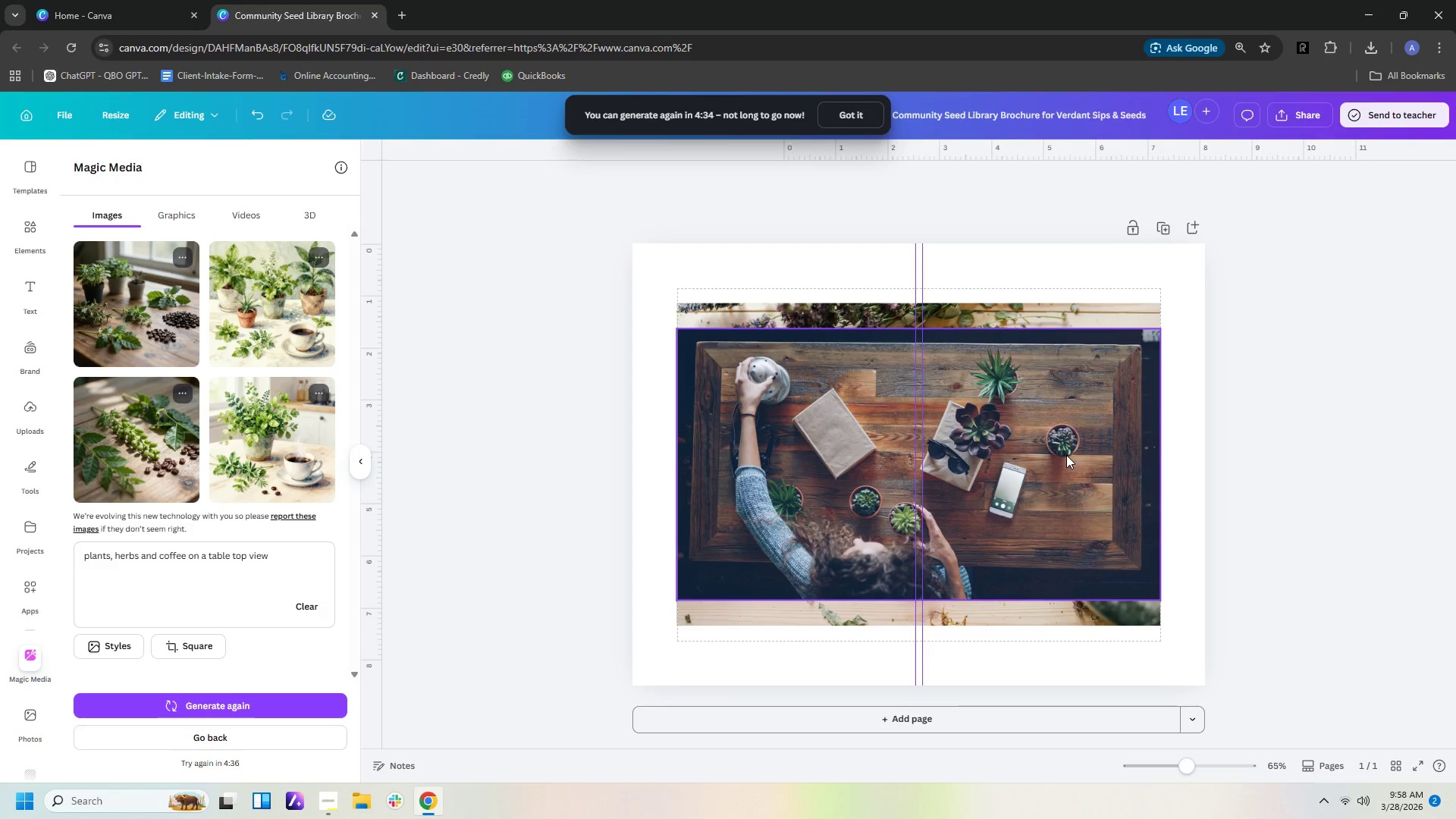 
left_click_drag(start_coordinate=[1066, 455], to_coordinate=[1009, 532])
 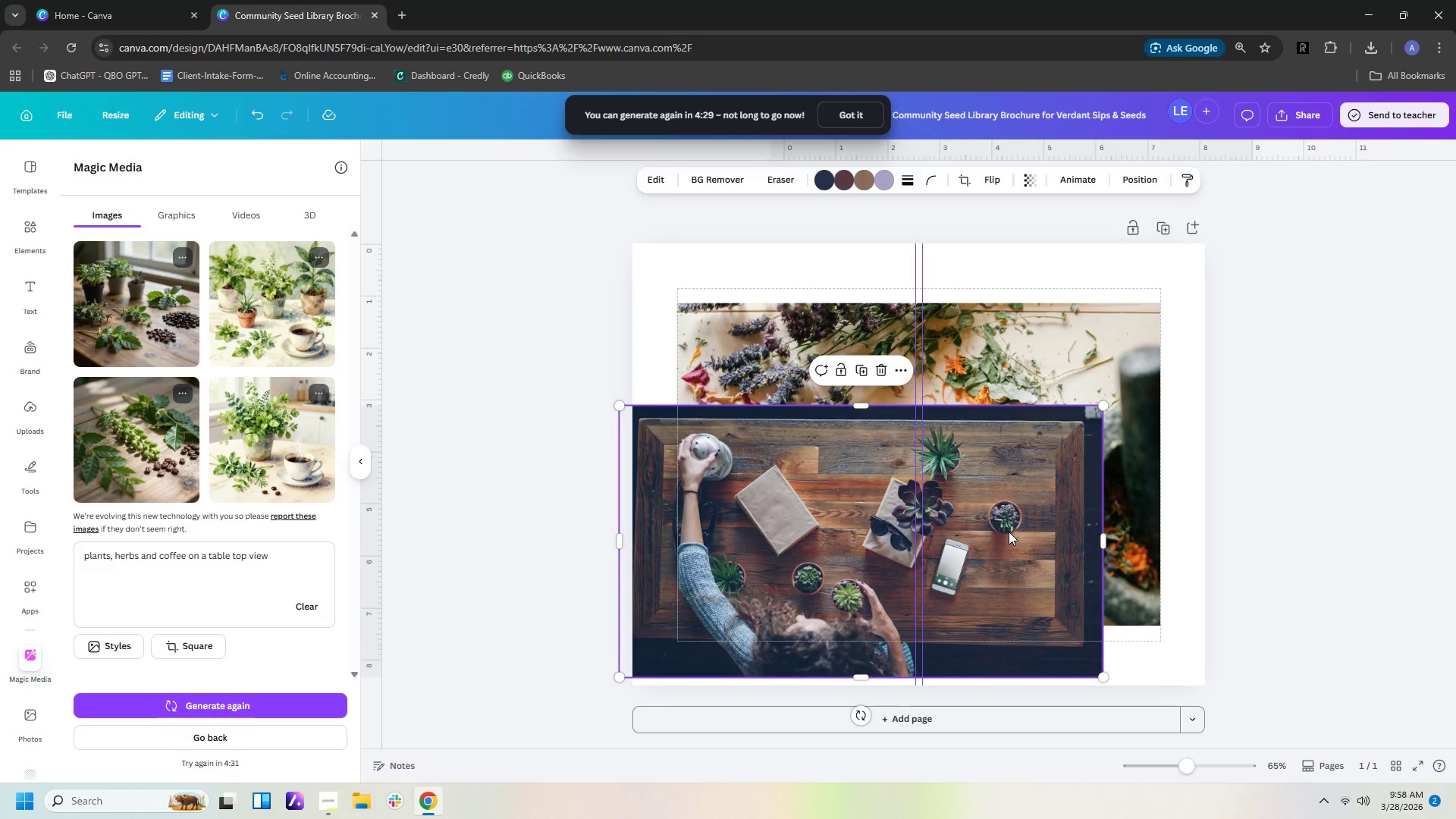 
key(Delete)
 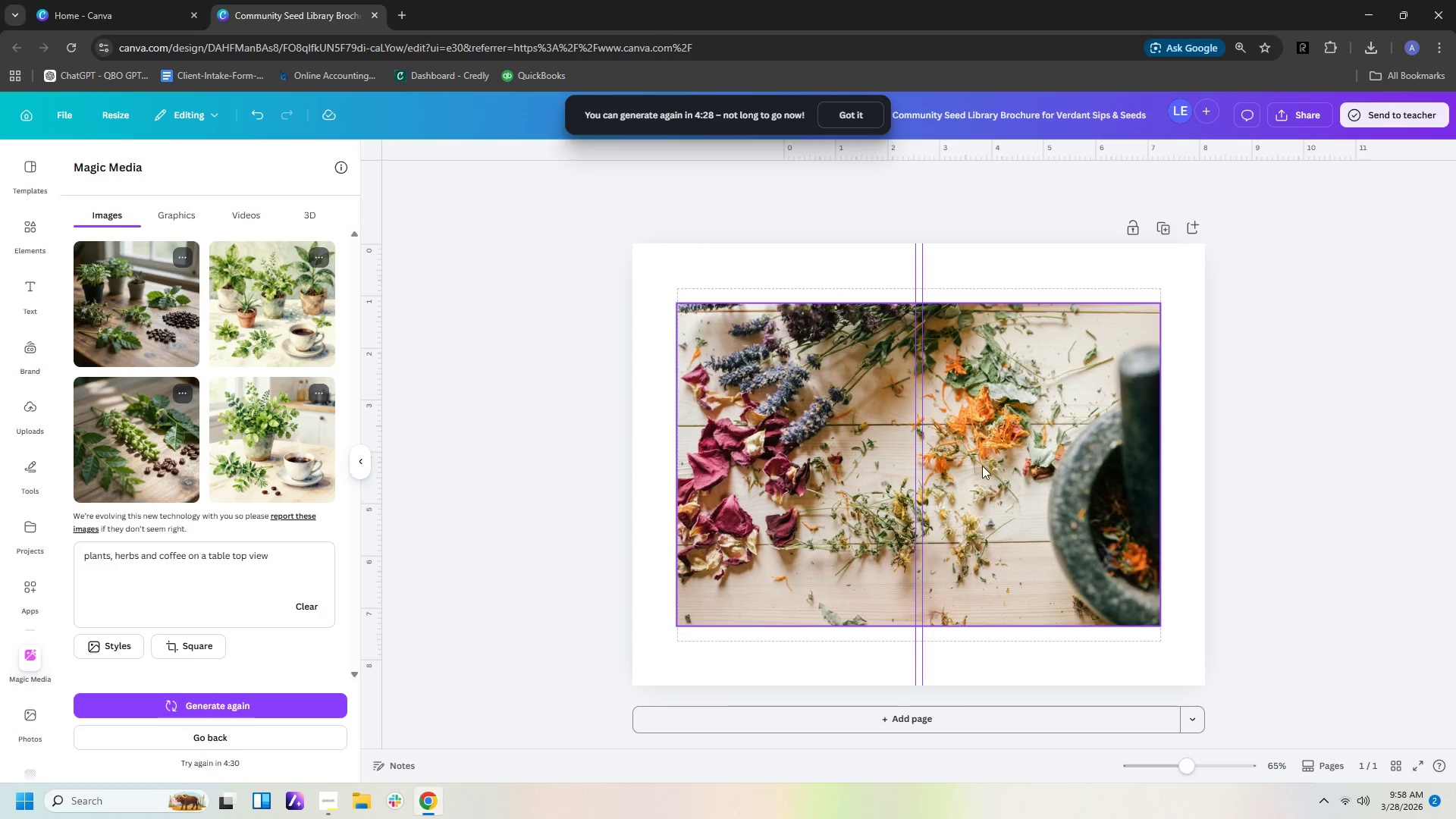 
left_click([980, 457])
 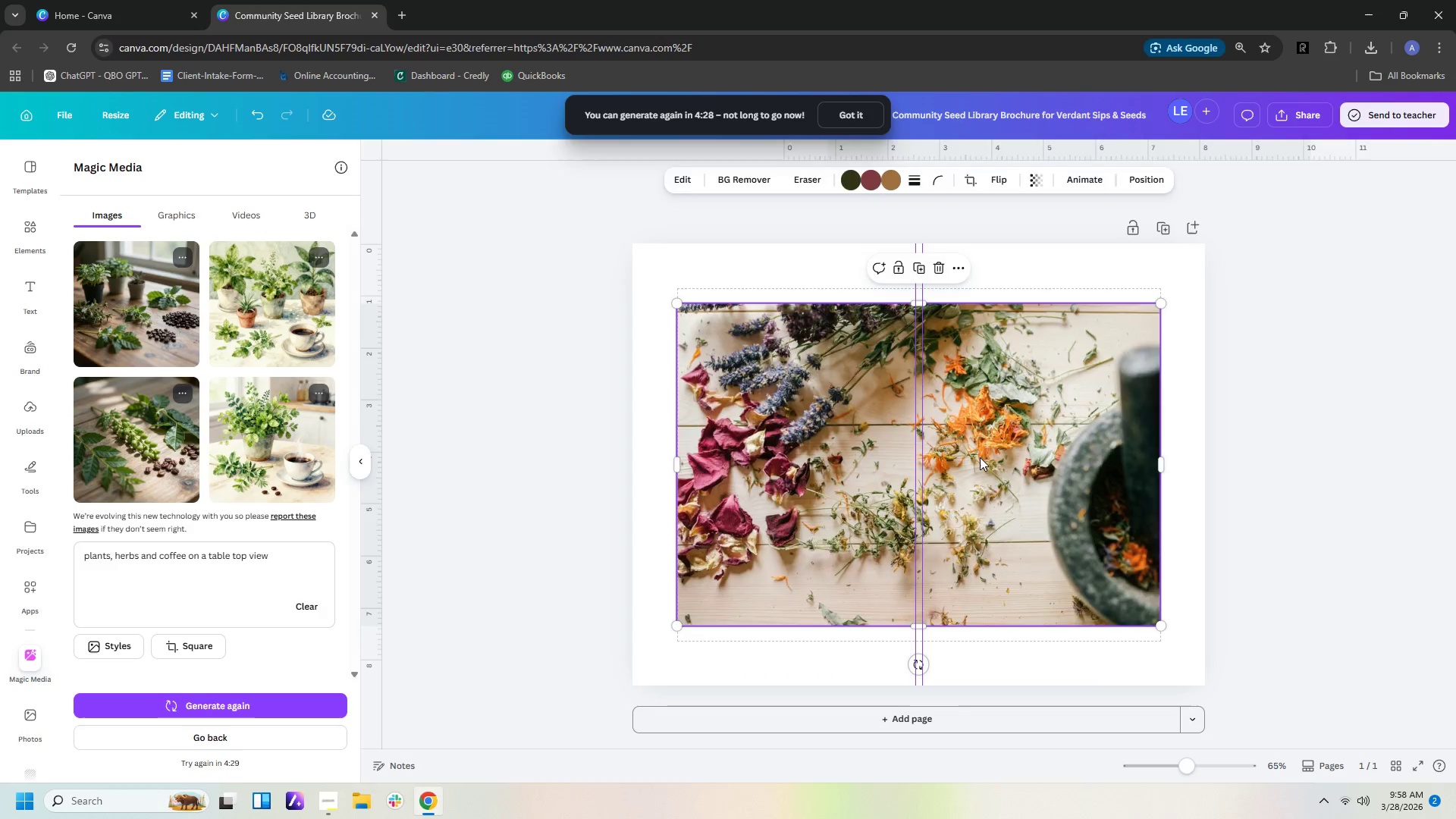 
key(Delete)
 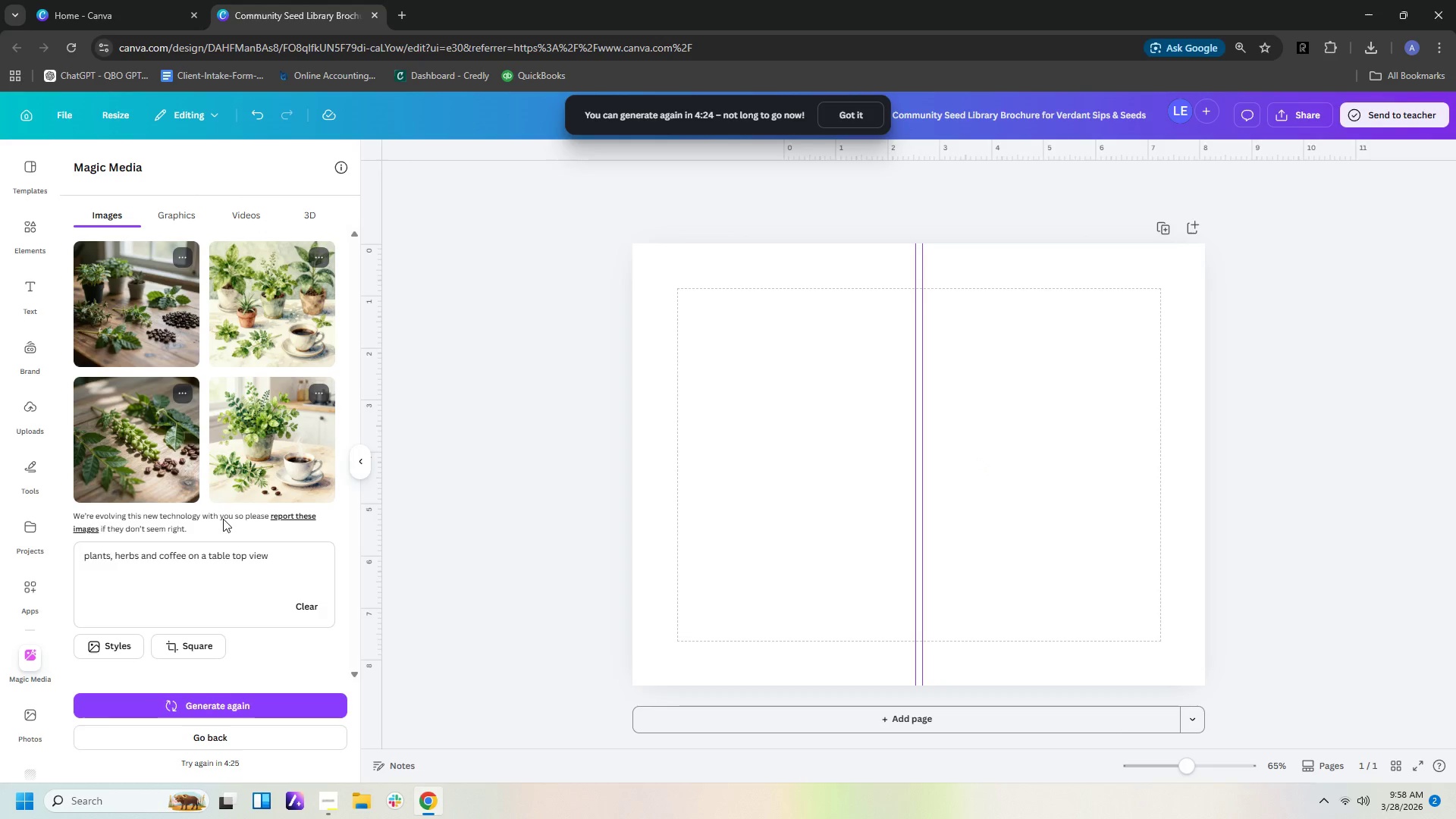 
left_click([27, 217])
 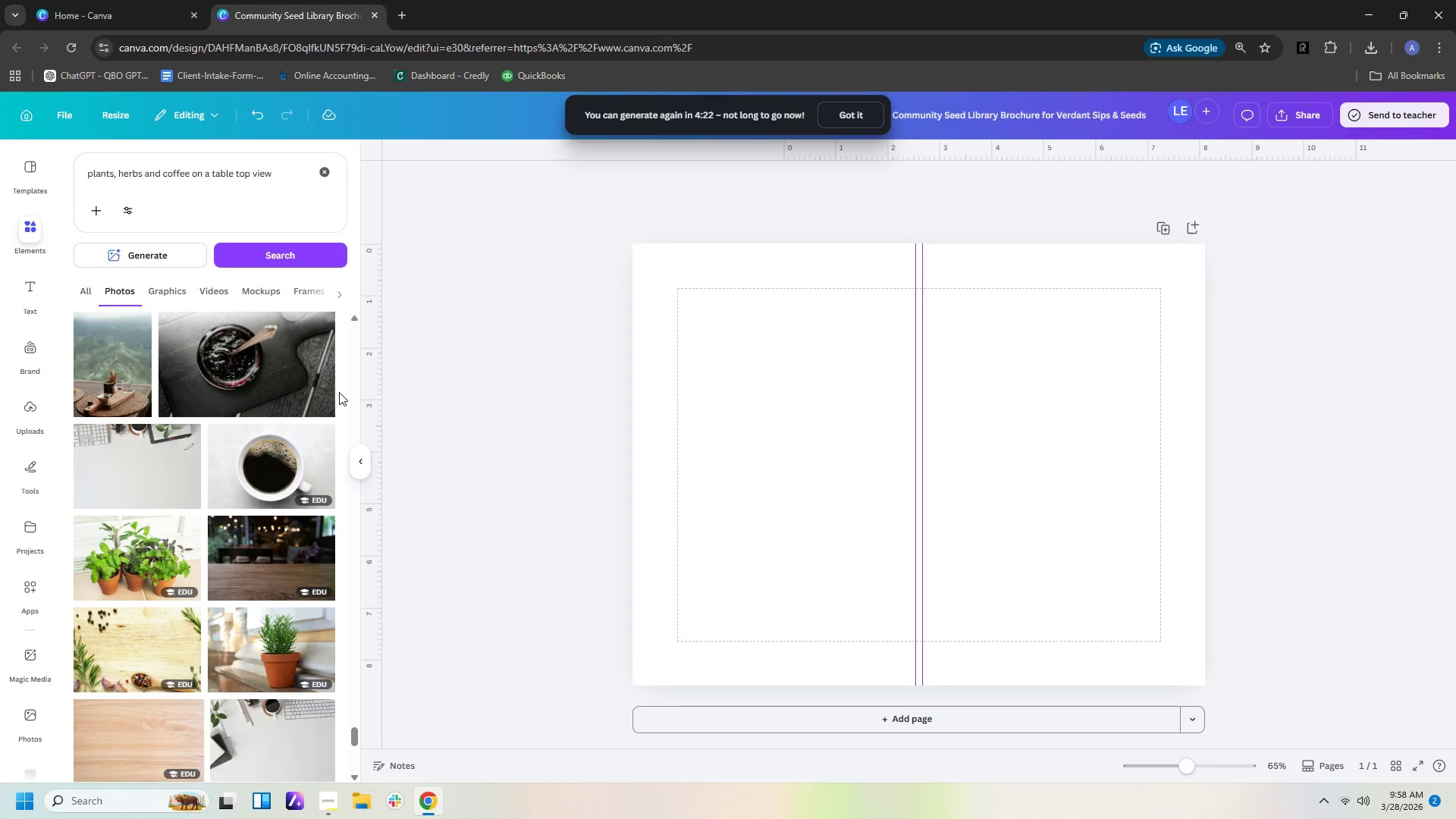 
scroll: coordinate [339, 396], scroll_direction: down, amount: 8.0
 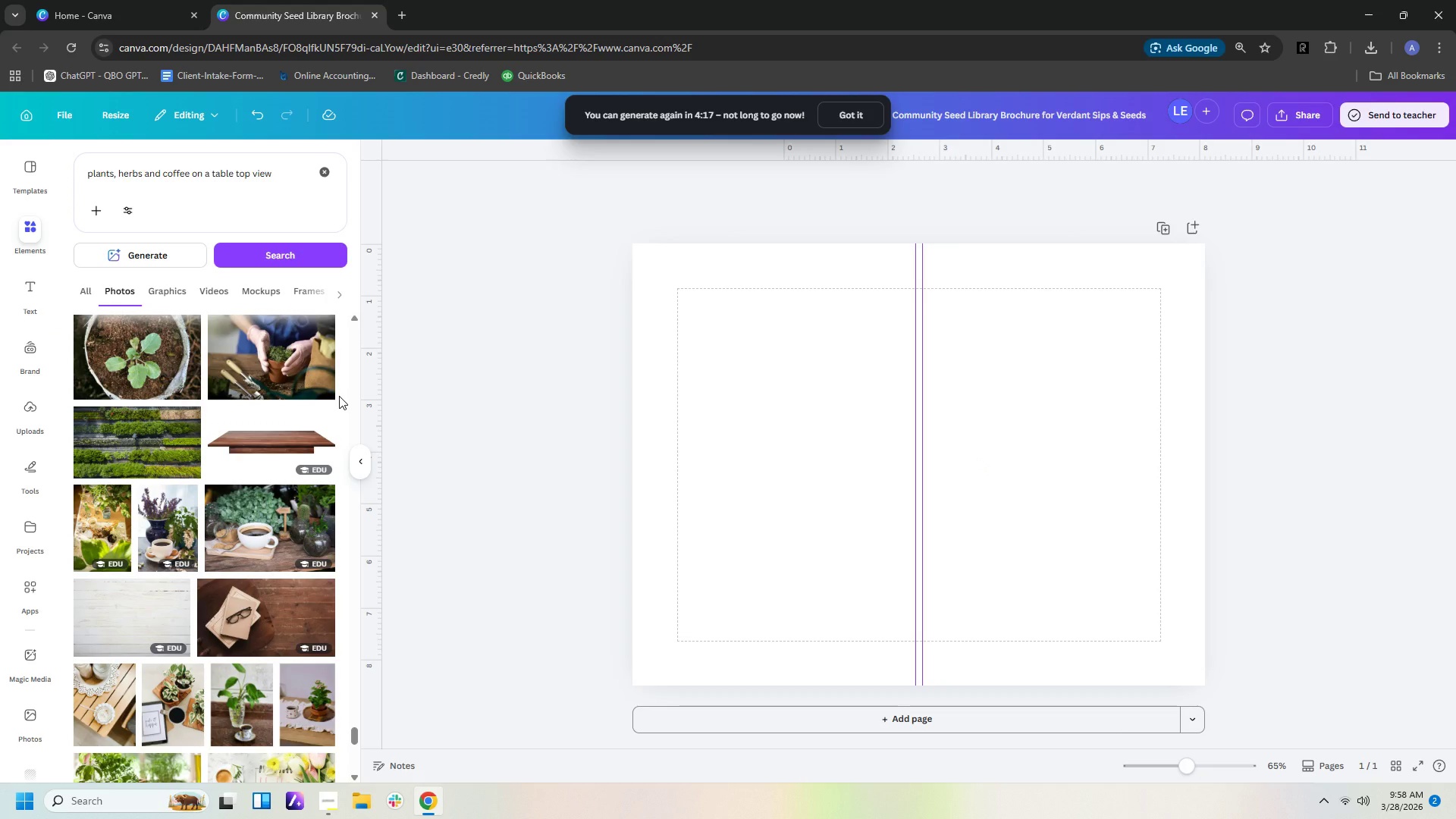 
scroll: coordinate [339, 396], scroll_direction: down, amount: 2.0
 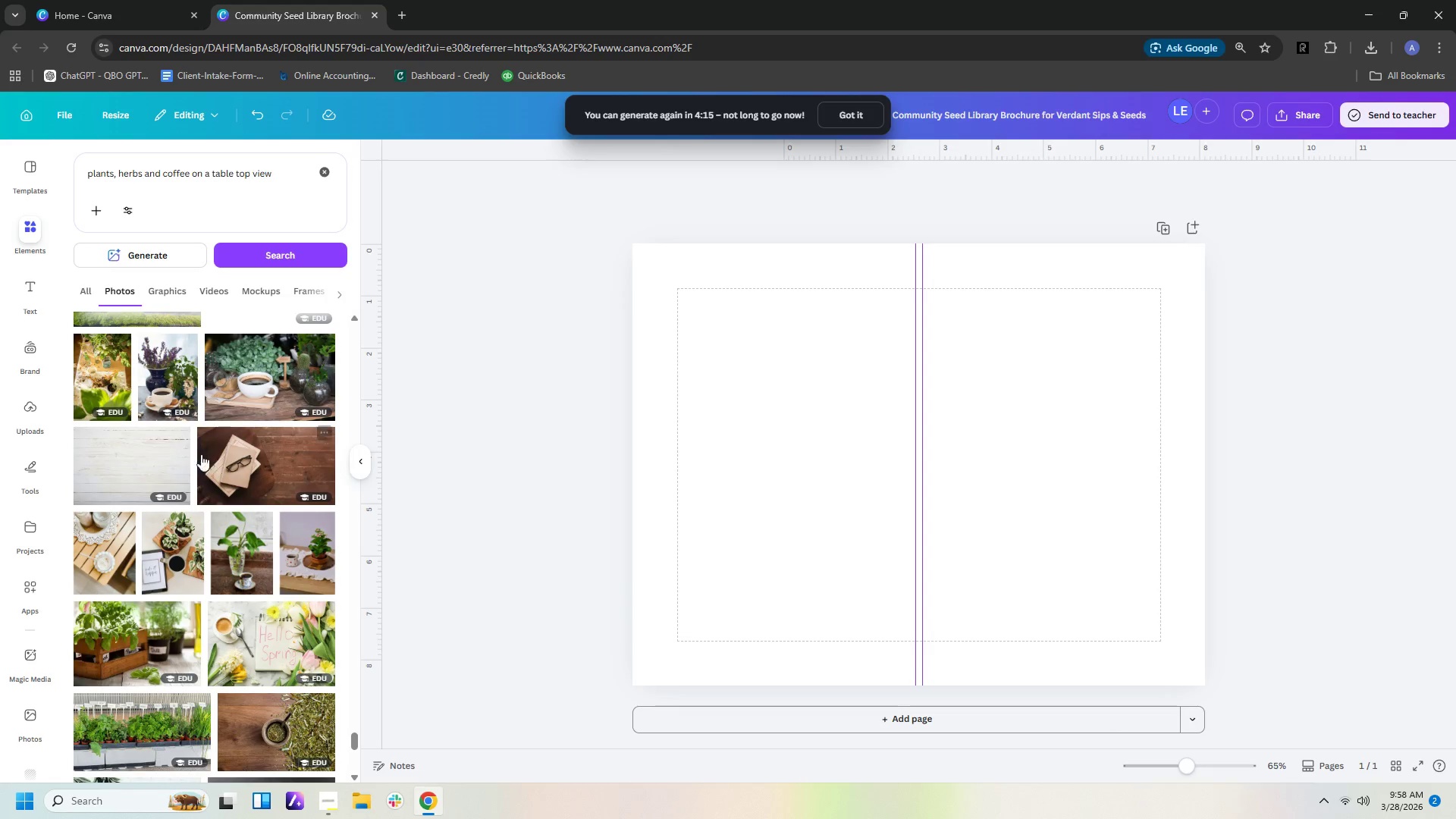 
left_click([180, 548])
 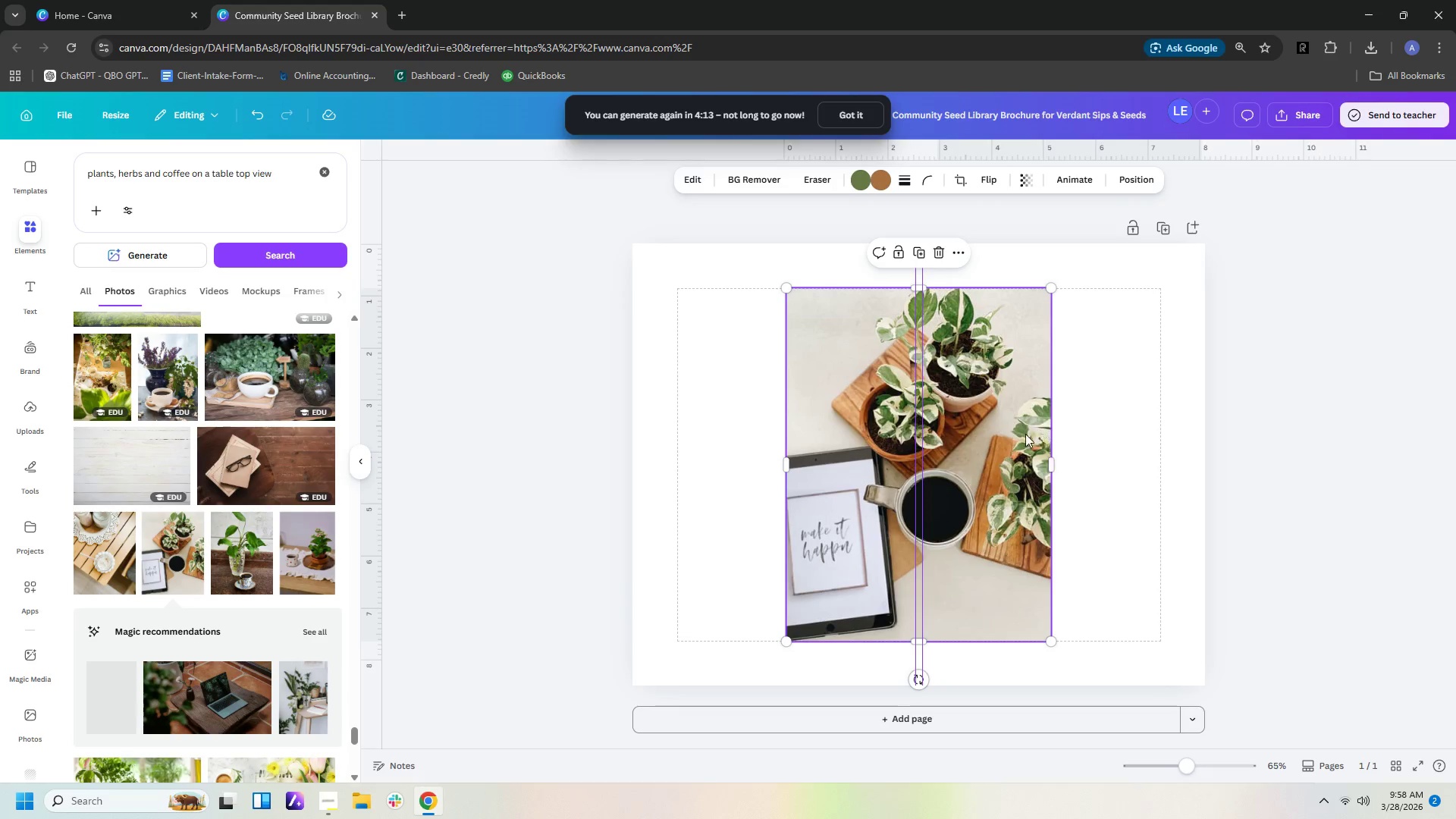 
left_click_drag(start_coordinate=[980, 451], to_coordinate=[1115, 405])
 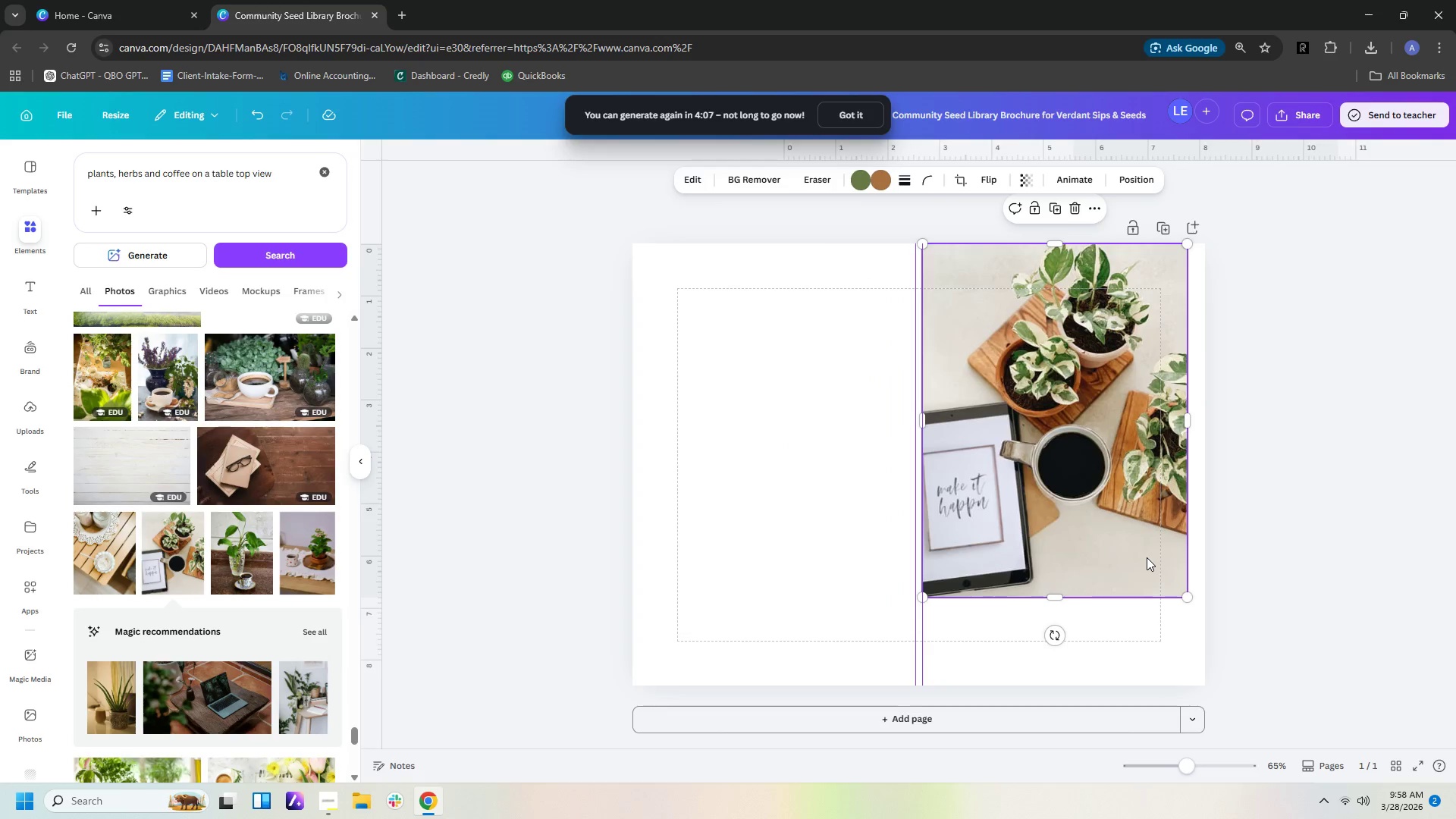 
scroll: coordinate [193, 499], scroll_direction: down, amount: 19.0
 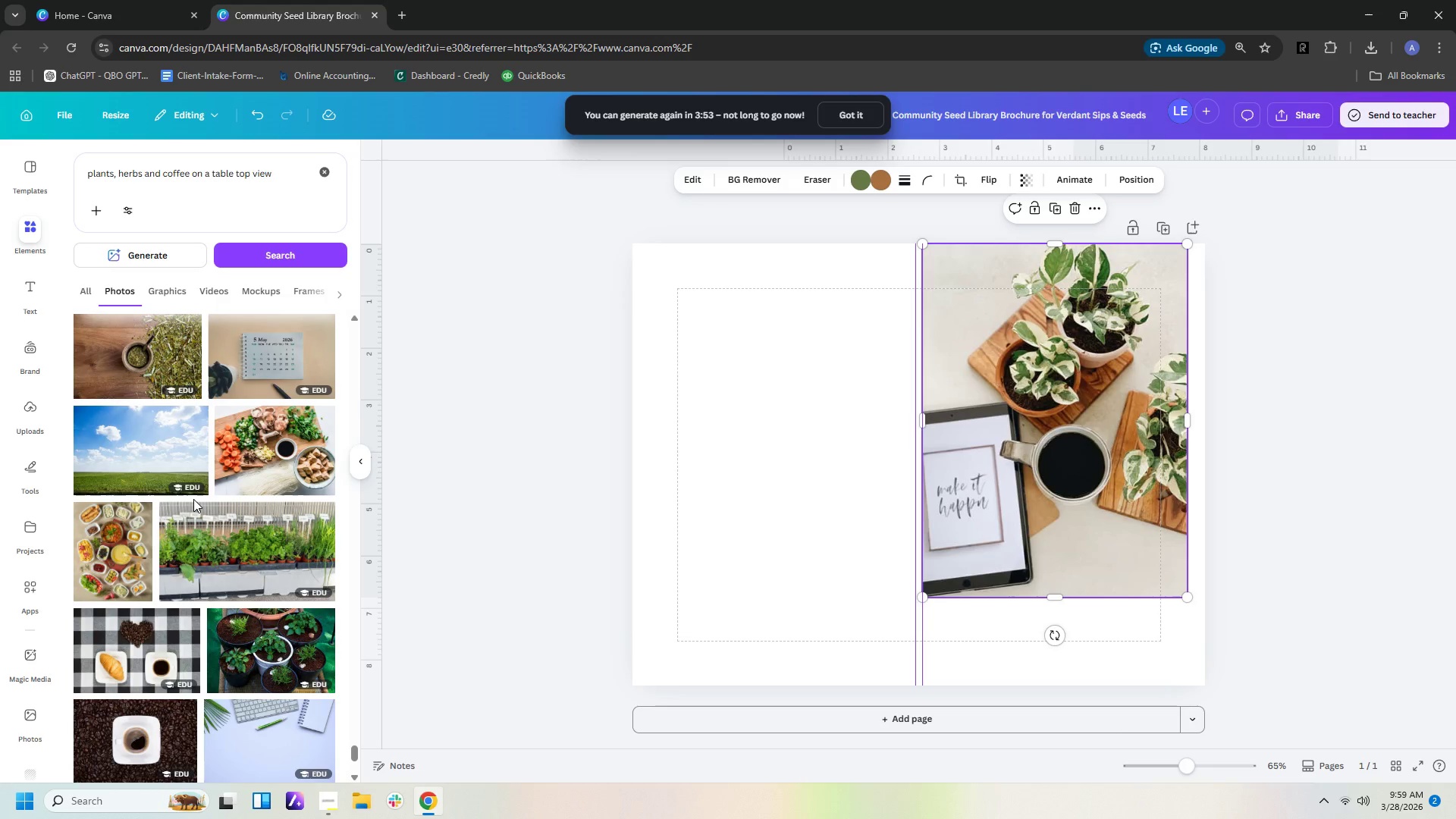 
scroll: coordinate [193, 499], scroll_direction: down, amount: 1.0
 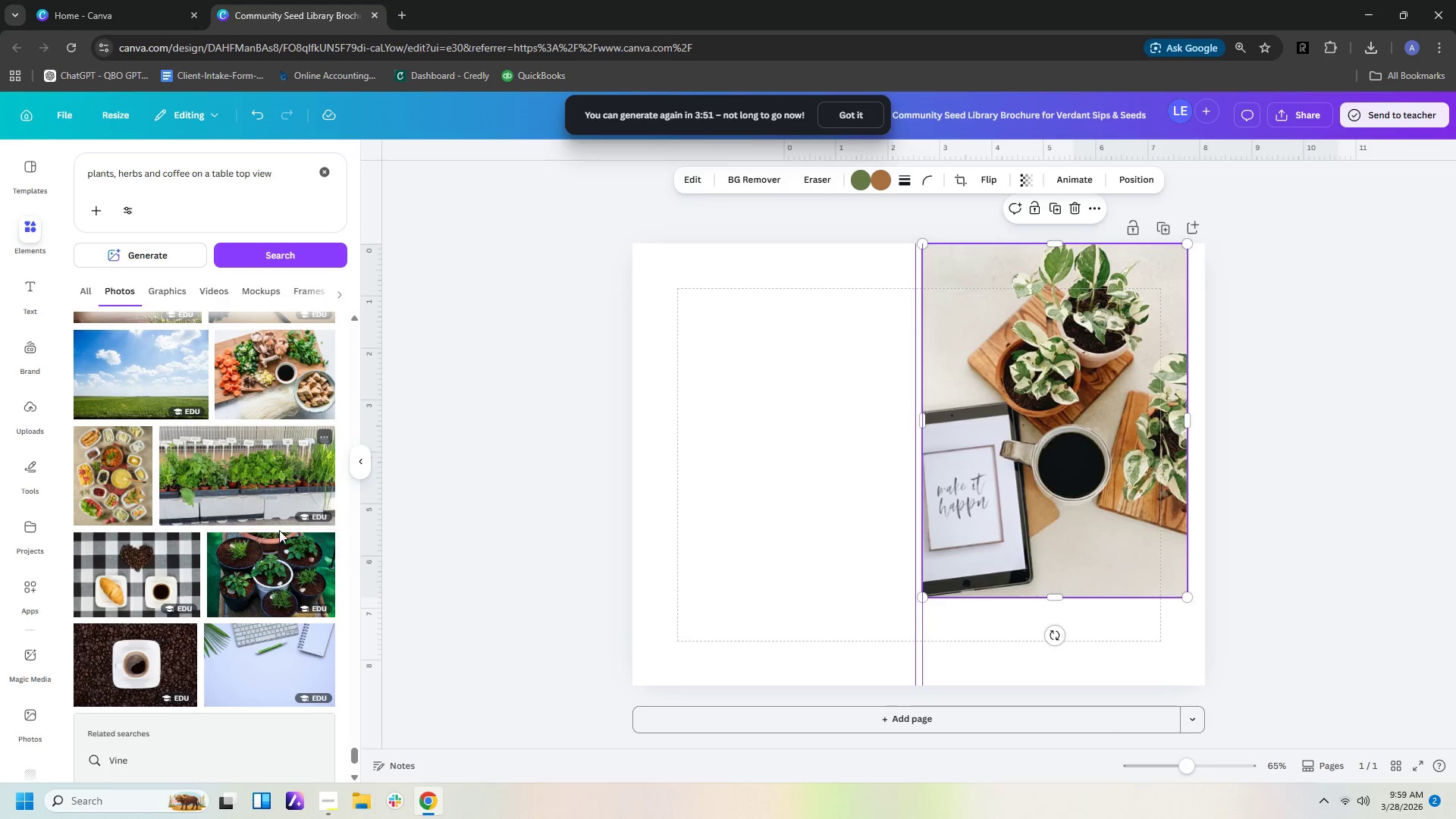 
left_click([270, 546])
 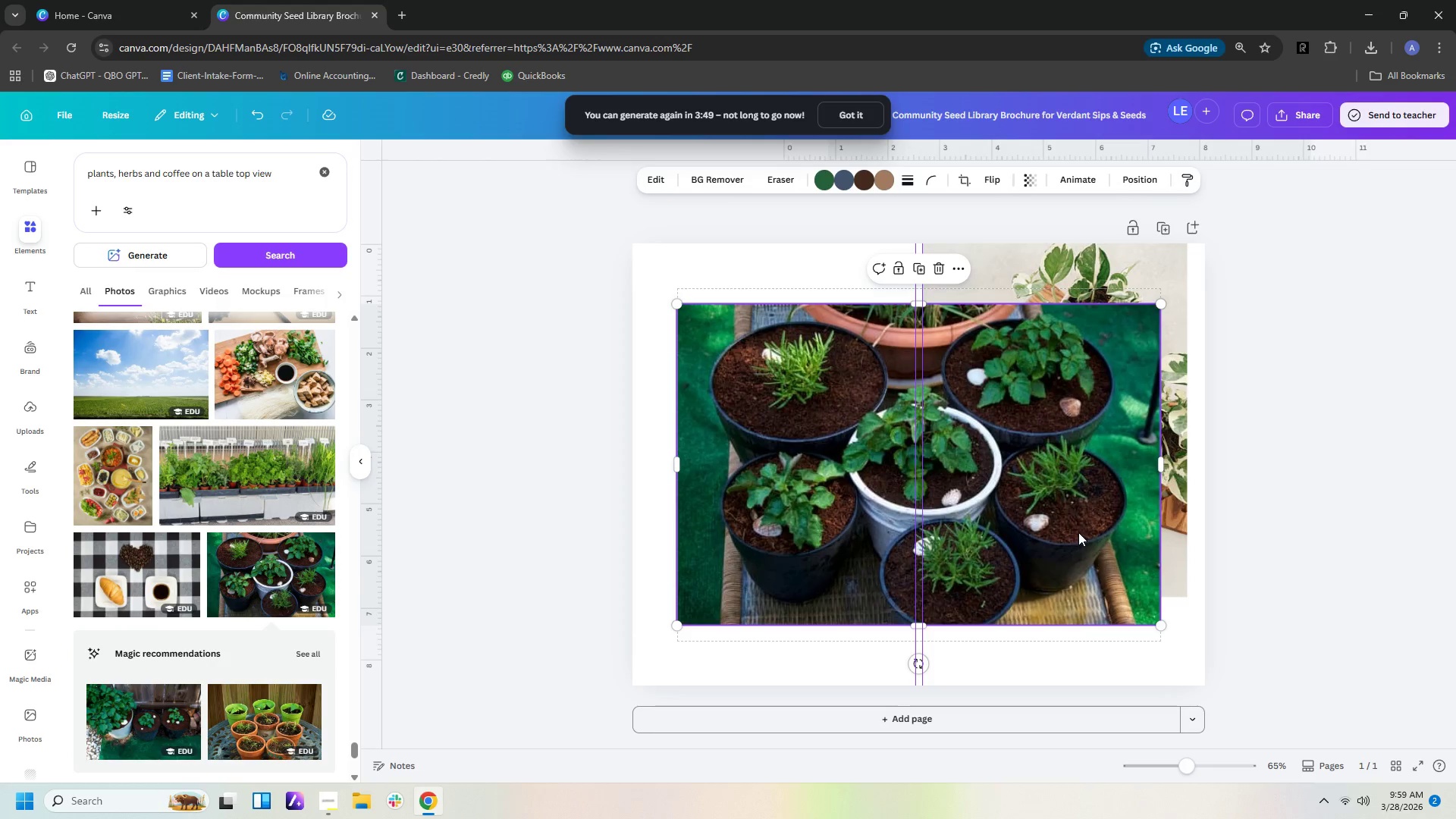 
left_click([1080, 532])
 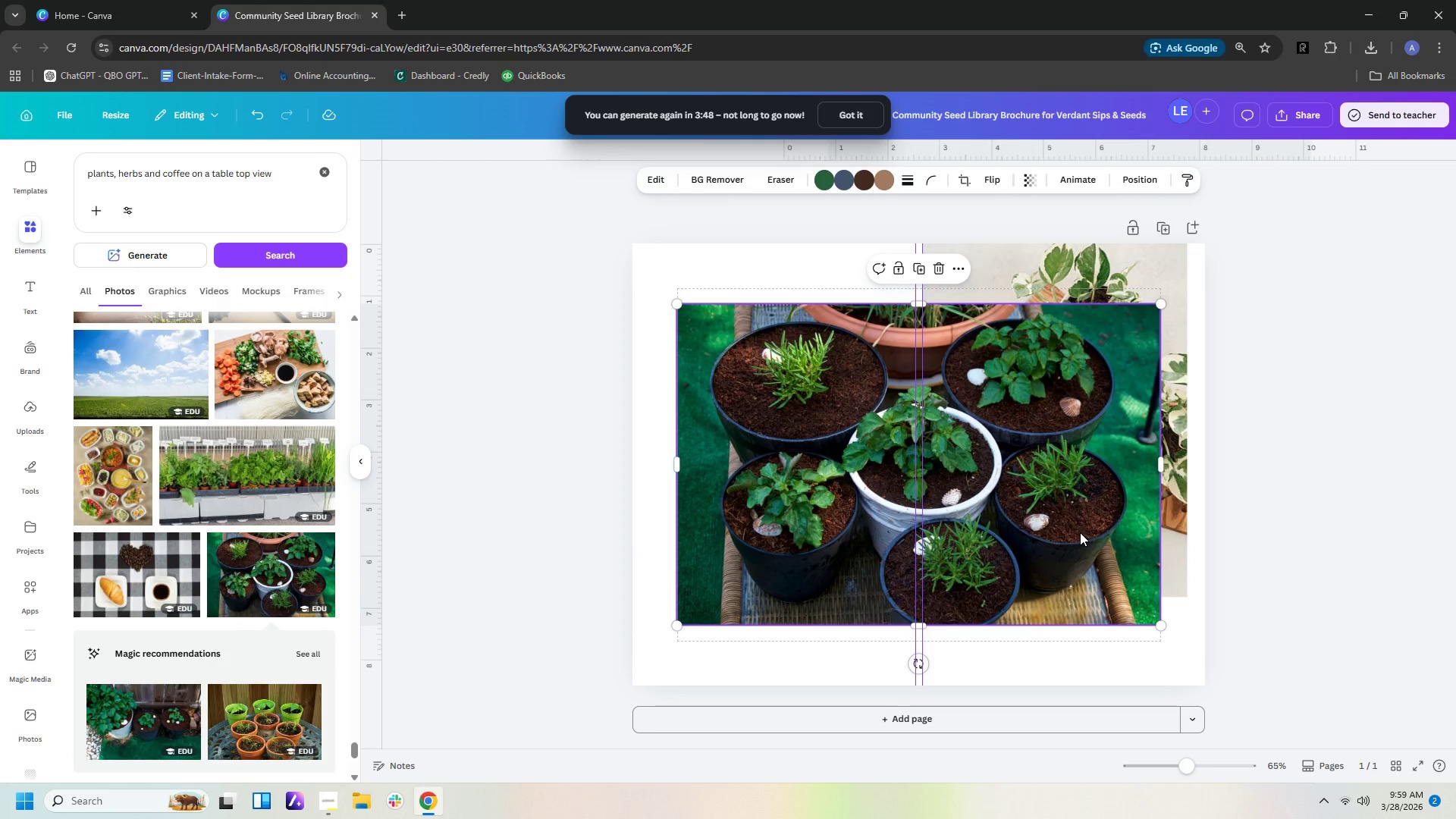 
key(Delete)
 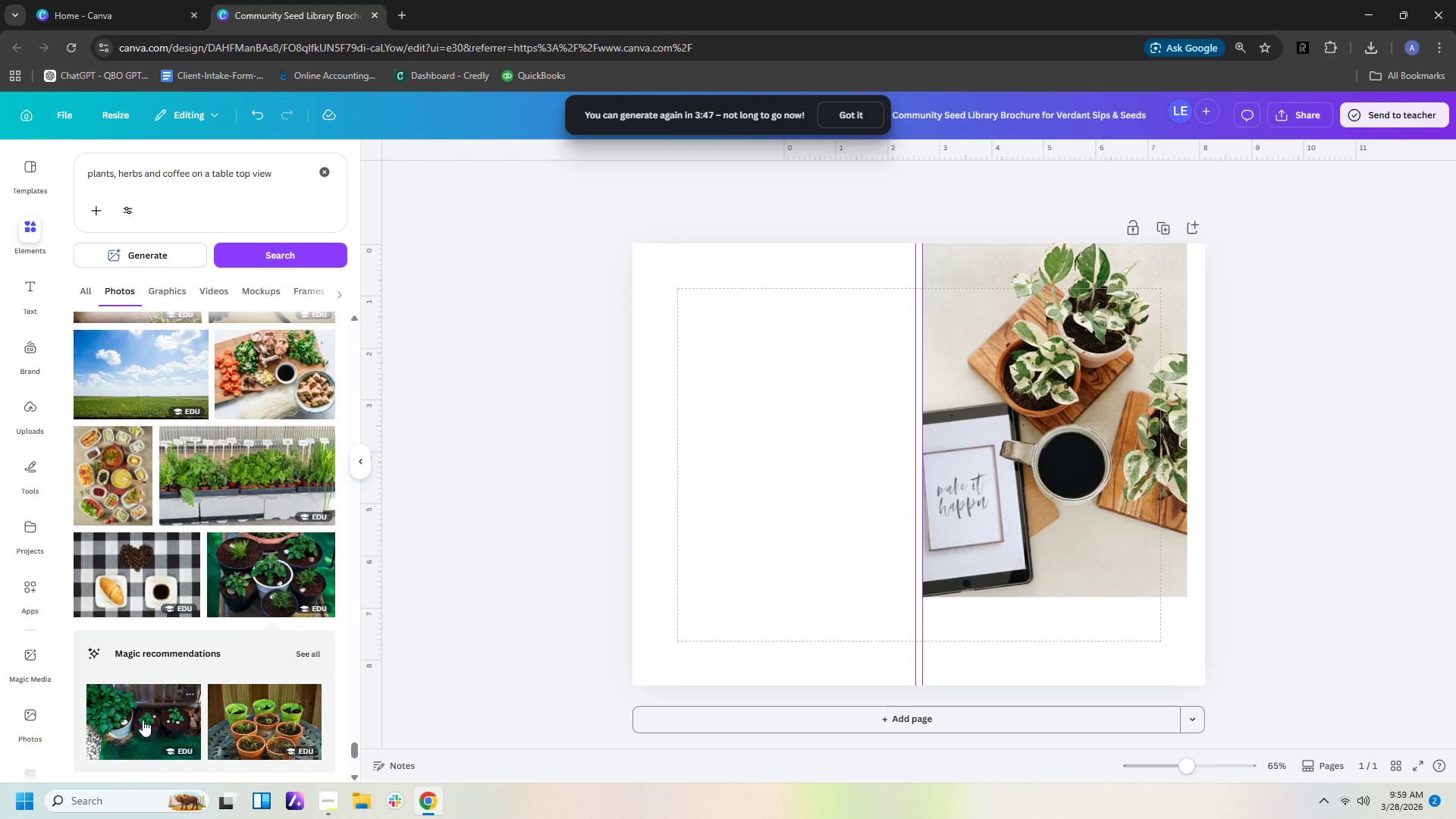 
scroll: coordinate [165, 541], scroll_direction: down, amount: 9.0
 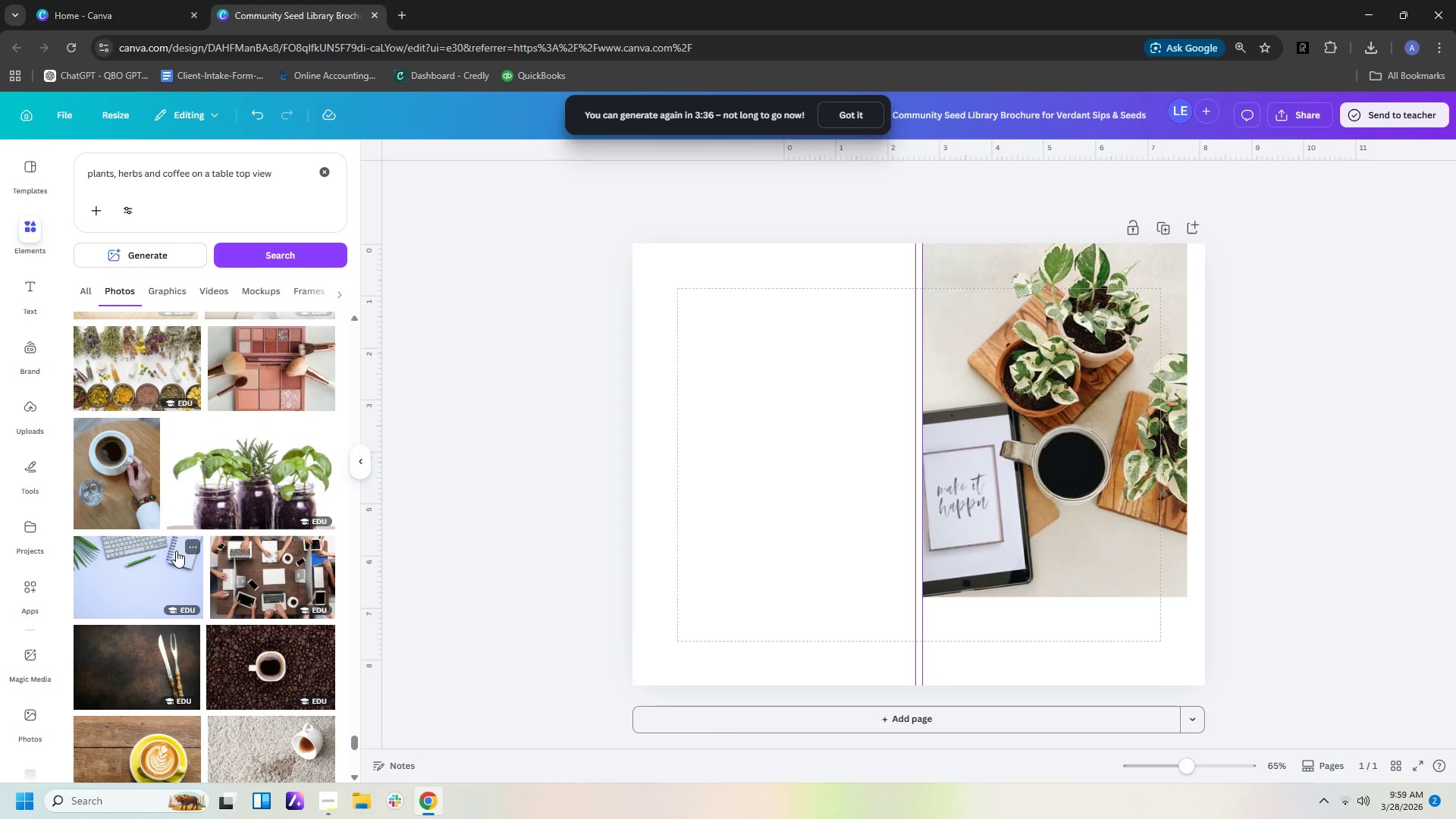 
scroll: coordinate [187, 563], scroll_direction: down, amount: 13.0
 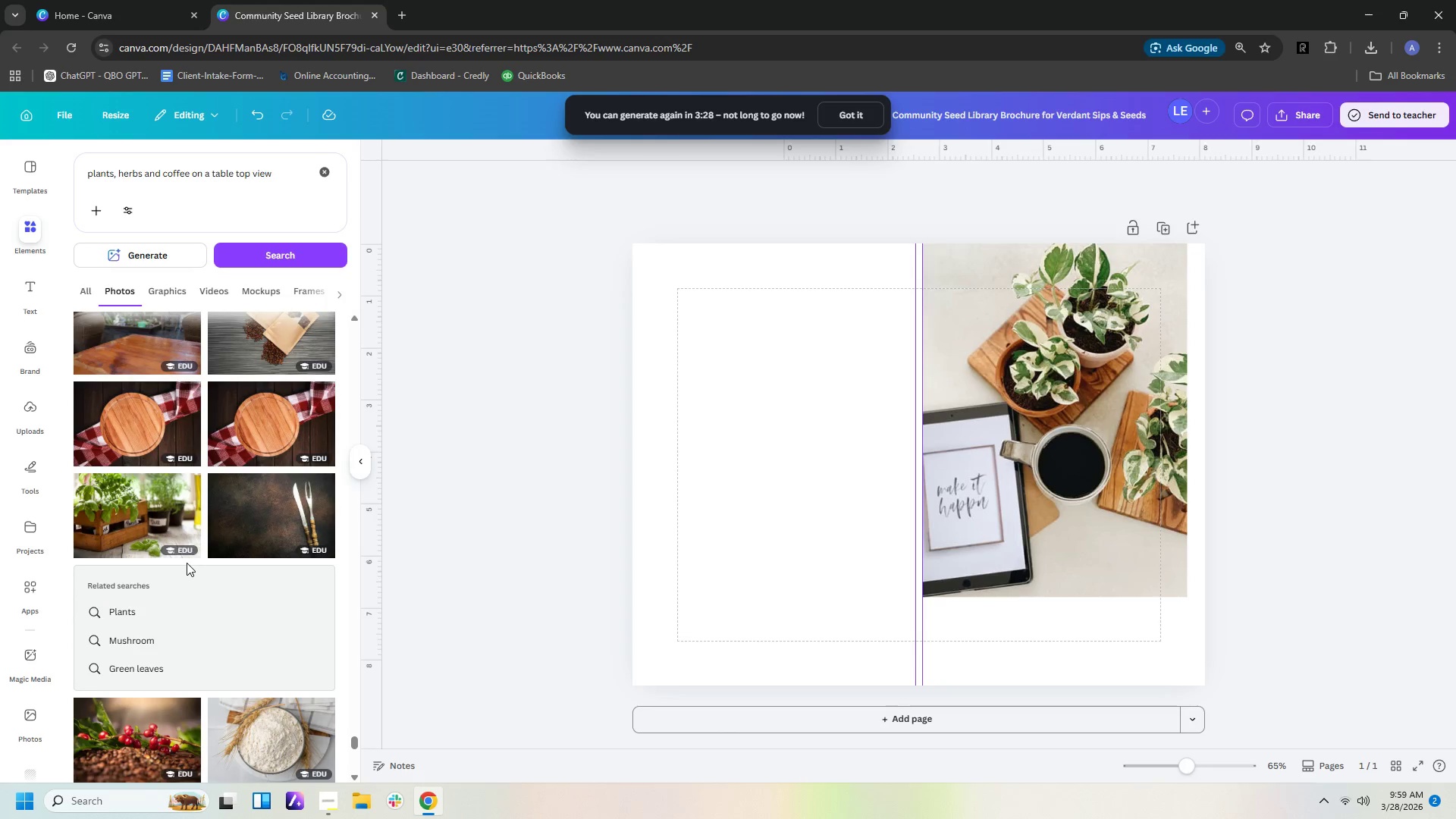 
scroll: coordinate [187, 564], scroll_direction: down, amount: 2.0
 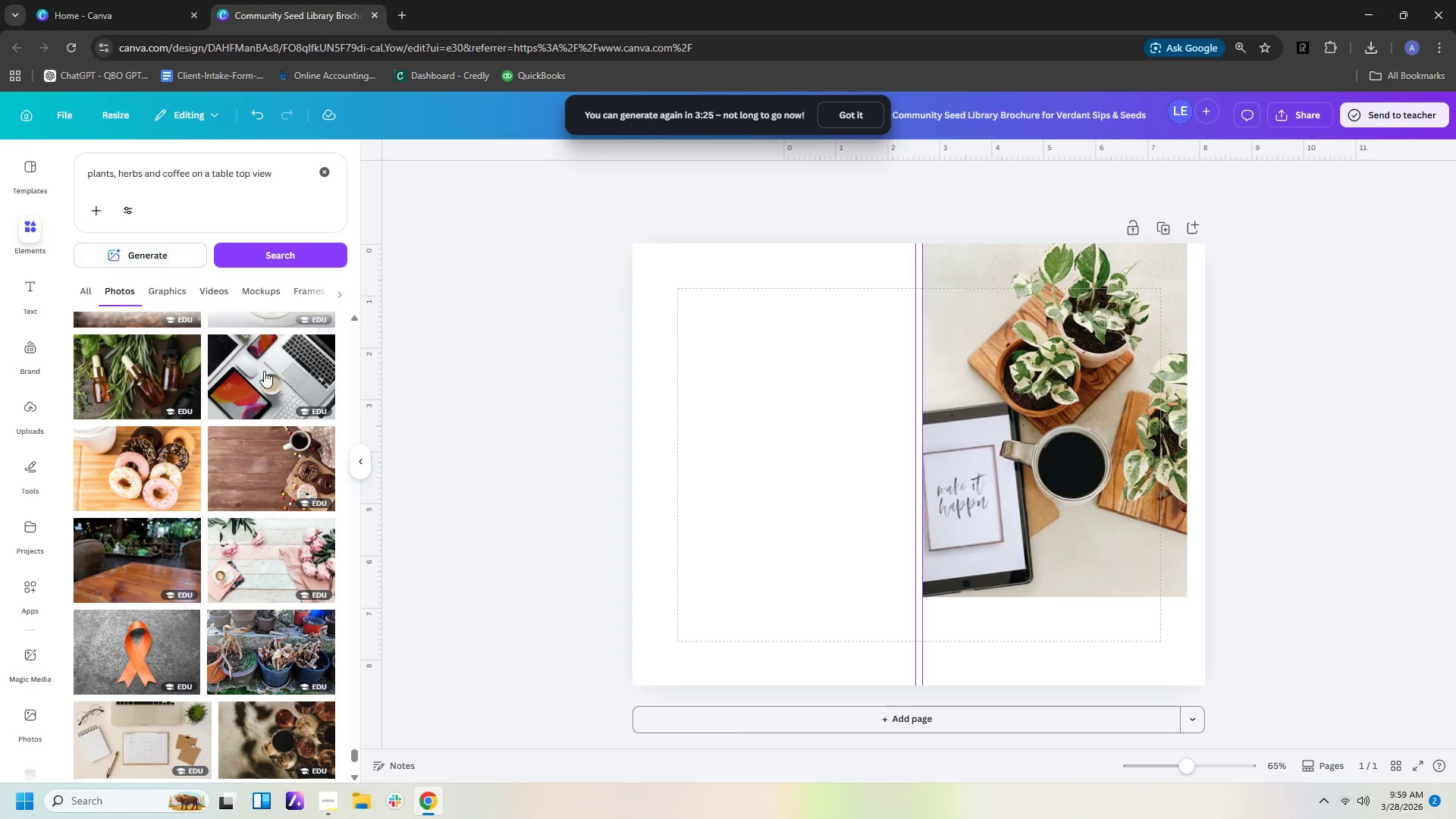 
left_click([275, 449])
 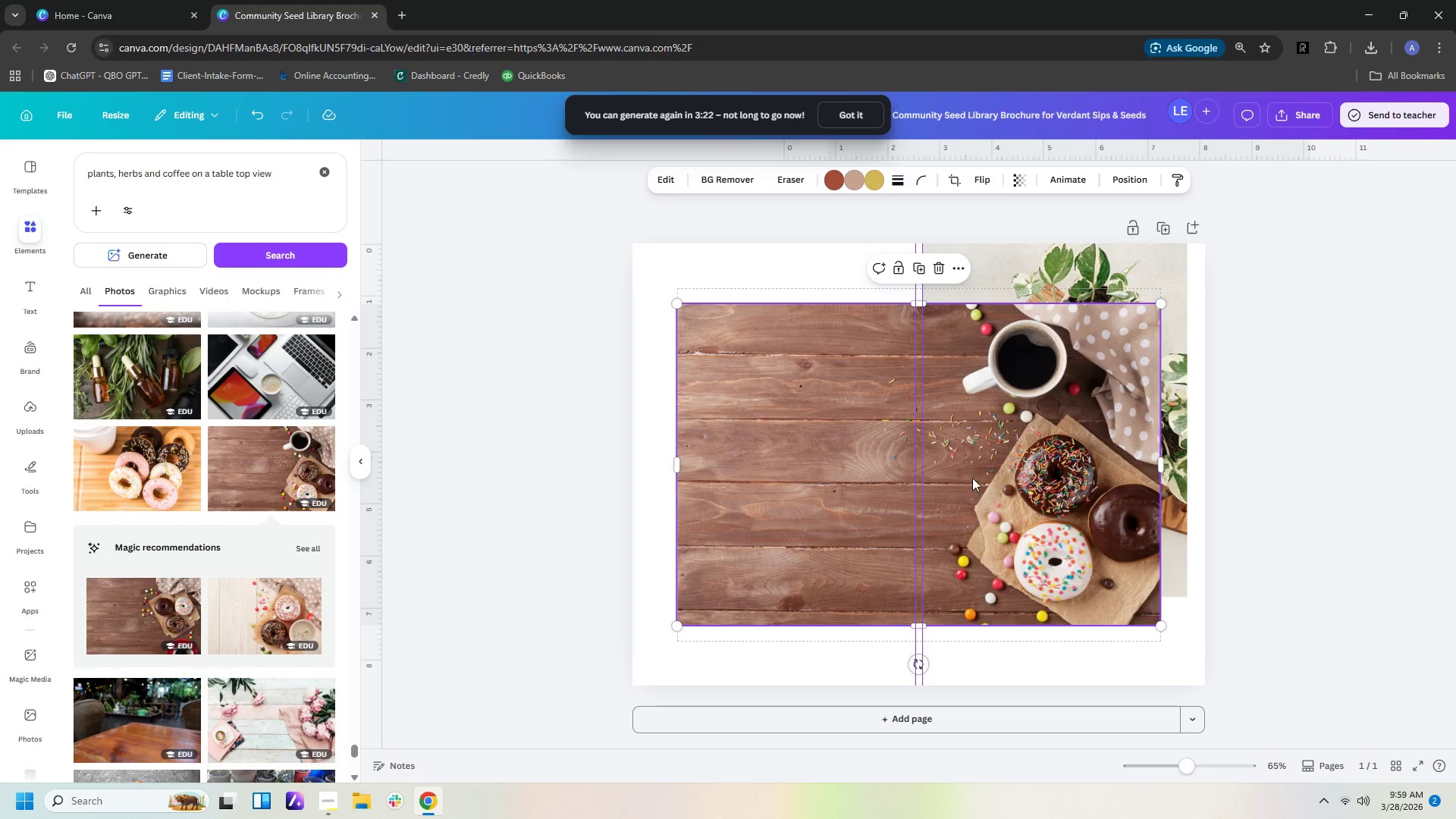 
key(Delete)
 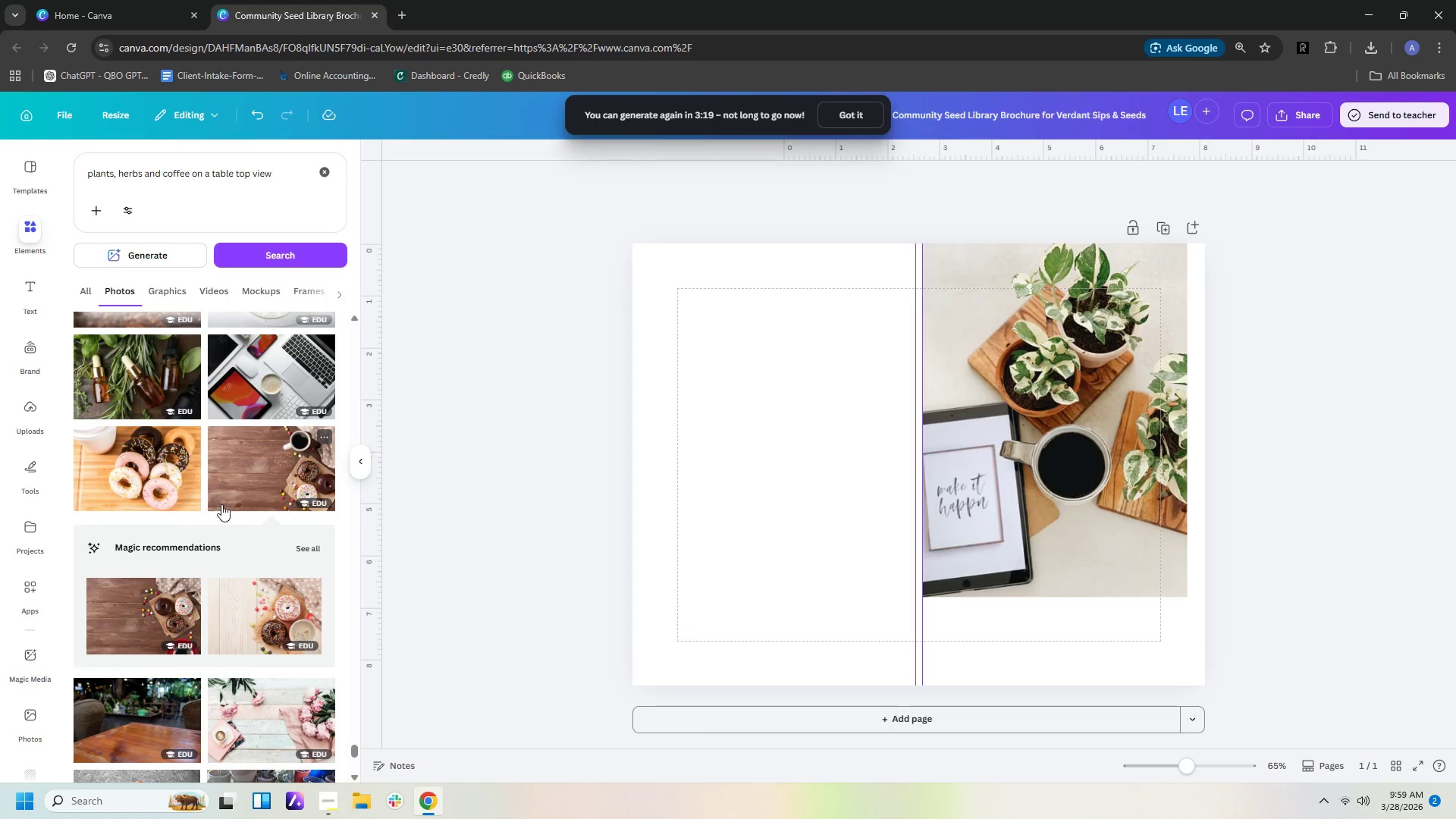 
scroll: coordinate [224, 529], scroll_direction: down, amount: 10.0
 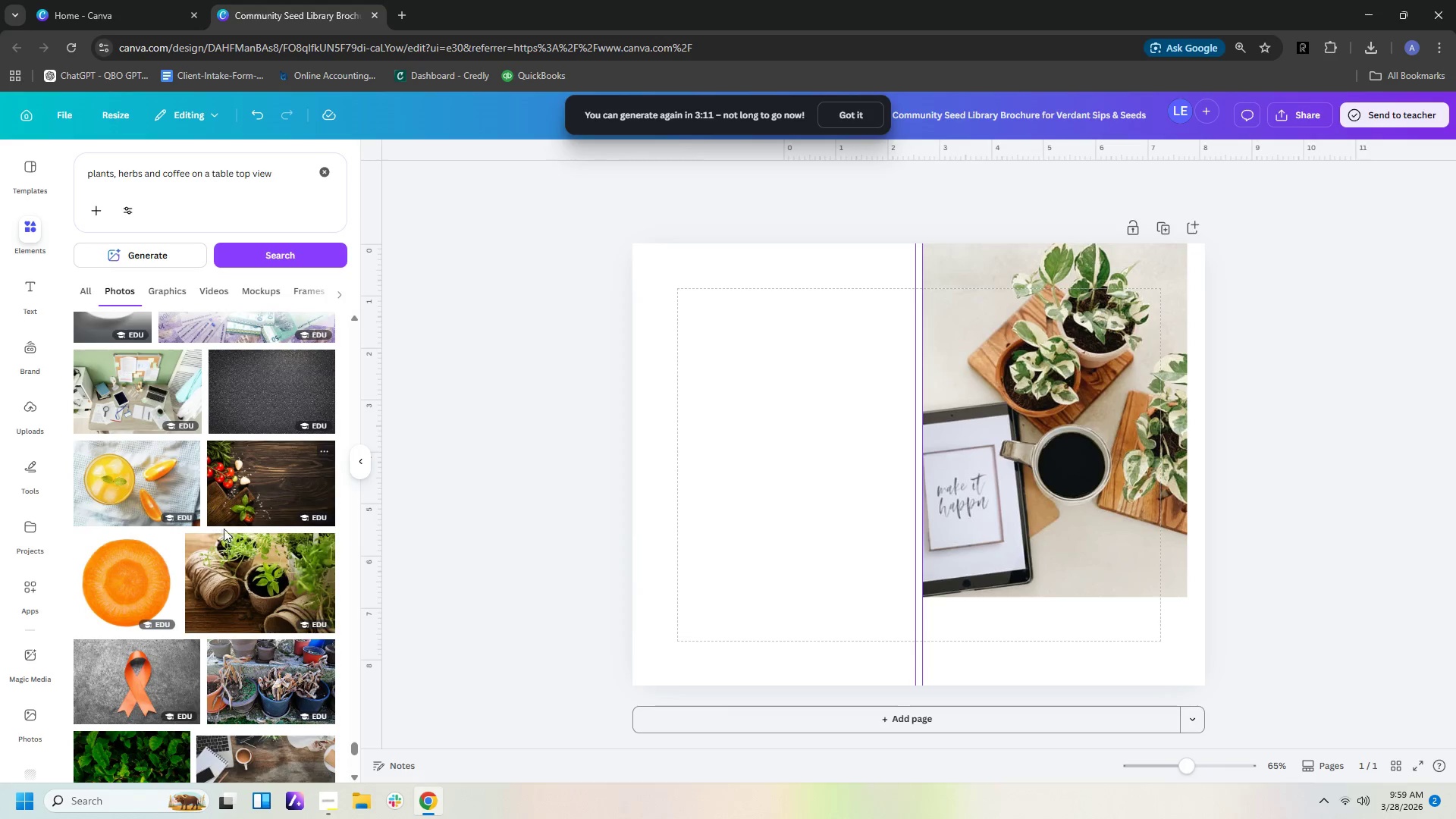 
scroll: coordinate [224, 537], scroll_direction: down, amount: 11.0
 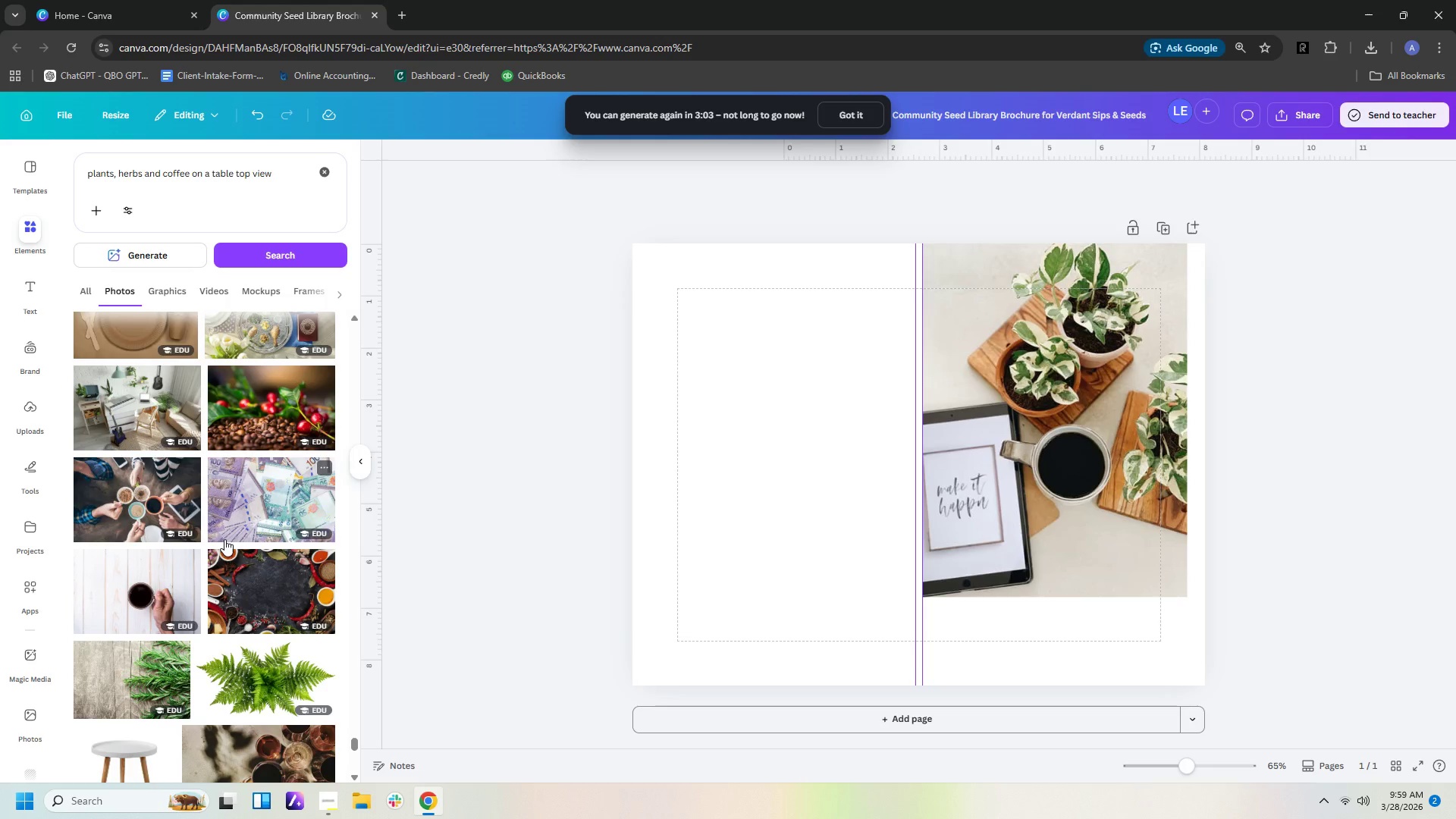 
scroll: coordinate [227, 546], scroll_direction: down, amount: 11.0
 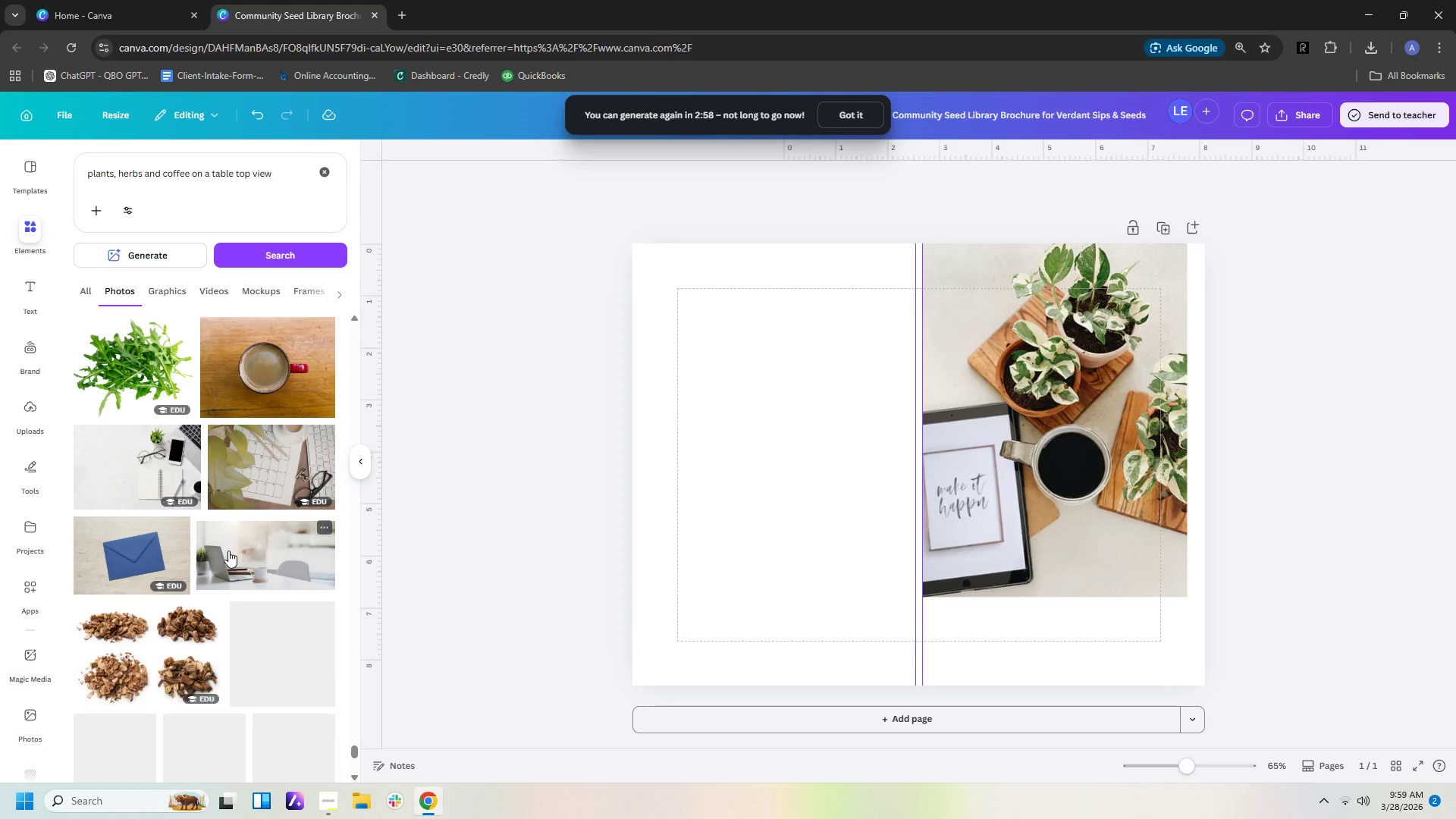 
scroll: coordinate [228, 551], scroll_direction: down, amount: 3.0
 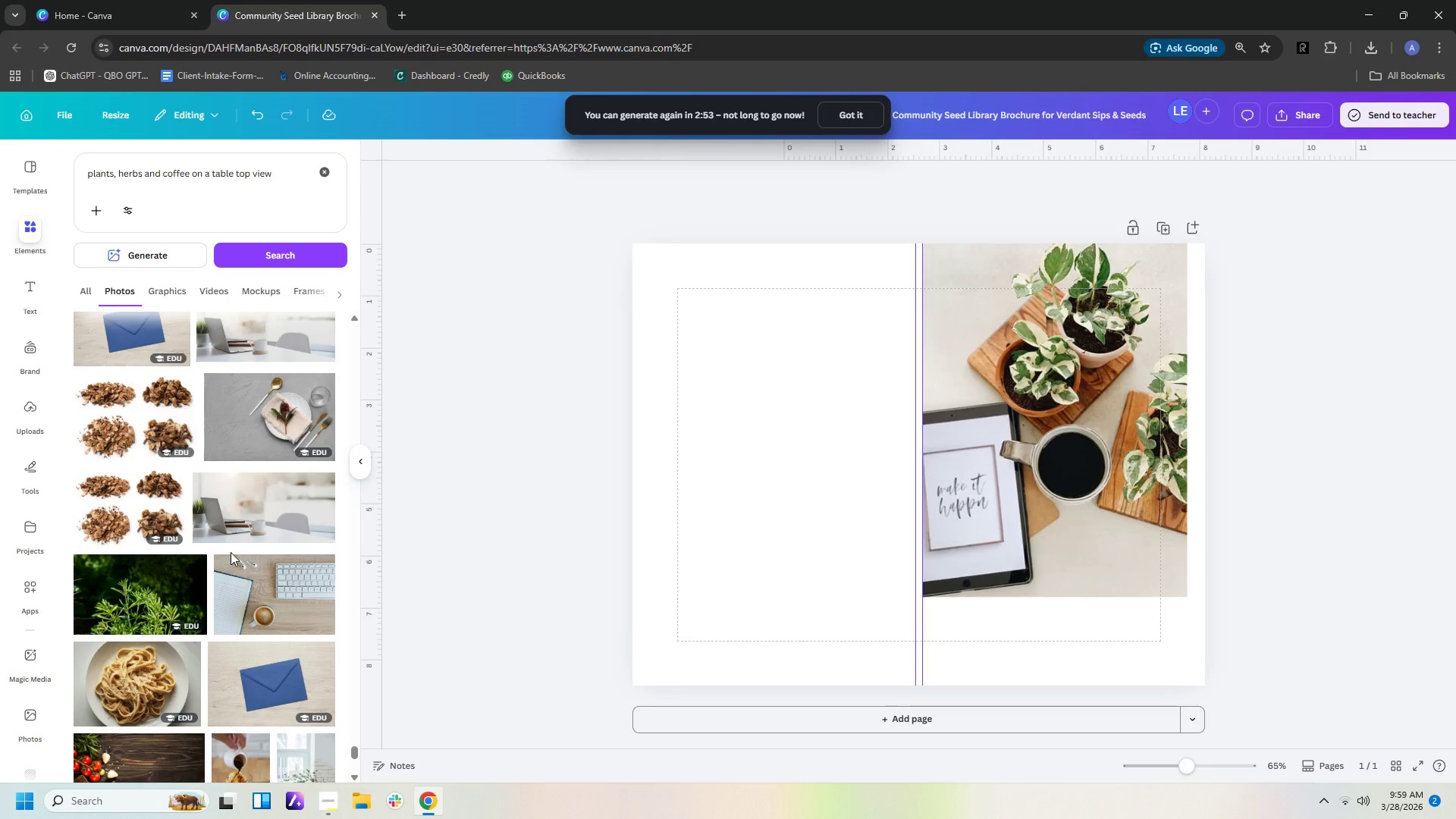 
wait(5.41)
 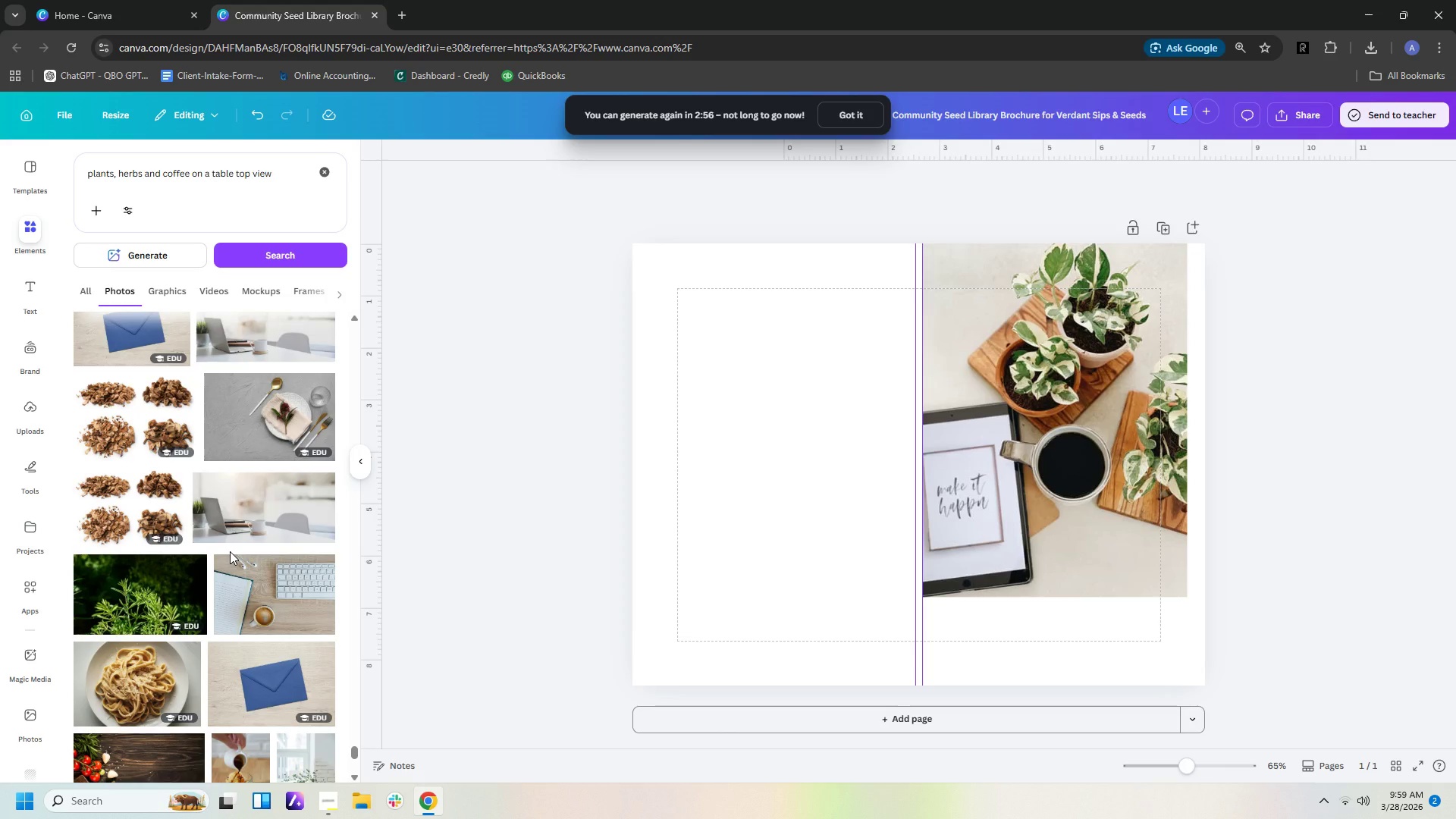 
scroll: coordinate [243, 451], scroll_direction: down, amount: 16.0
 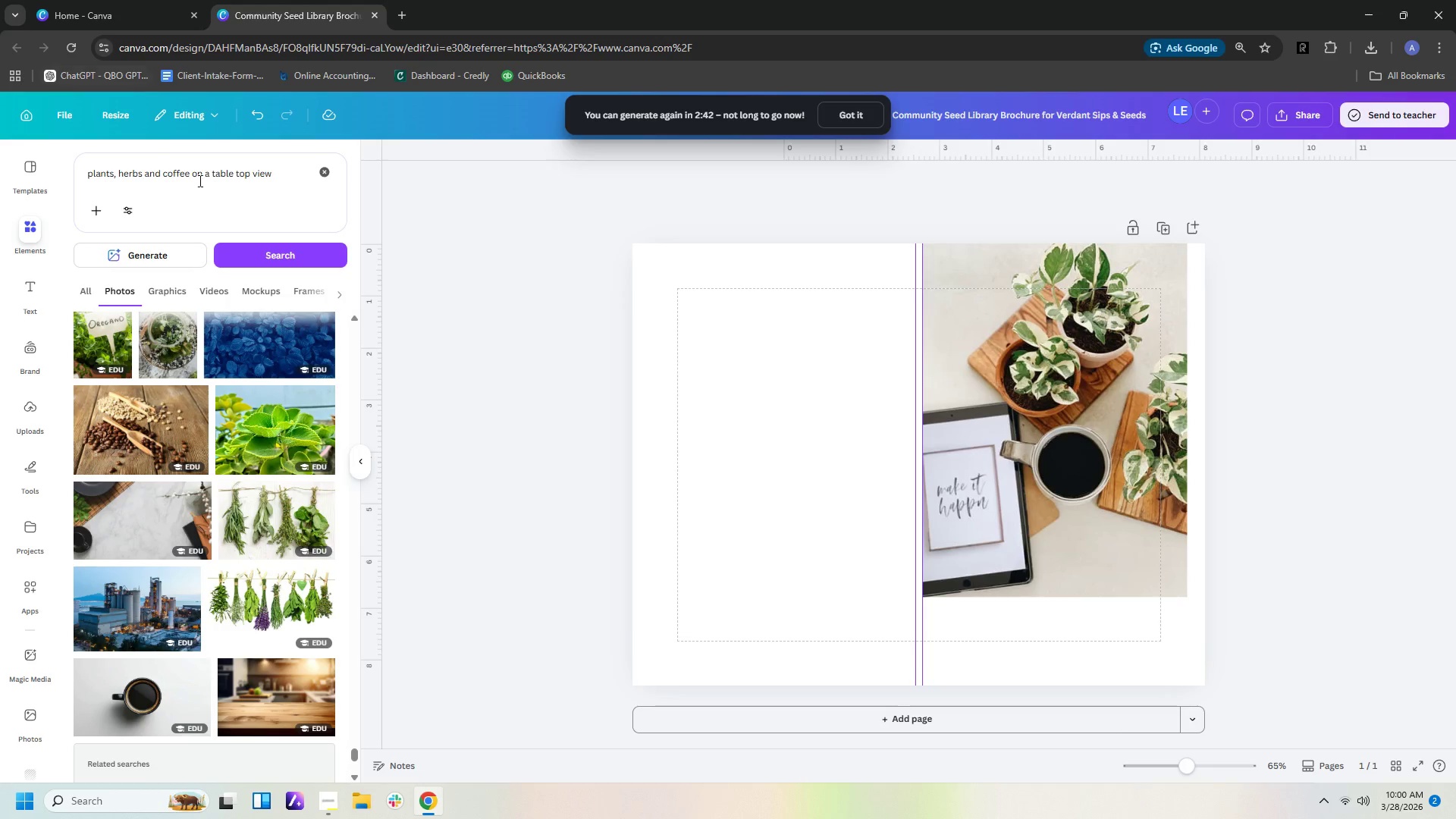 
left_click_drag(start_coordinate=[280, 169], to_coordinate=[0, 112])
 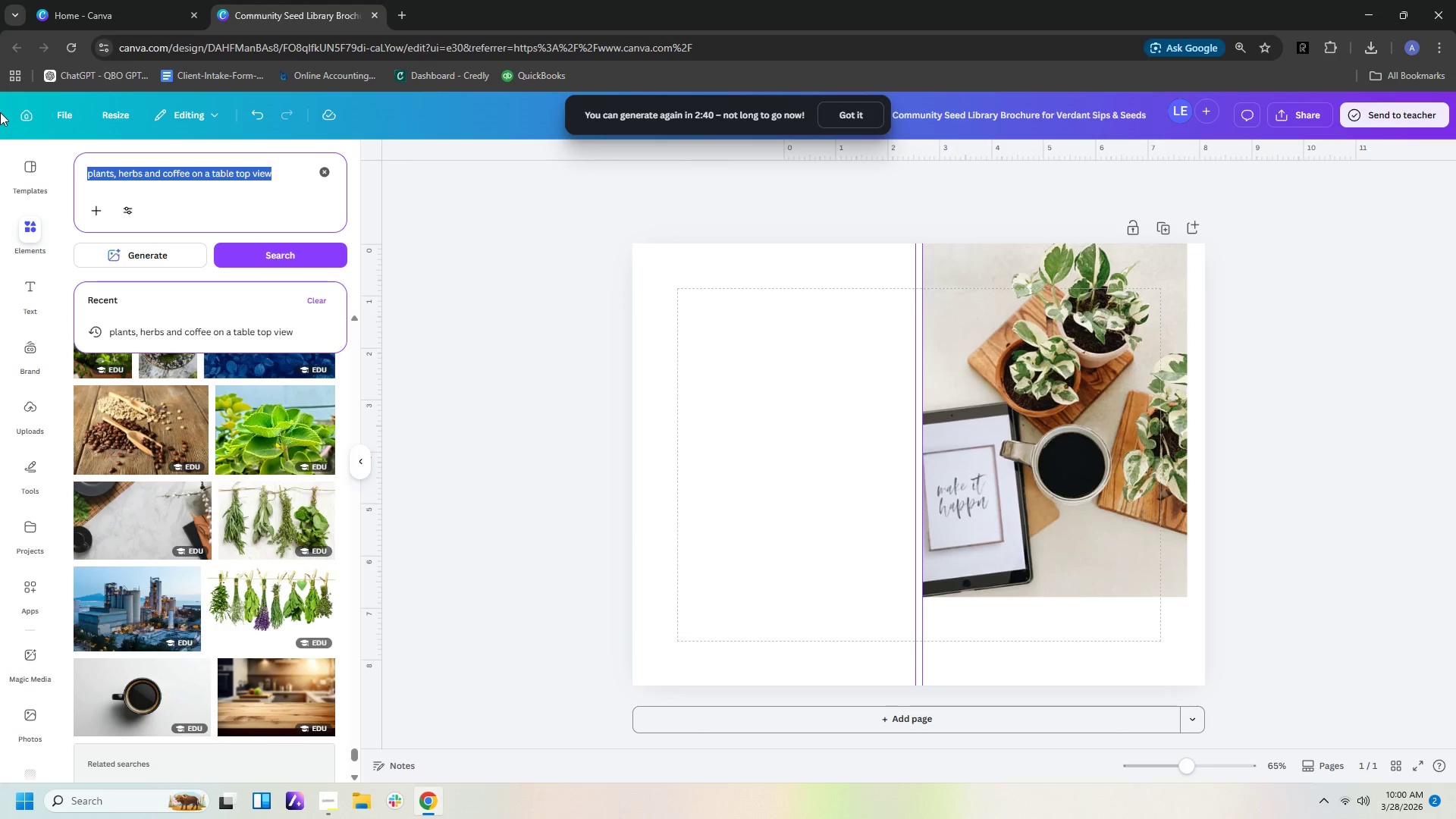 
type(plnating on )
key(Backspace)
key(Backspace)
key(Backspace)
key(Backspace)
key(Backspace)
key(Backspace)
key(Backspace)
type(plantin g)
key(Backspace)
key(Backspace)
type(g on a table with coffee)
 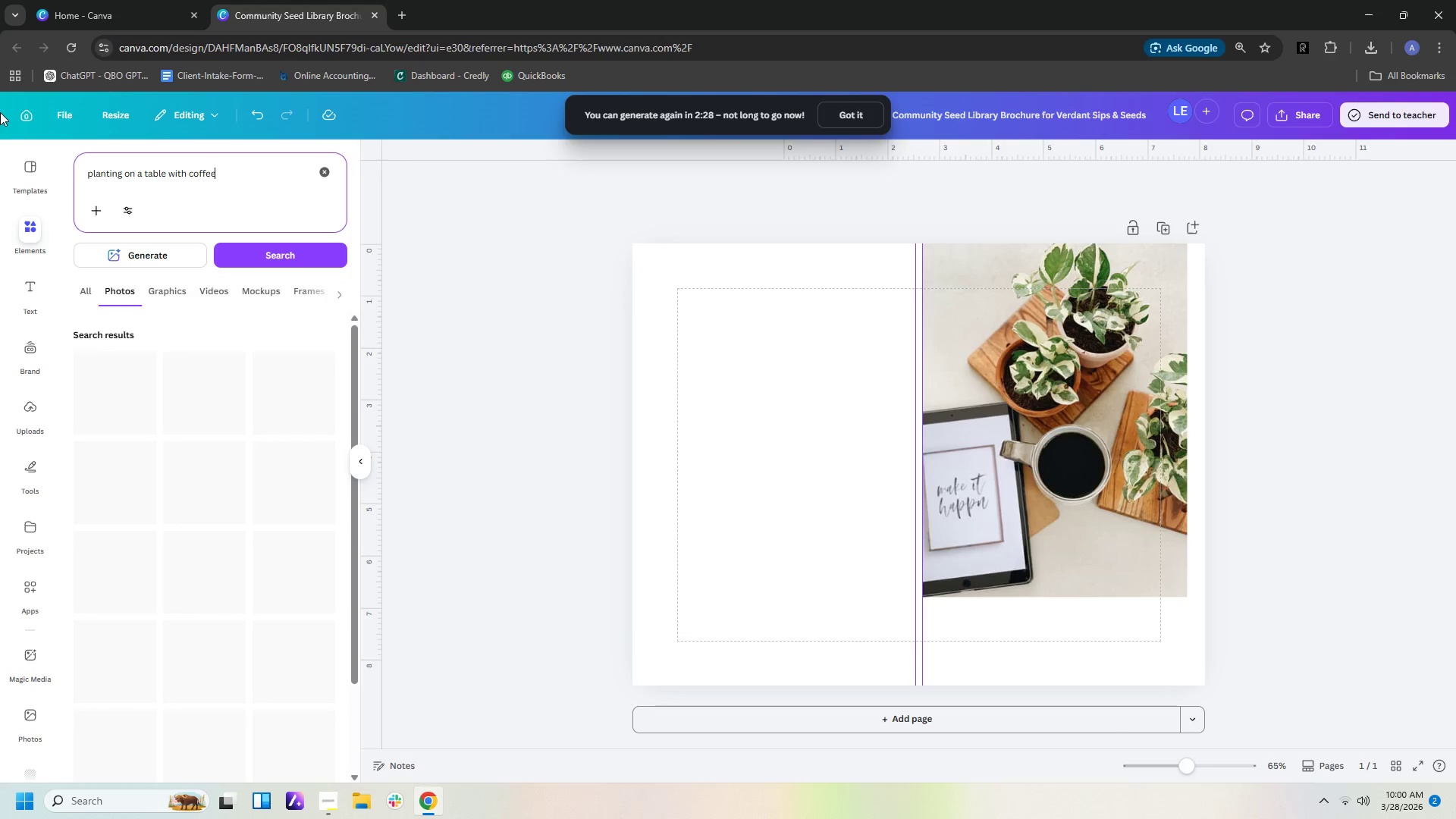 
key(Enter)
 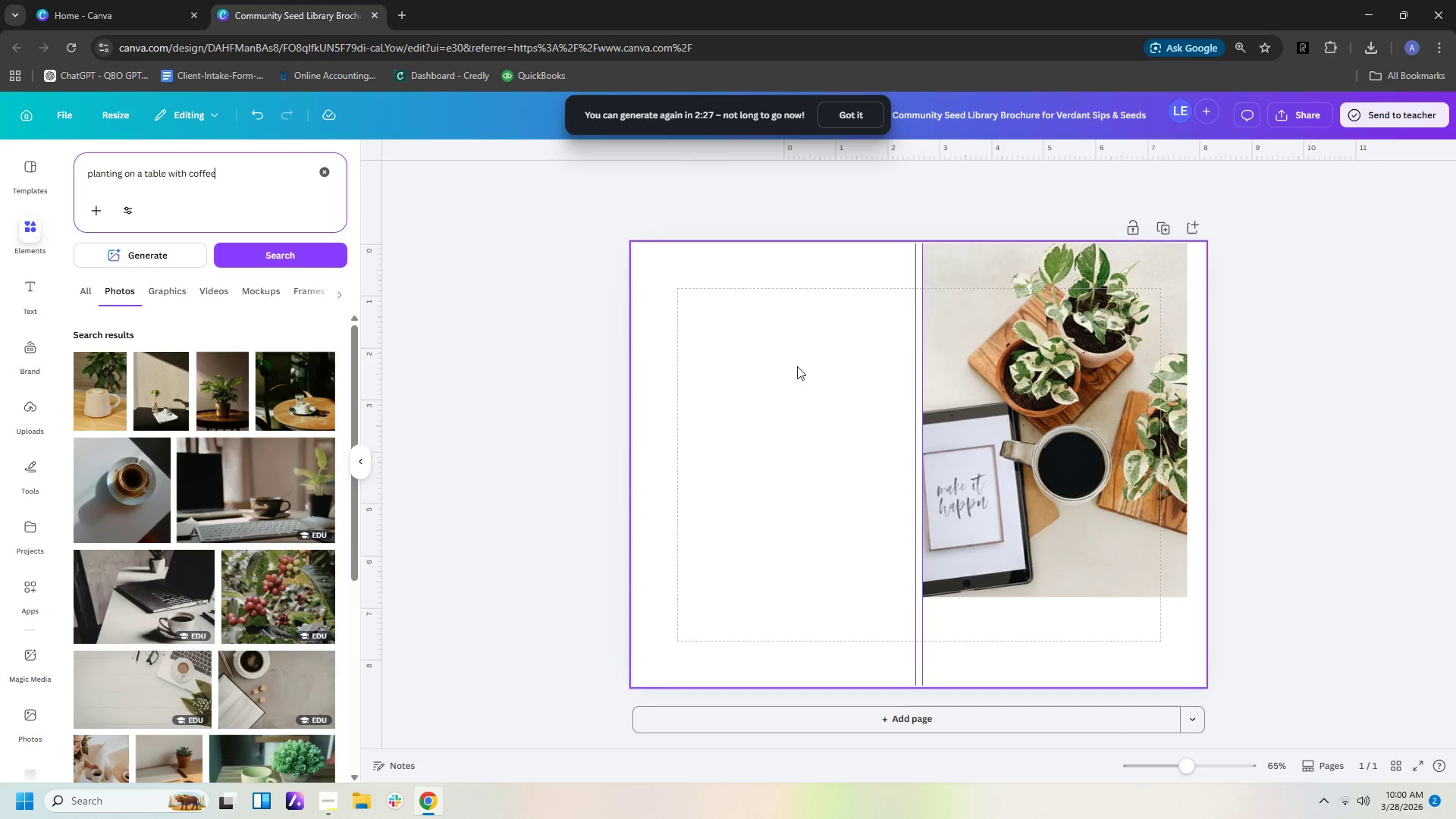 
left_click([1009, 455])
 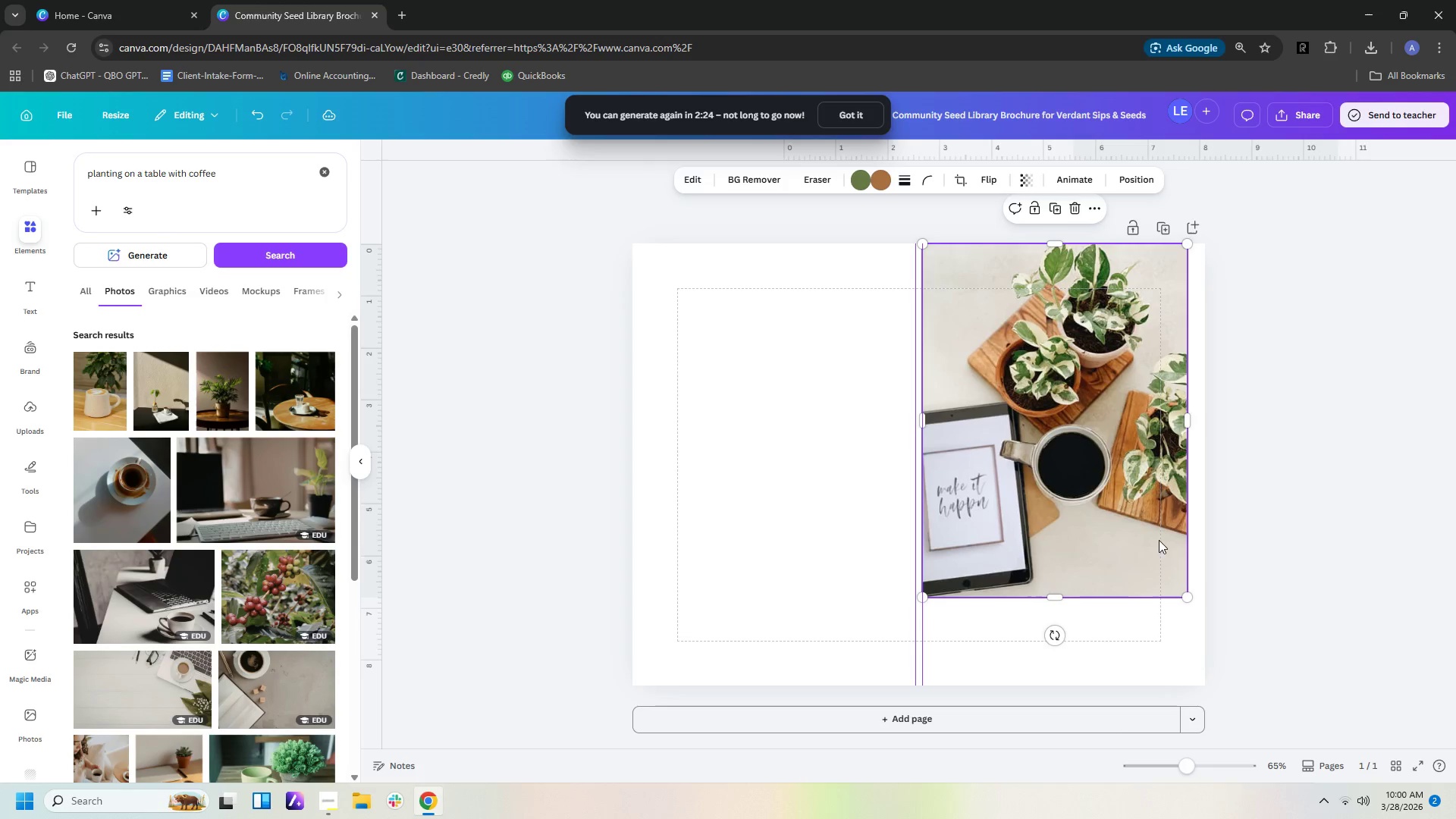 
left_click_drag(start_coordinate=[1188, 593], to_coordinate=[1201, 619])
 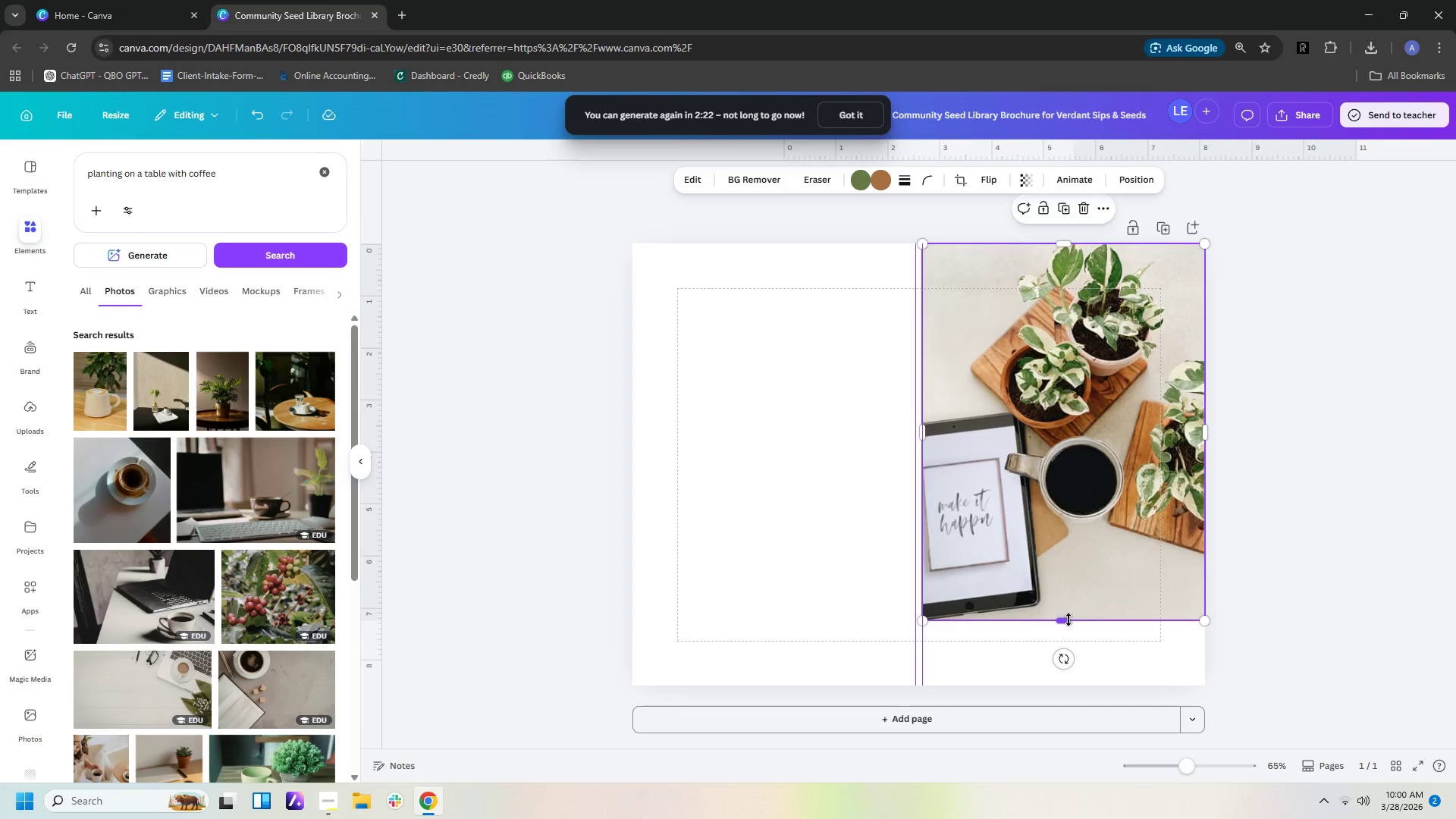 
left_click_drag(start_coordinate=[1068, 620], to_coordinate=[1069, 689])
 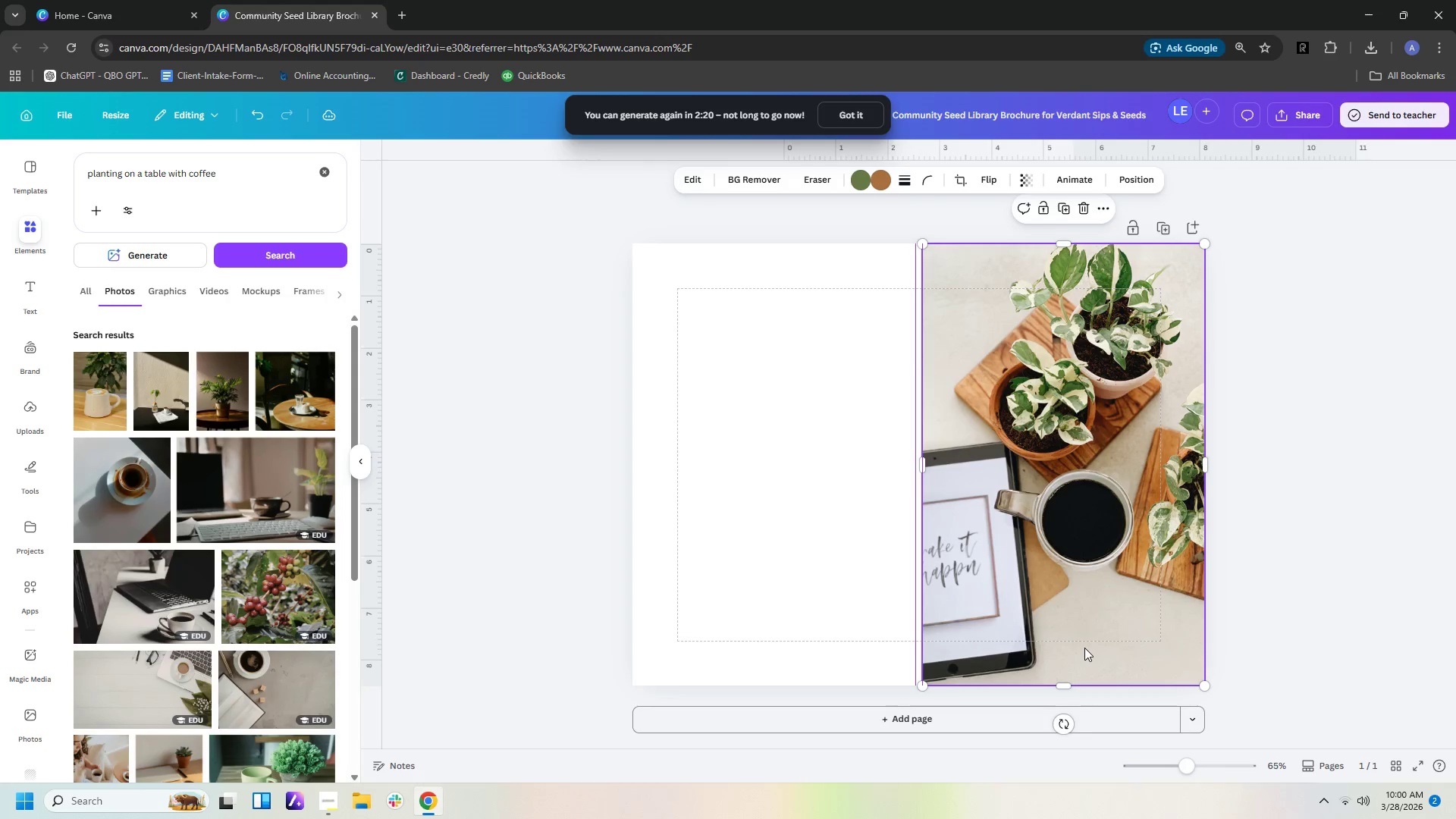 
left_click_drag(start_coordinate=[1084, 648], to_coordinate=[1059, 651])
 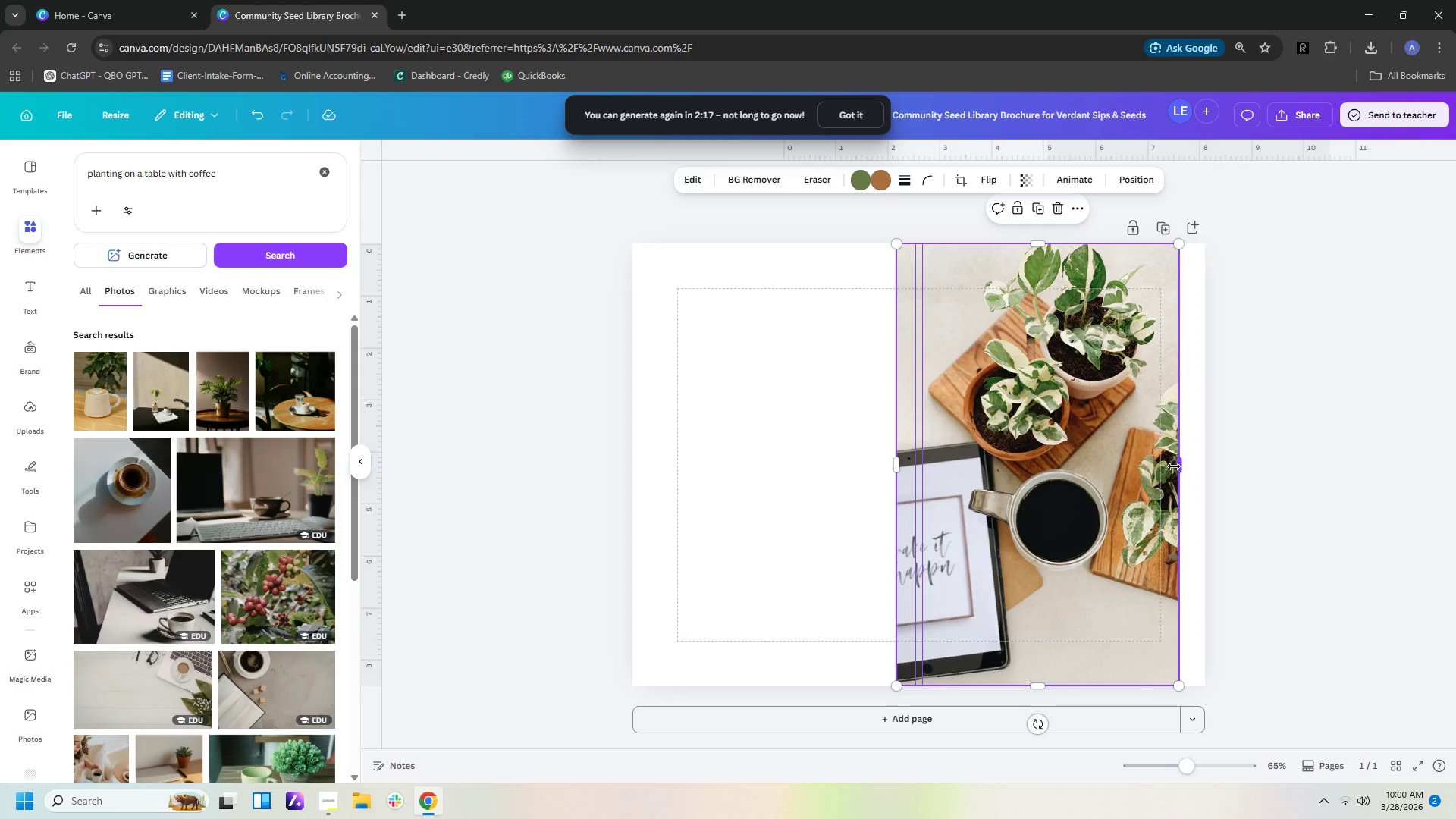 
left_click_drag(start_coordinate=[1175, 464], to_coordinate=[1203, 461])
 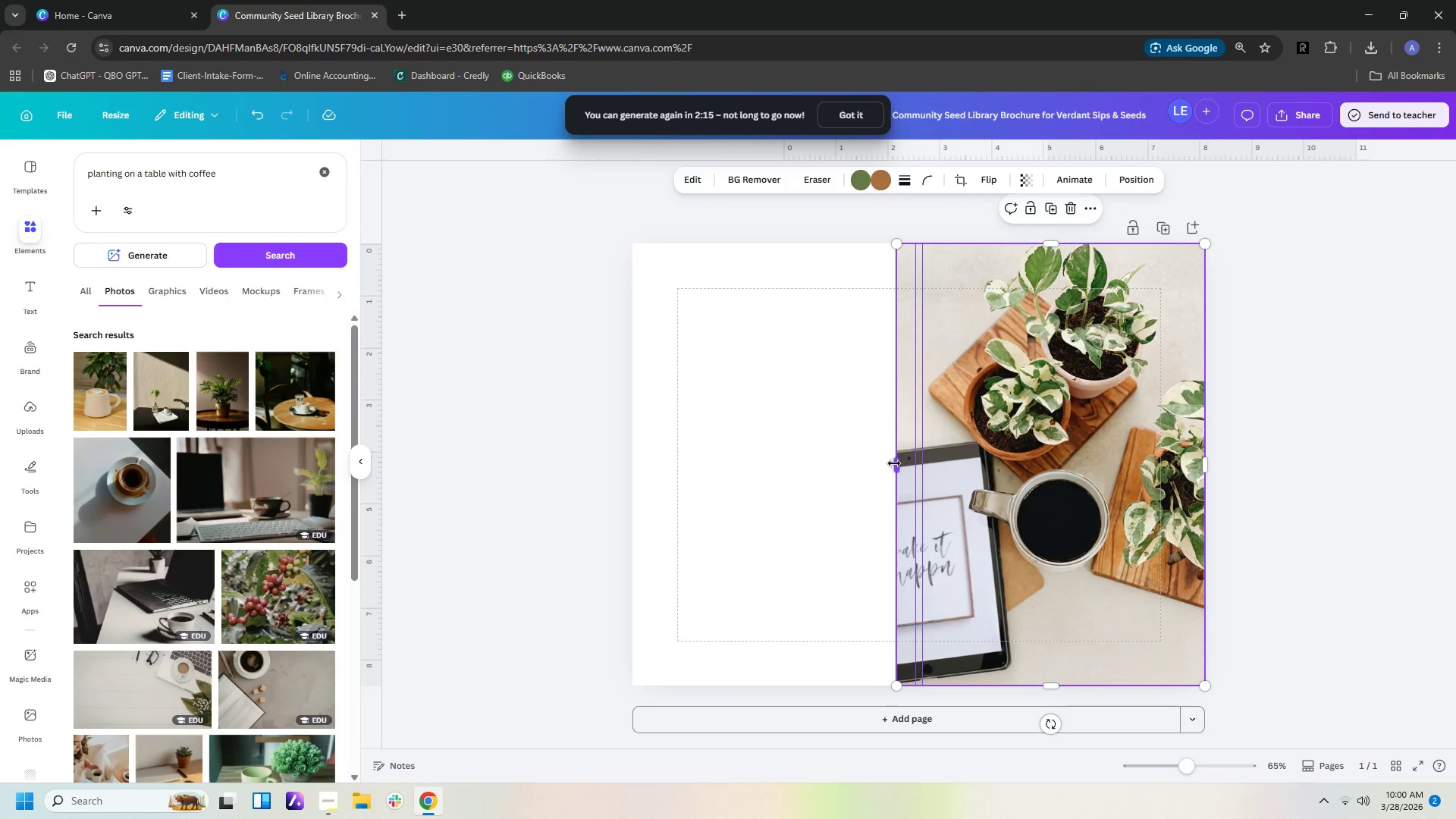 
left_click_drag(start_coordinate=[893, 463], to_coordinate=[916, 464])
 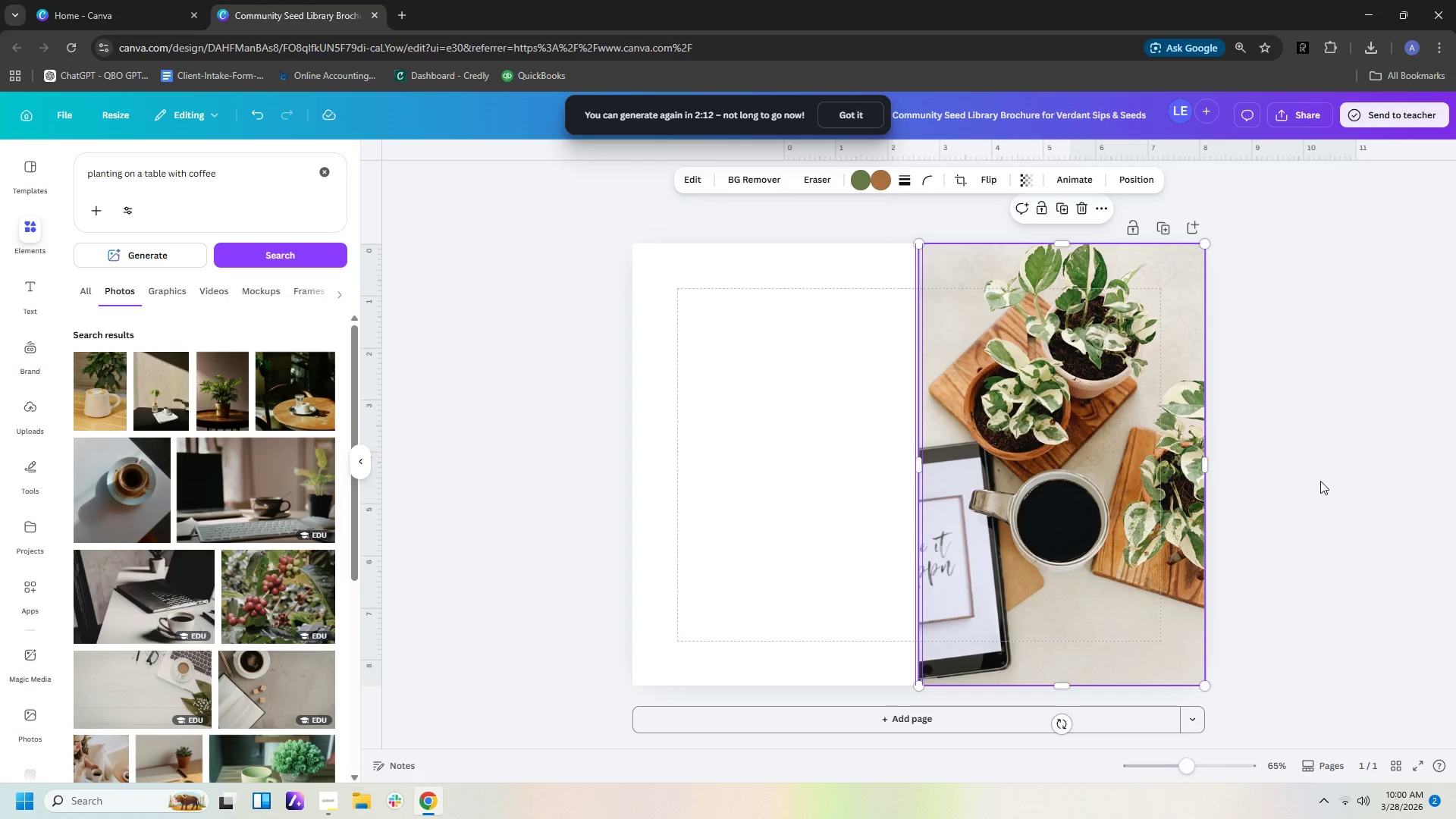 
left_click([1320, 481])
 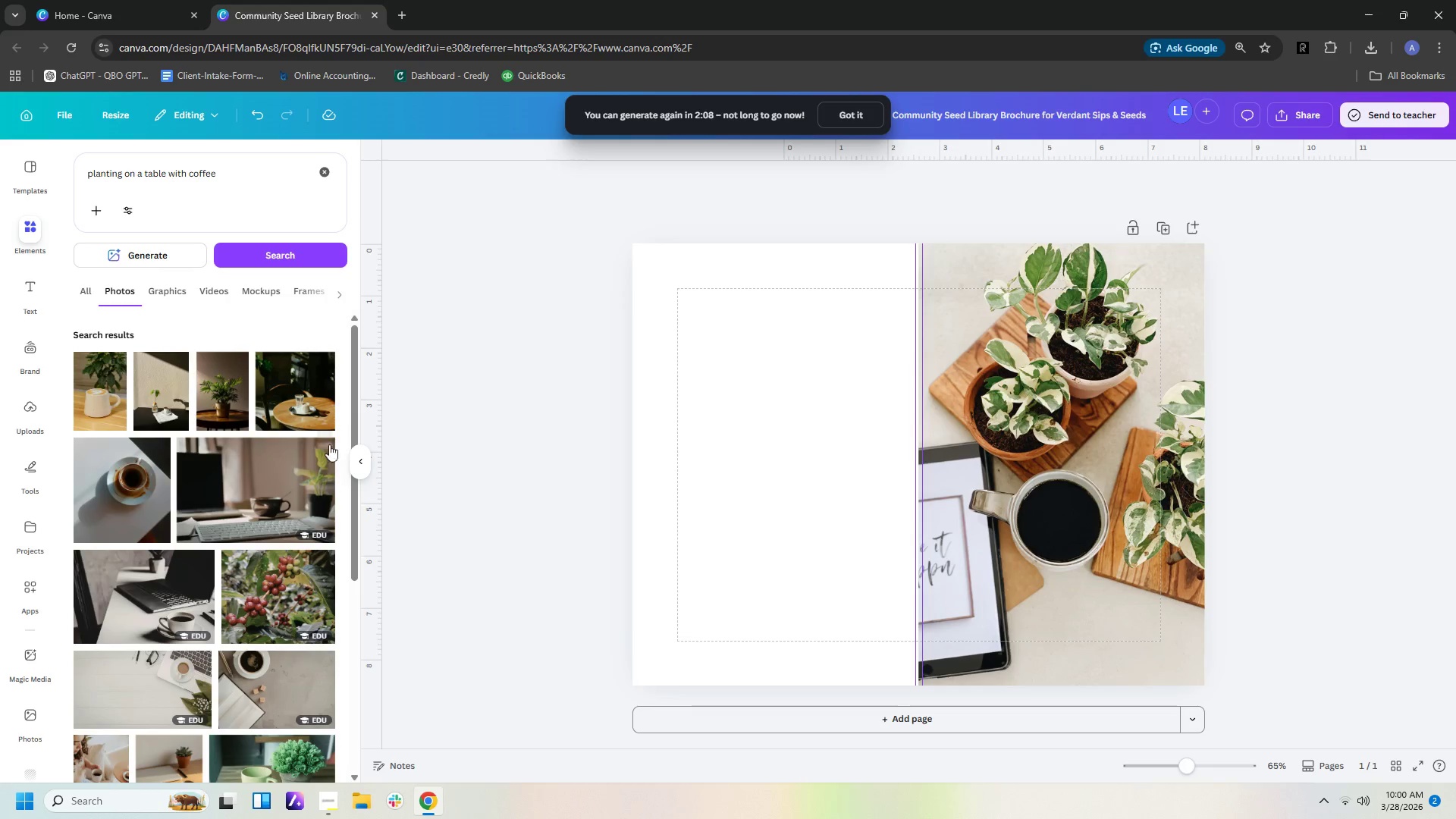 
wait(5.09)
 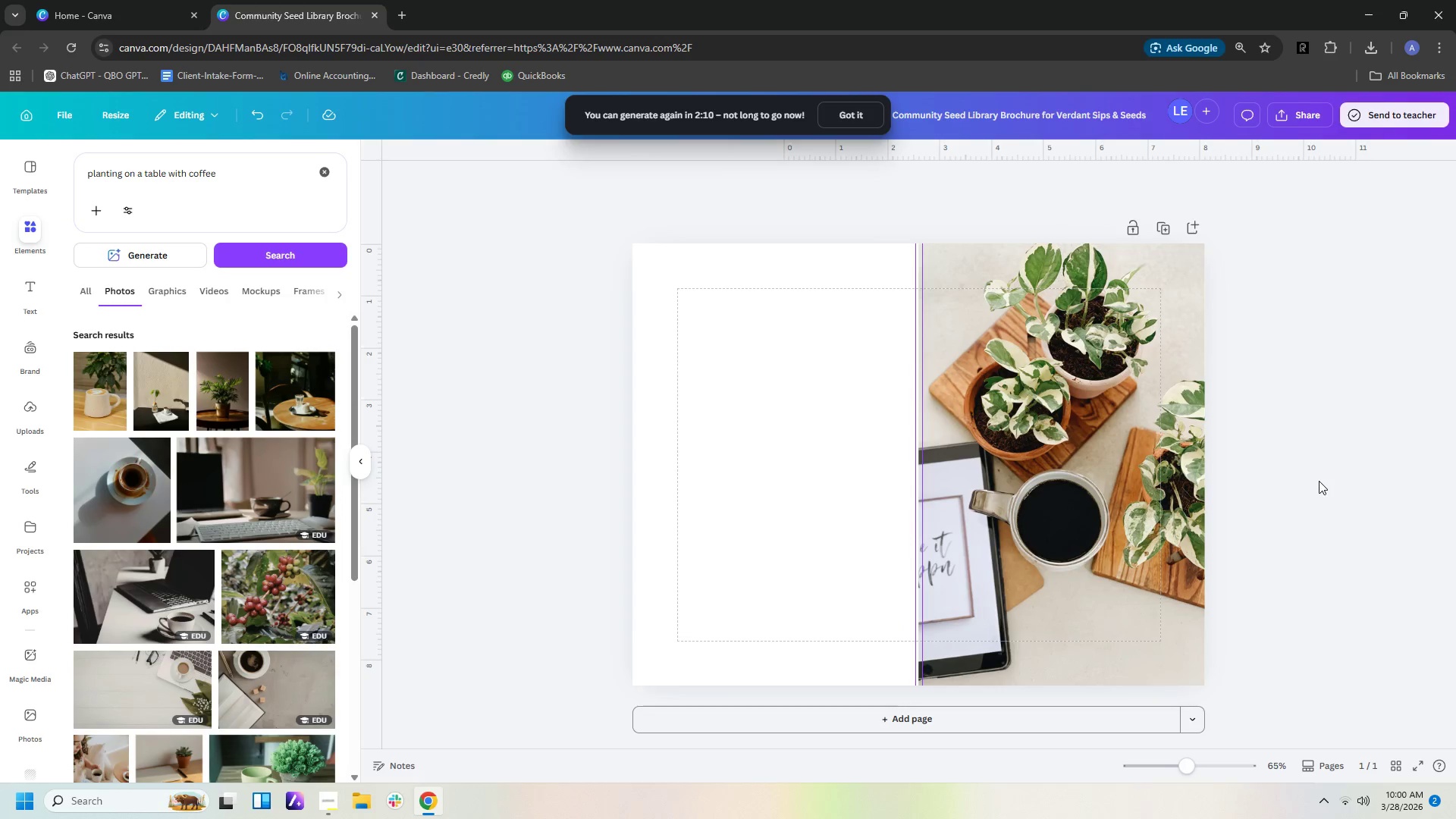 
scroll: coordinate [308, 553], scroll_direction: down, amount: 8.0
 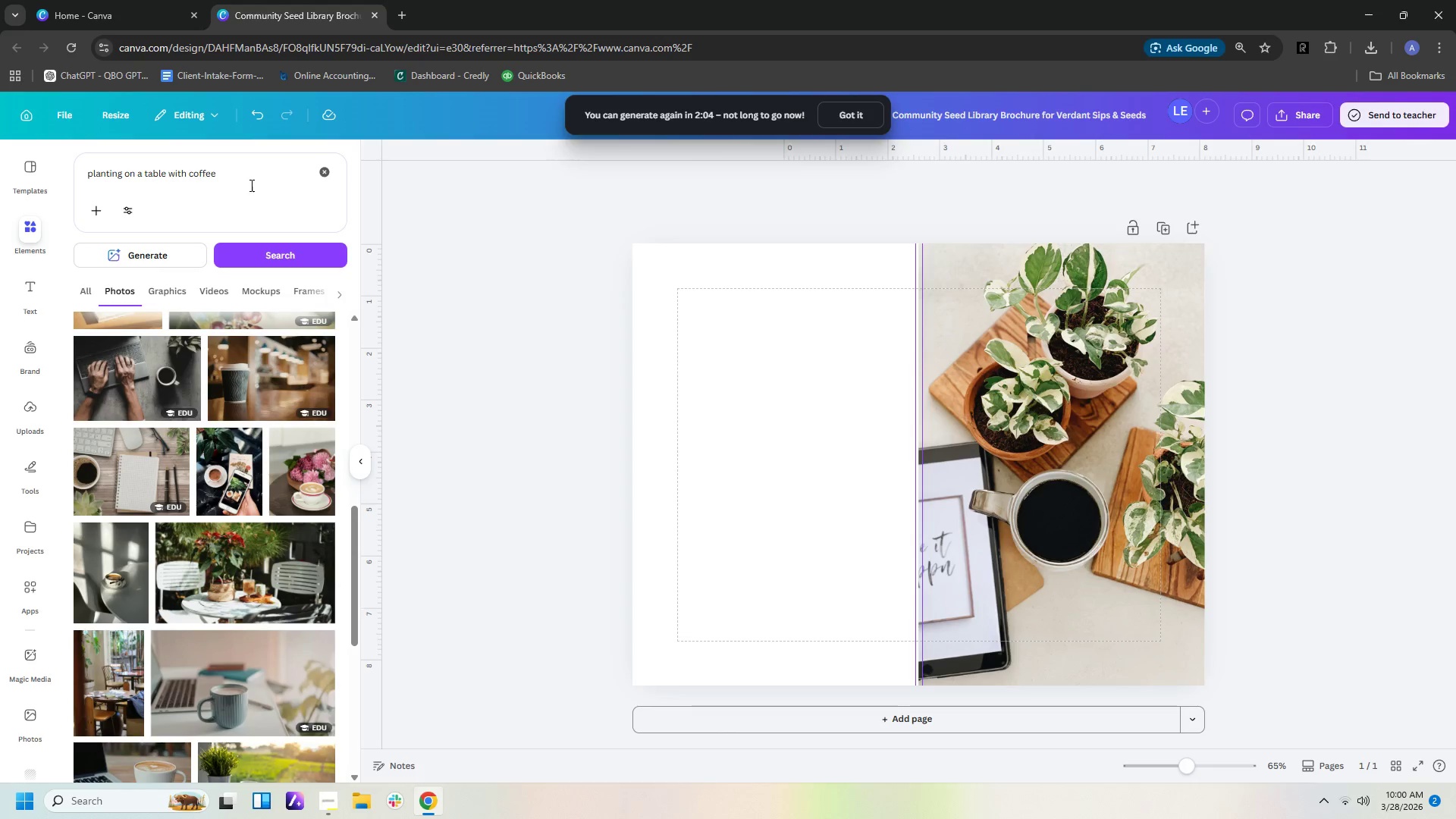 
left_click([259, 177])
 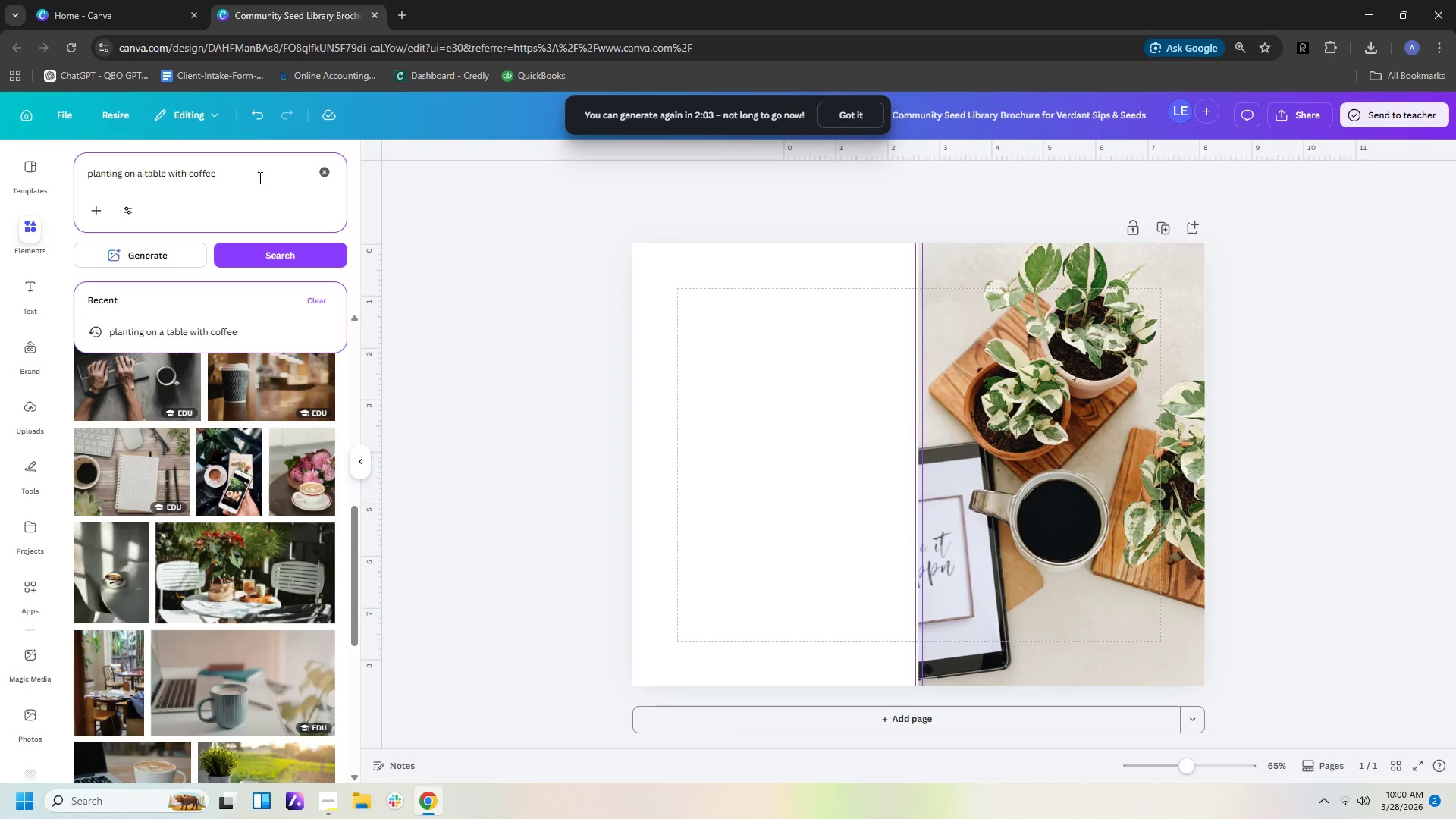 
type( top view)
 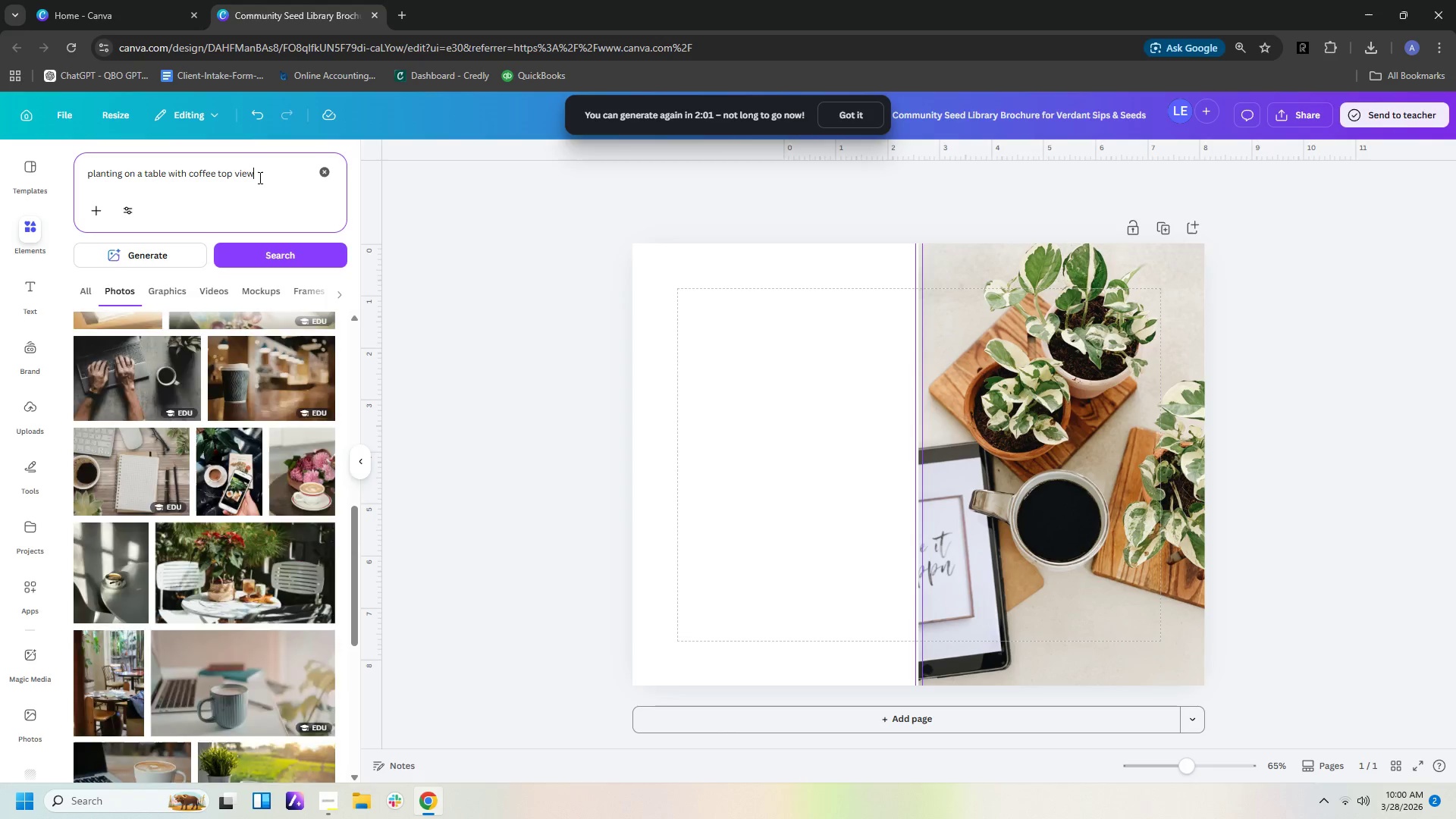 
key(Enter)
 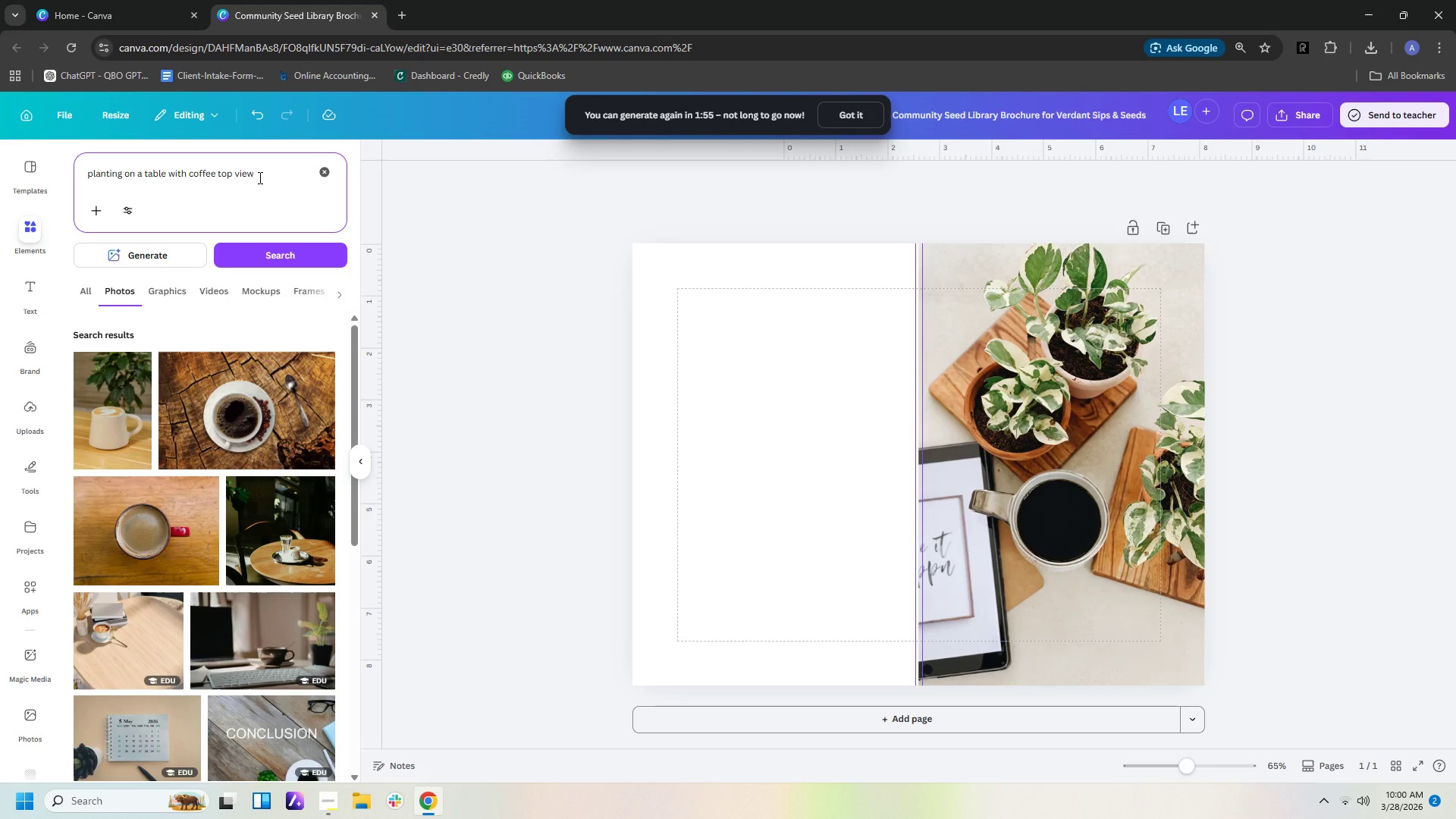 
wait(10.95)
 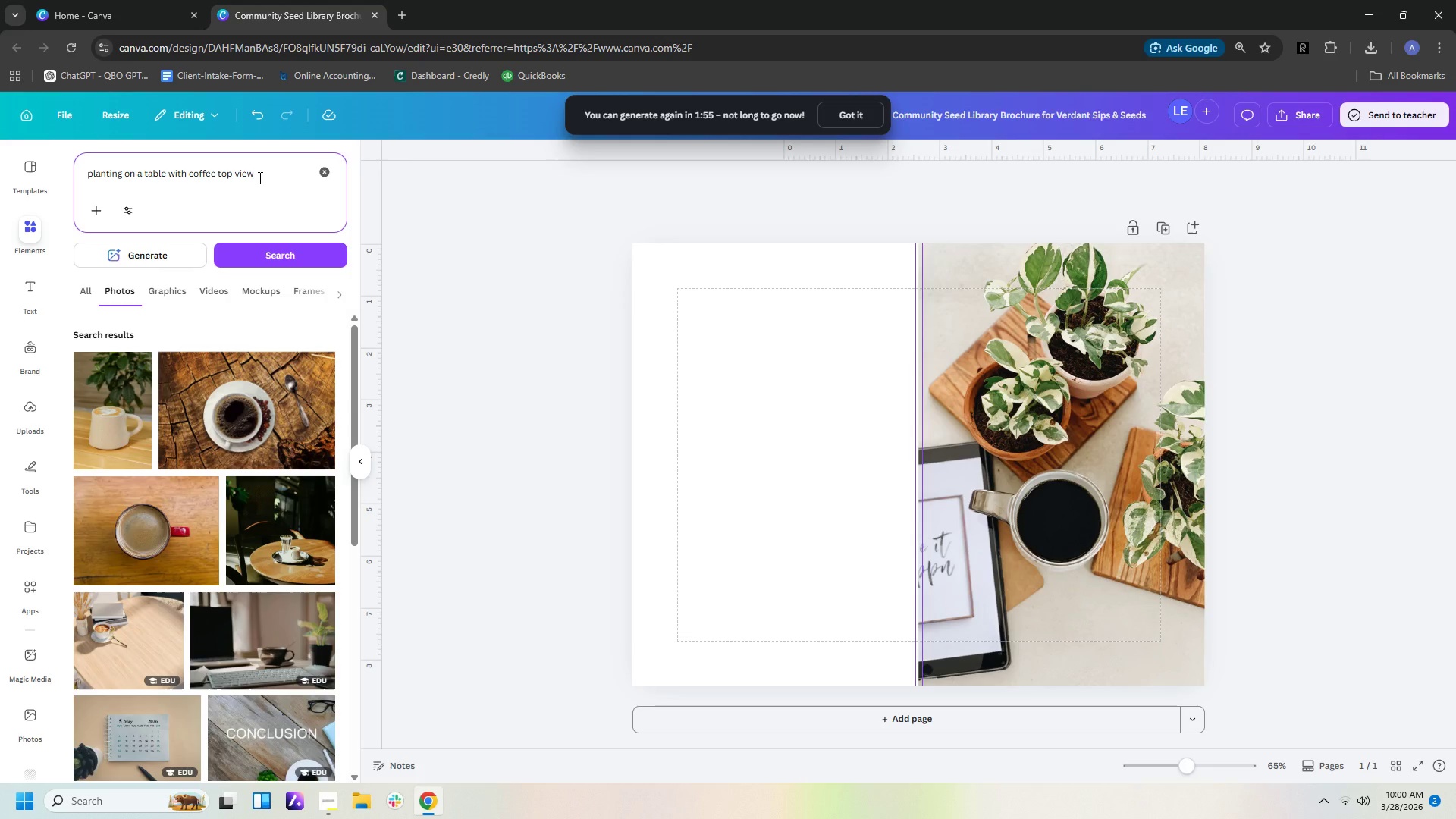 
scroll: coordinate [272, 613], scroll_direction: down, amount: 8.0
 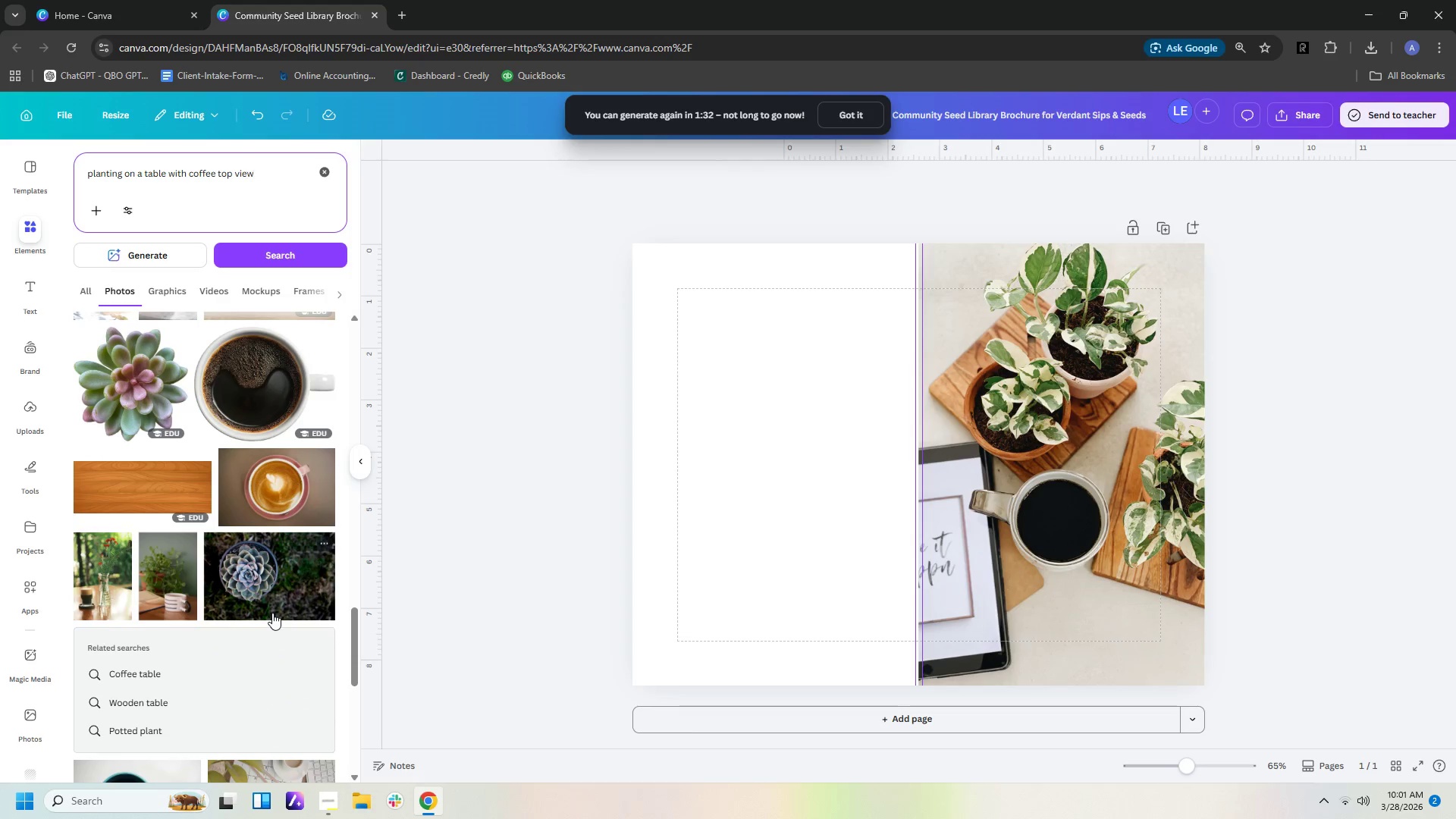 
left_click_drag(start_coordinate=[285, 169], to_coordinate=[0, 108])
 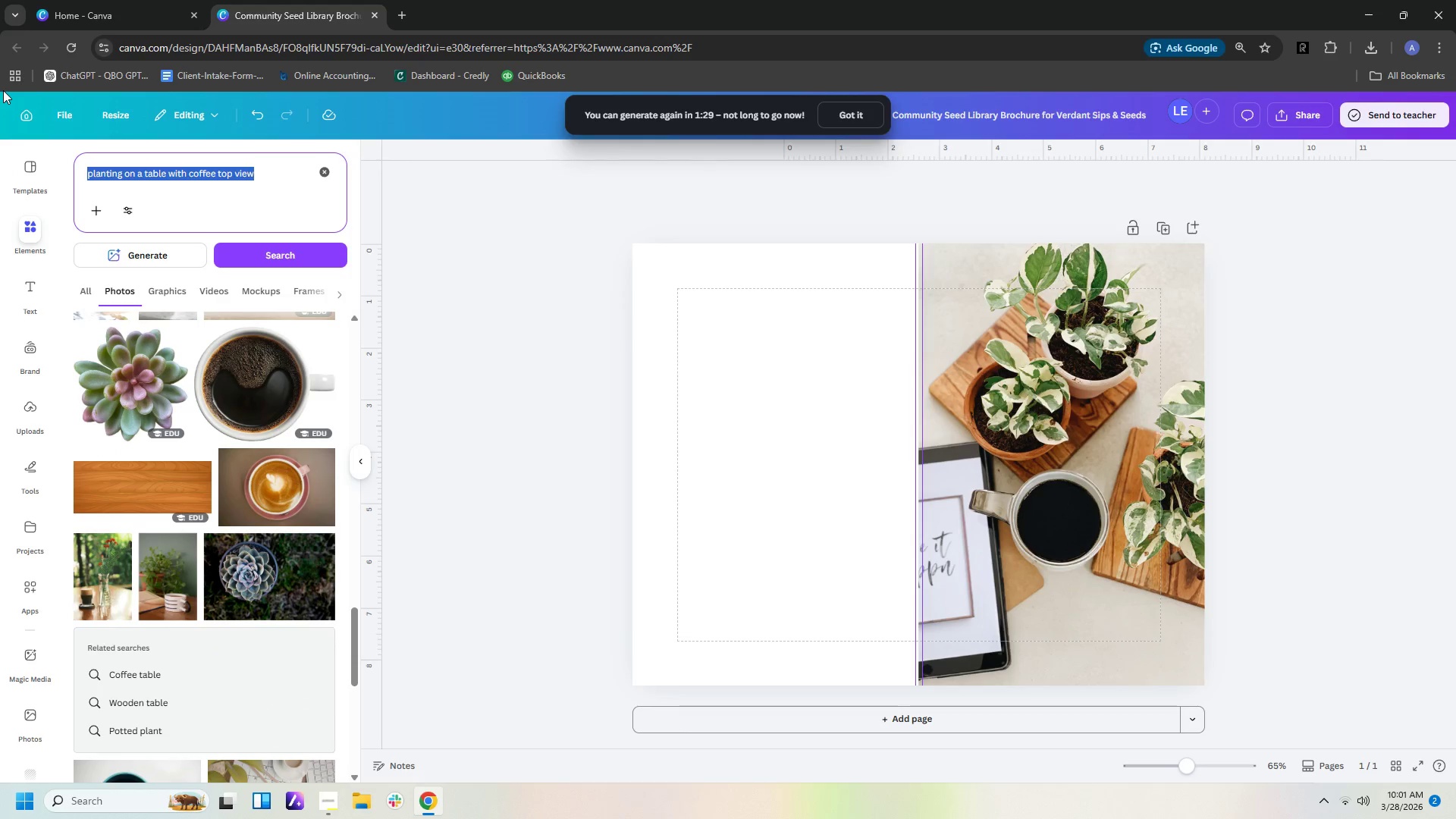 
type(herbal plants bod)
key(Backspace)
type(redr)
key(Backspace)
key(Backspace)
key(Backspace)
type(der)
 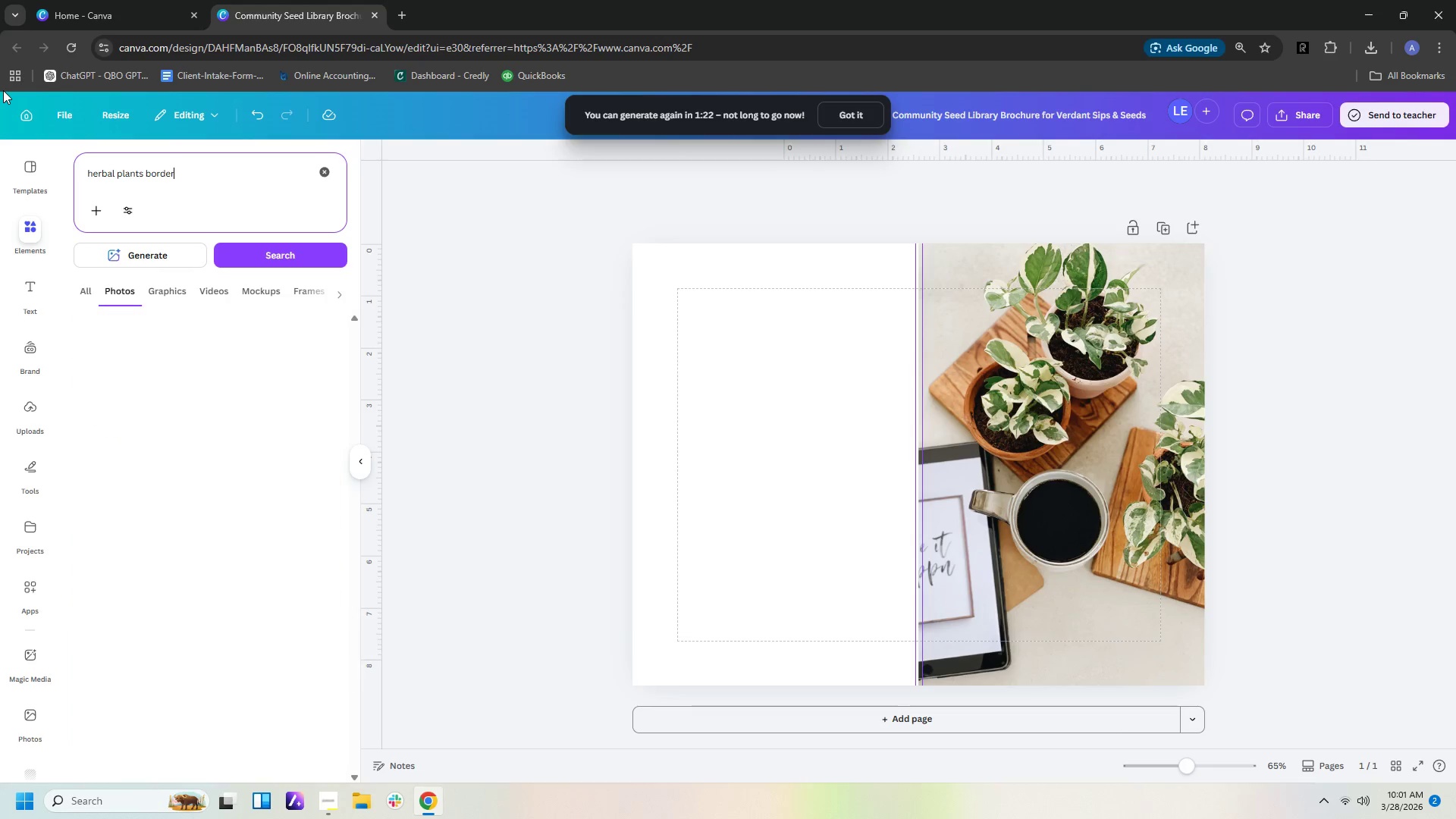 
key(Enter)
 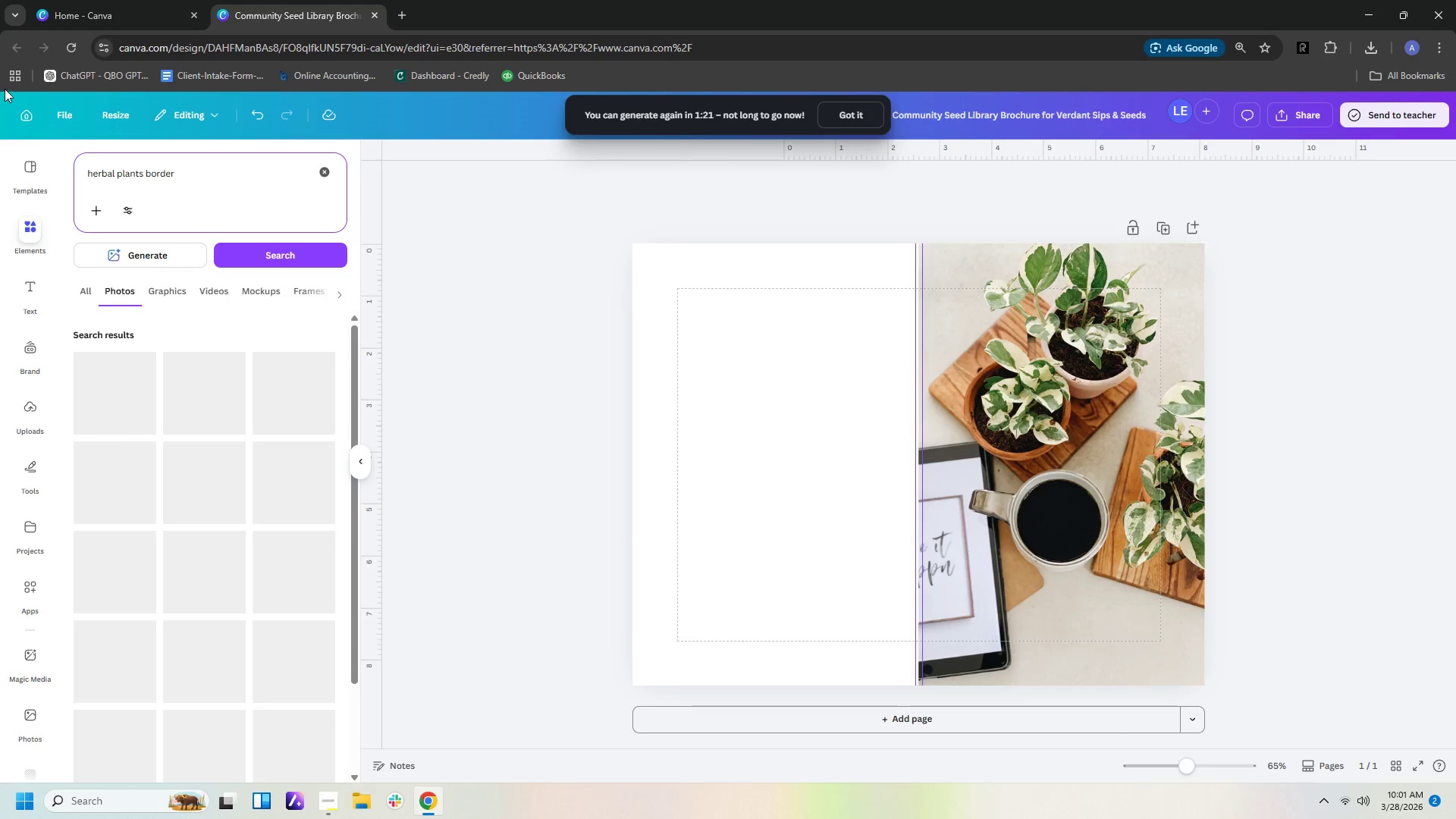 
mouse_move([26, 67])
 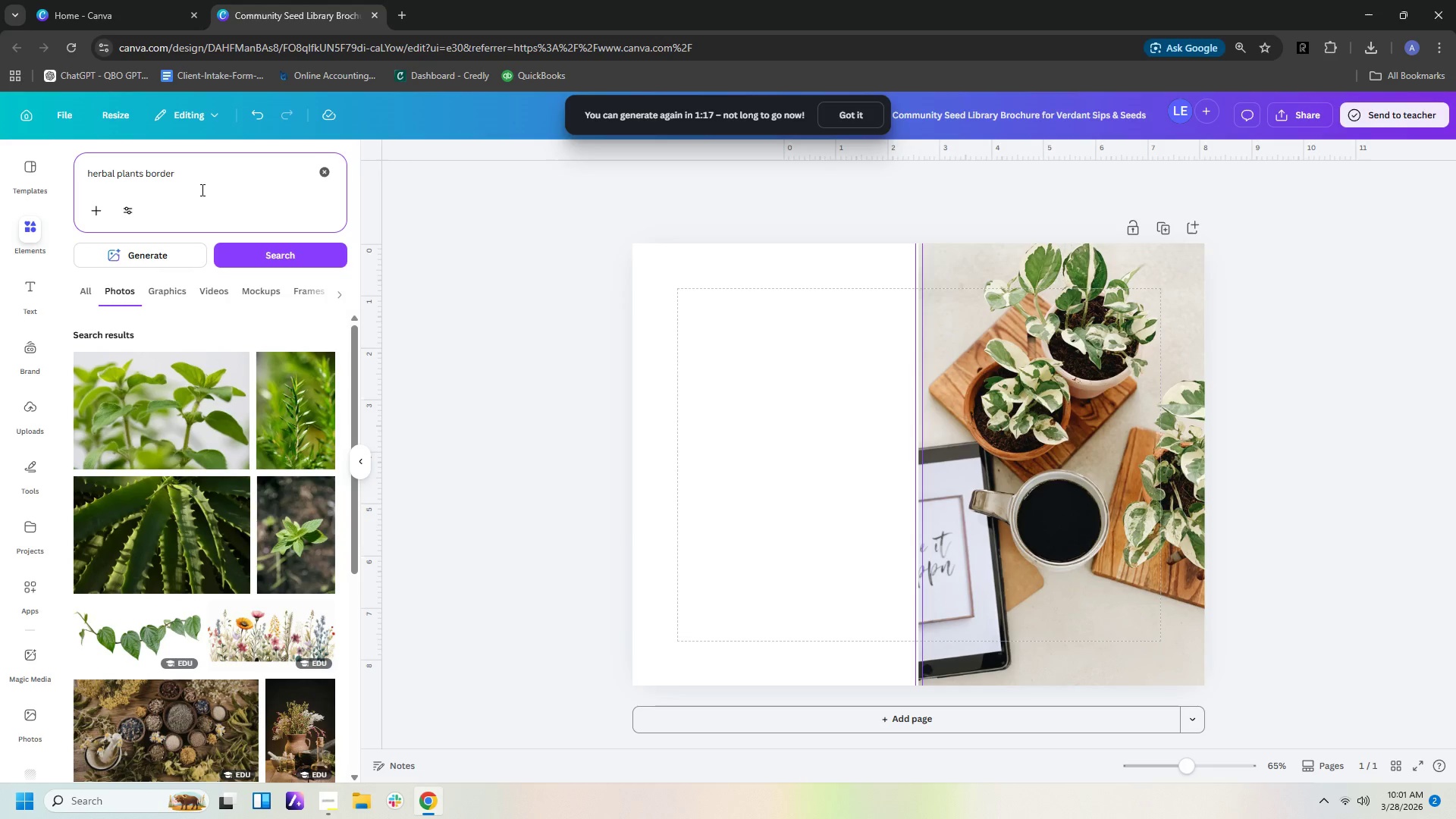 
type( top view)
 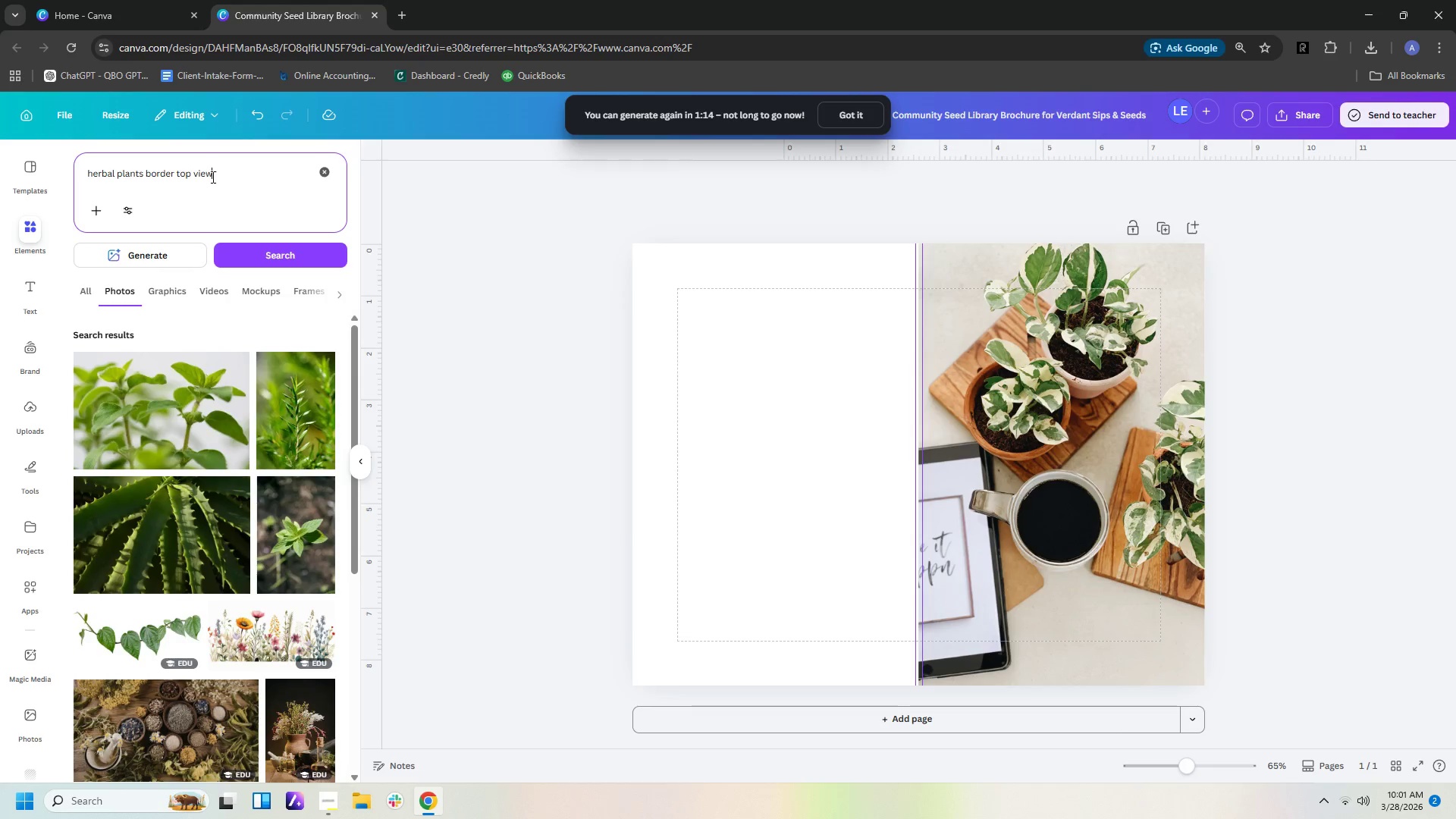 
key(Enter)
 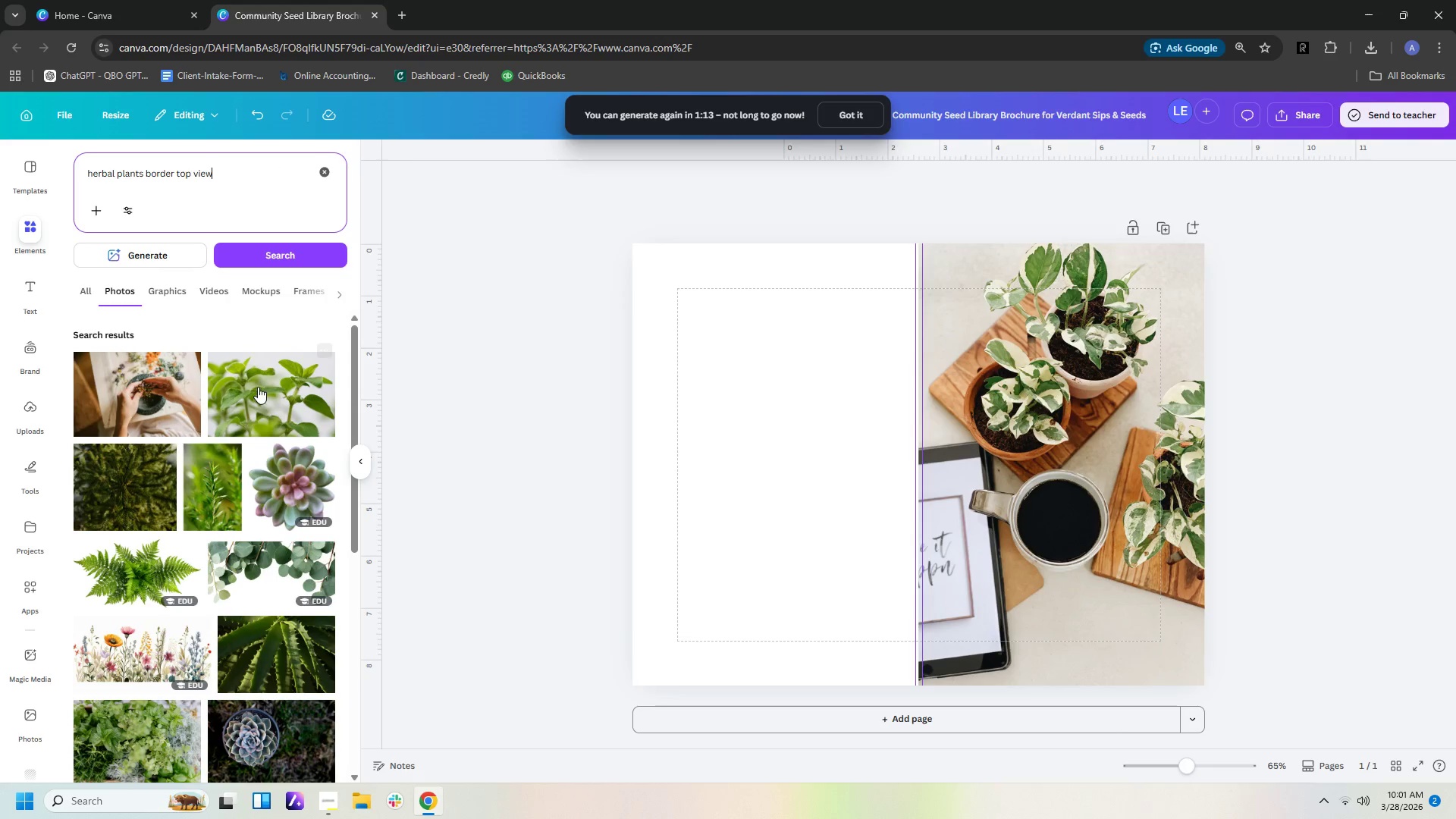 
scroll: coordinate [242, 392], scroll_direction: down, amount: 11.0
 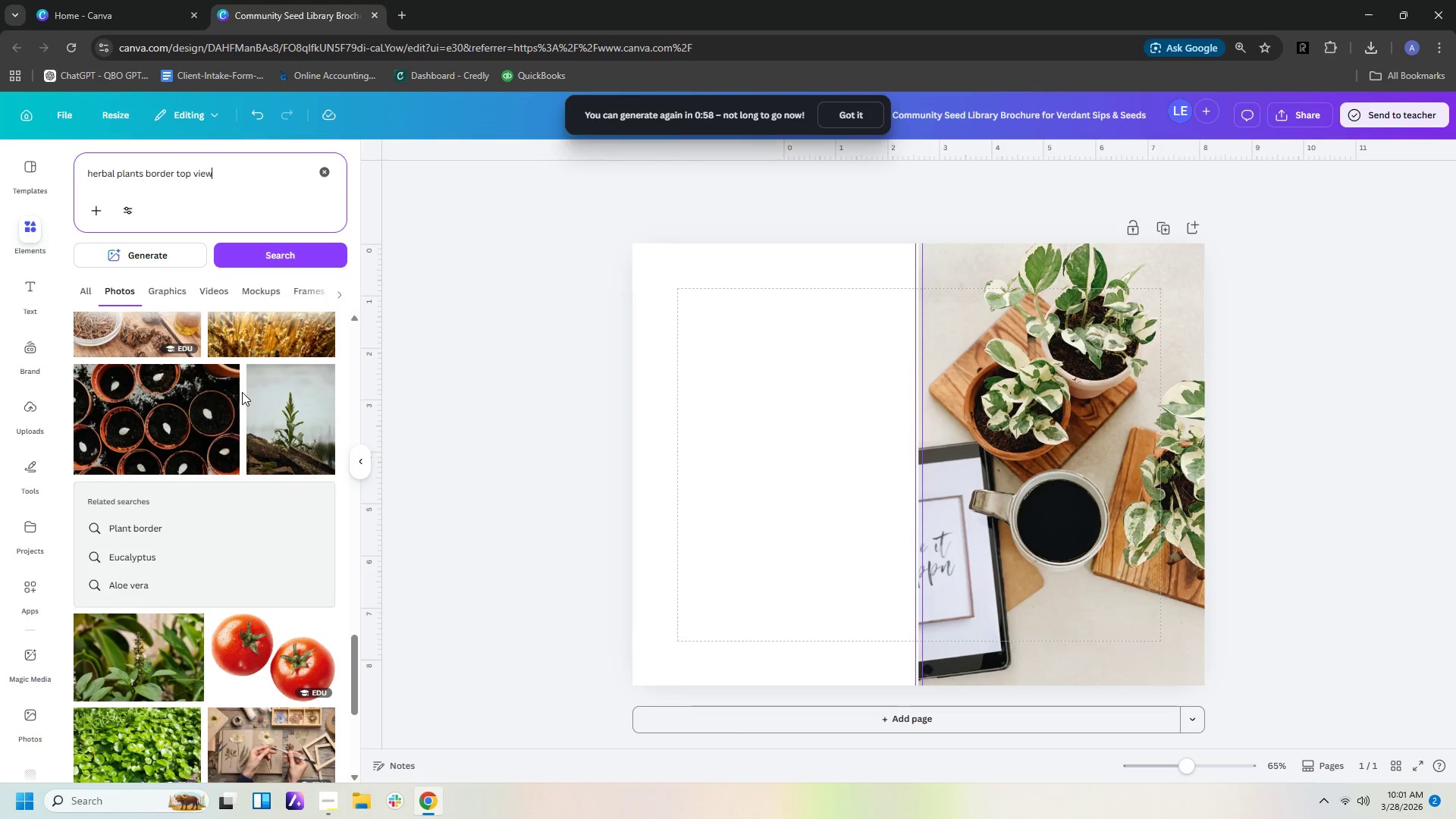 
scroll: coordinate [226, 442], scroll_direction: down, amount: 15.0
 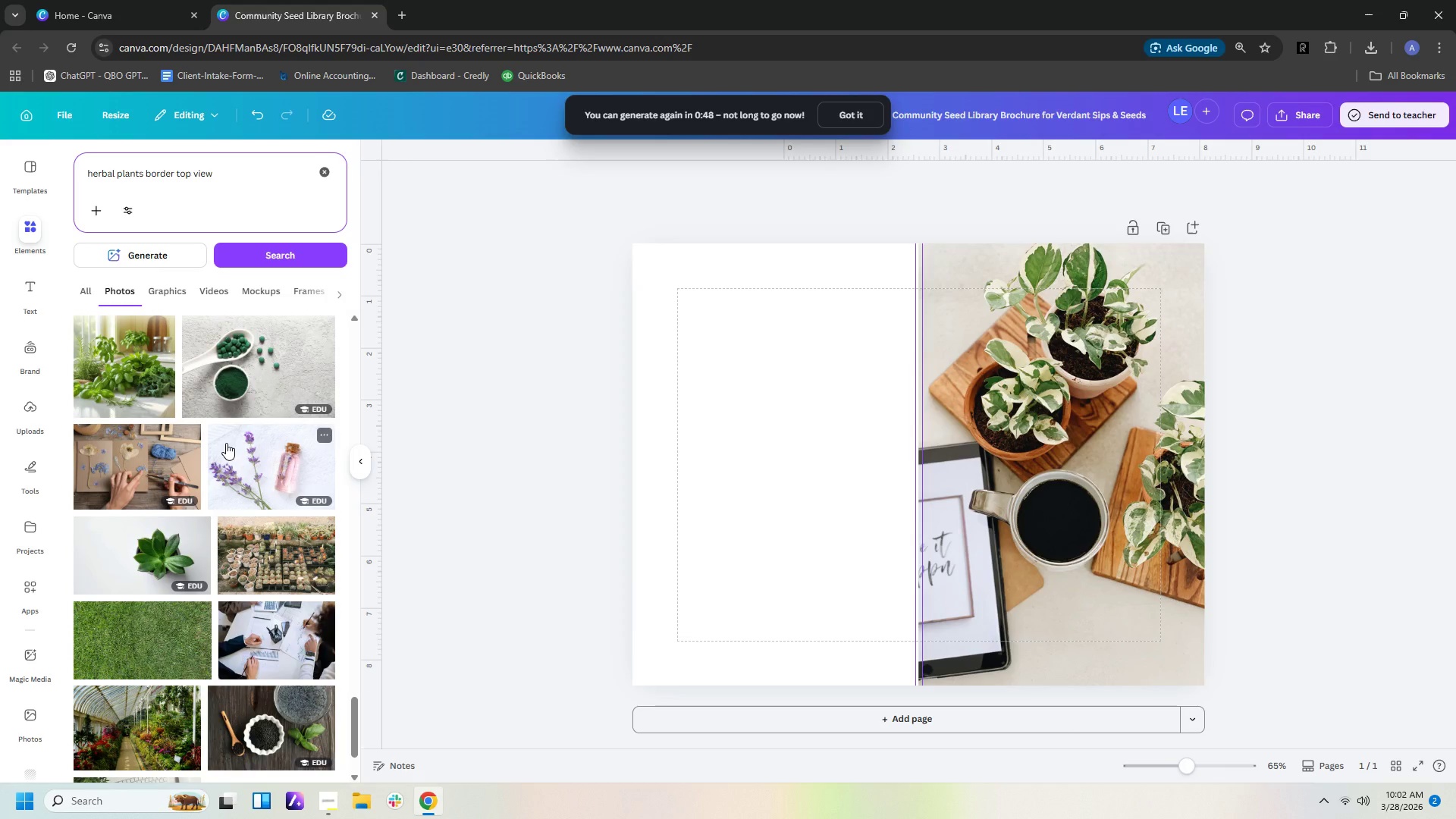 
scroll: coordinate [190, 585], scroll_direction: down, amount: 17.0
 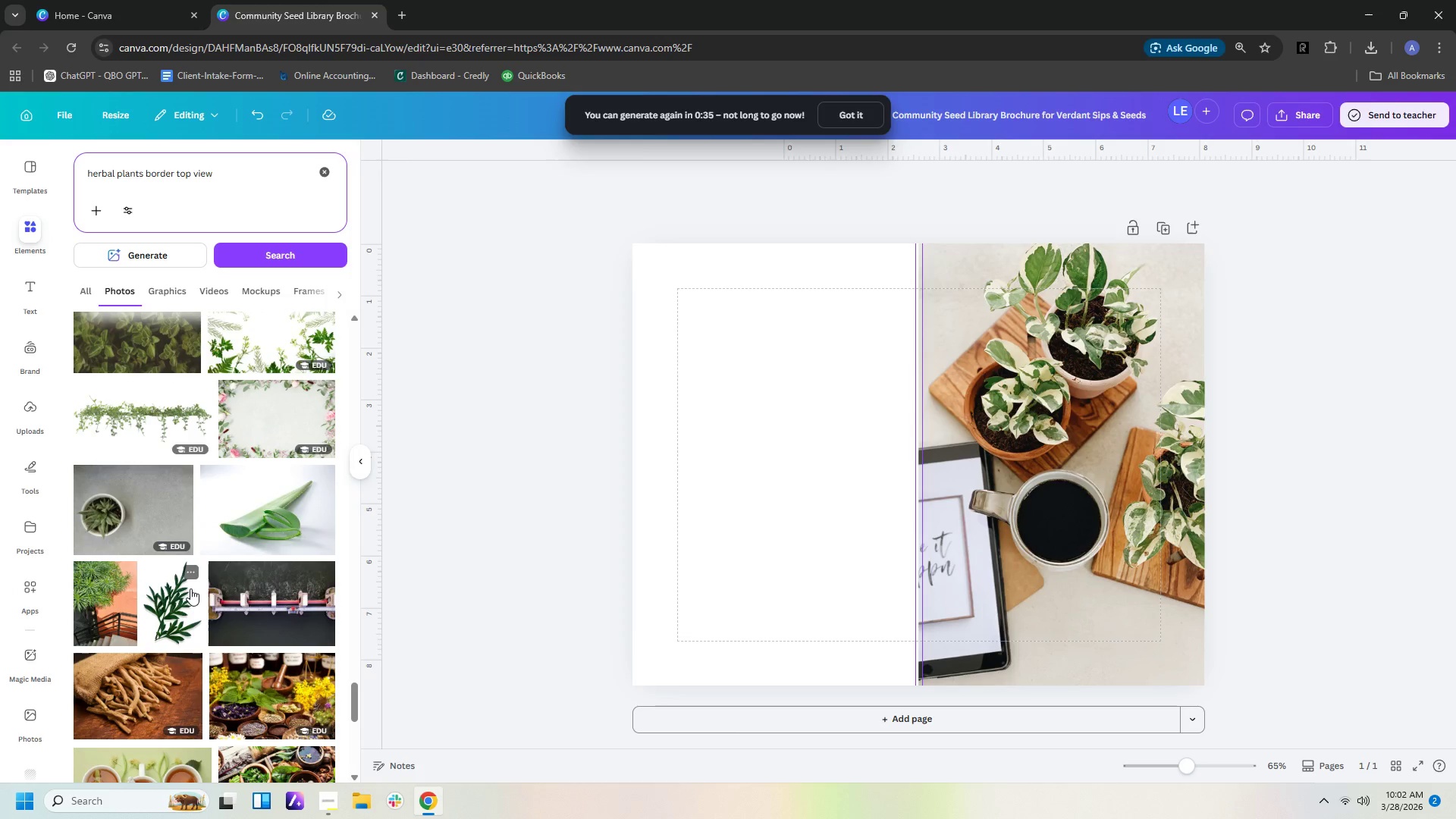 
scroll: coordinate [190, 588], scroll_direction: down, amount: 7.0
 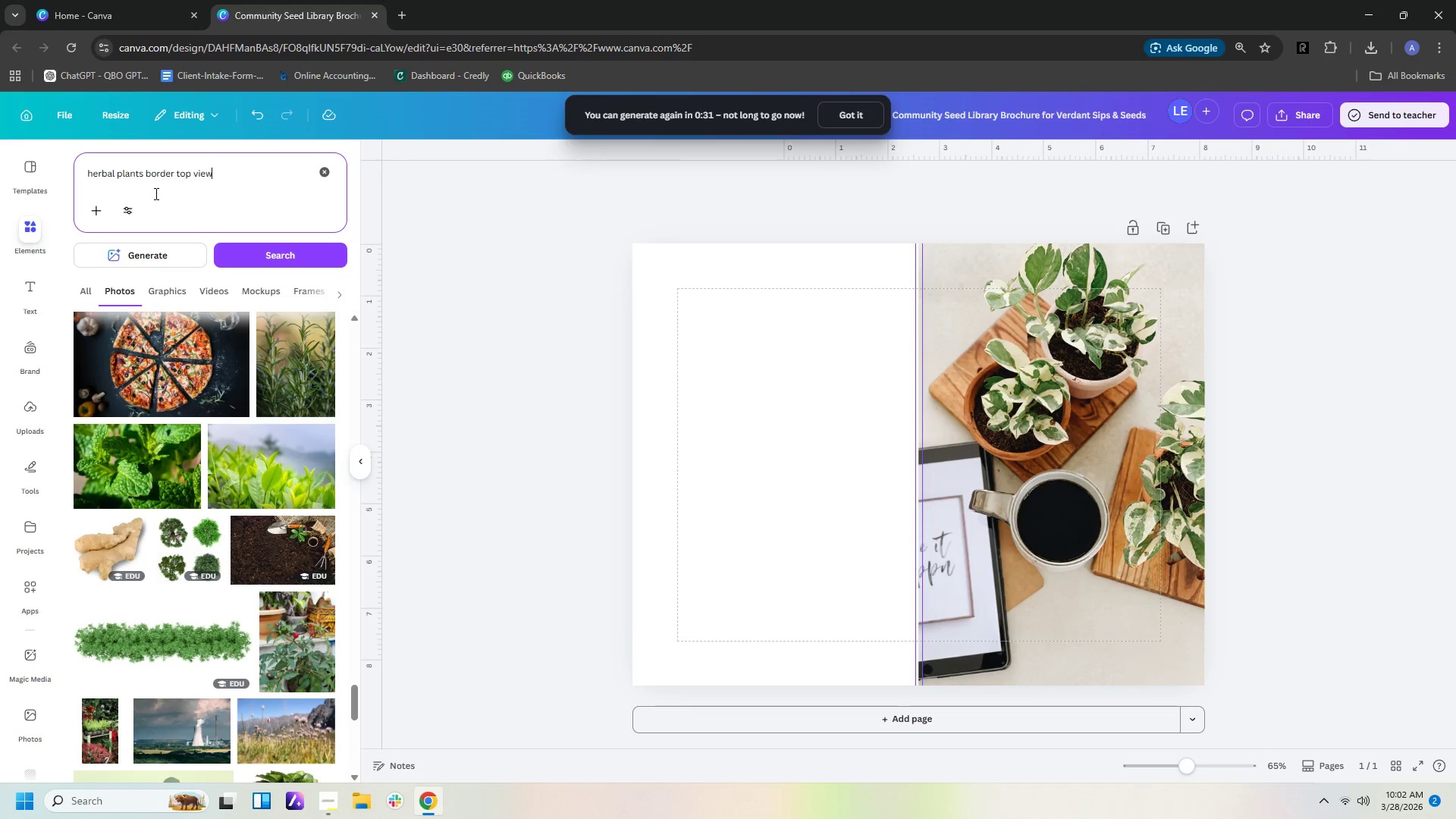 
left_click([141, 166])
 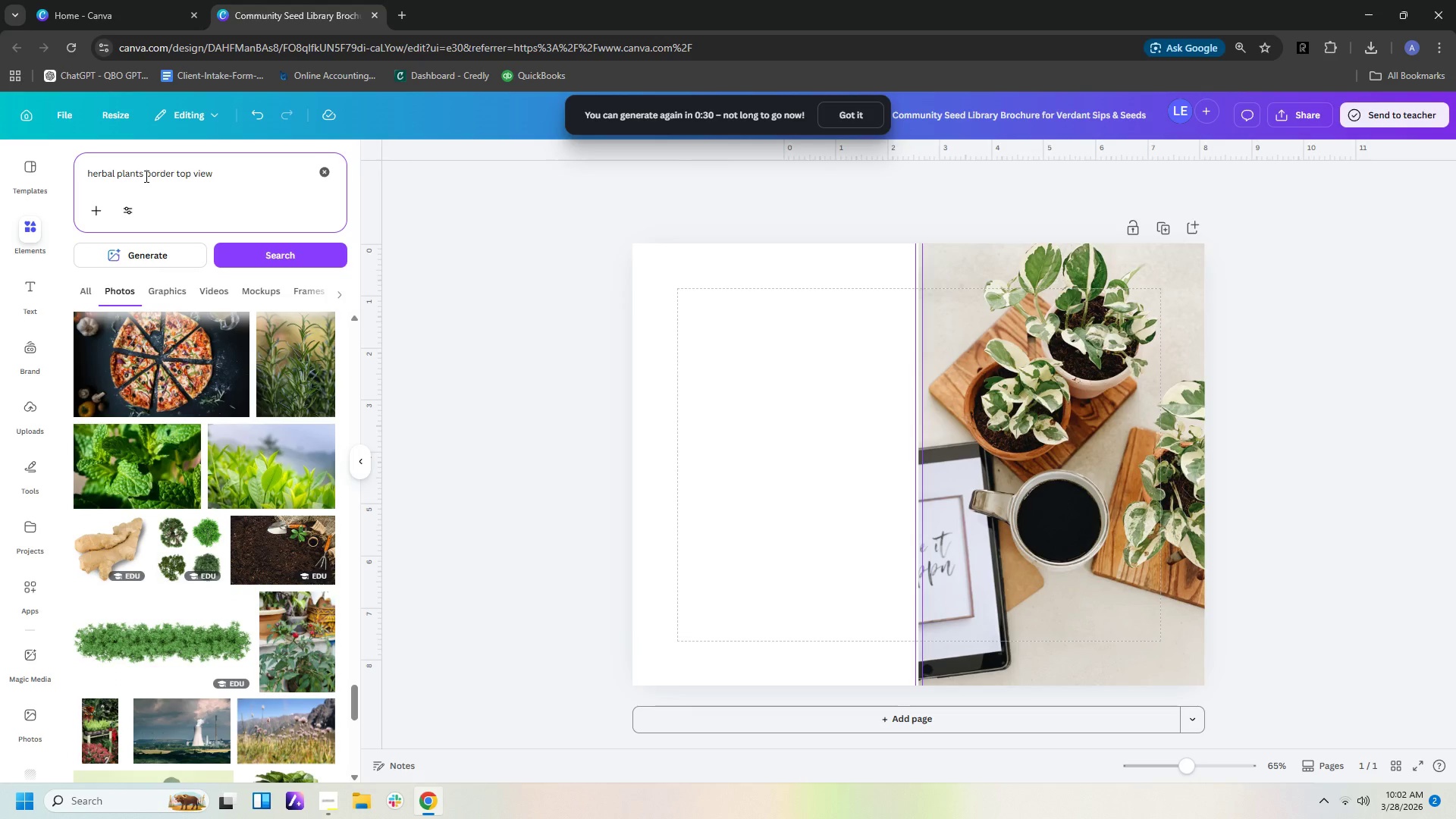 
key(ArrowRight)
 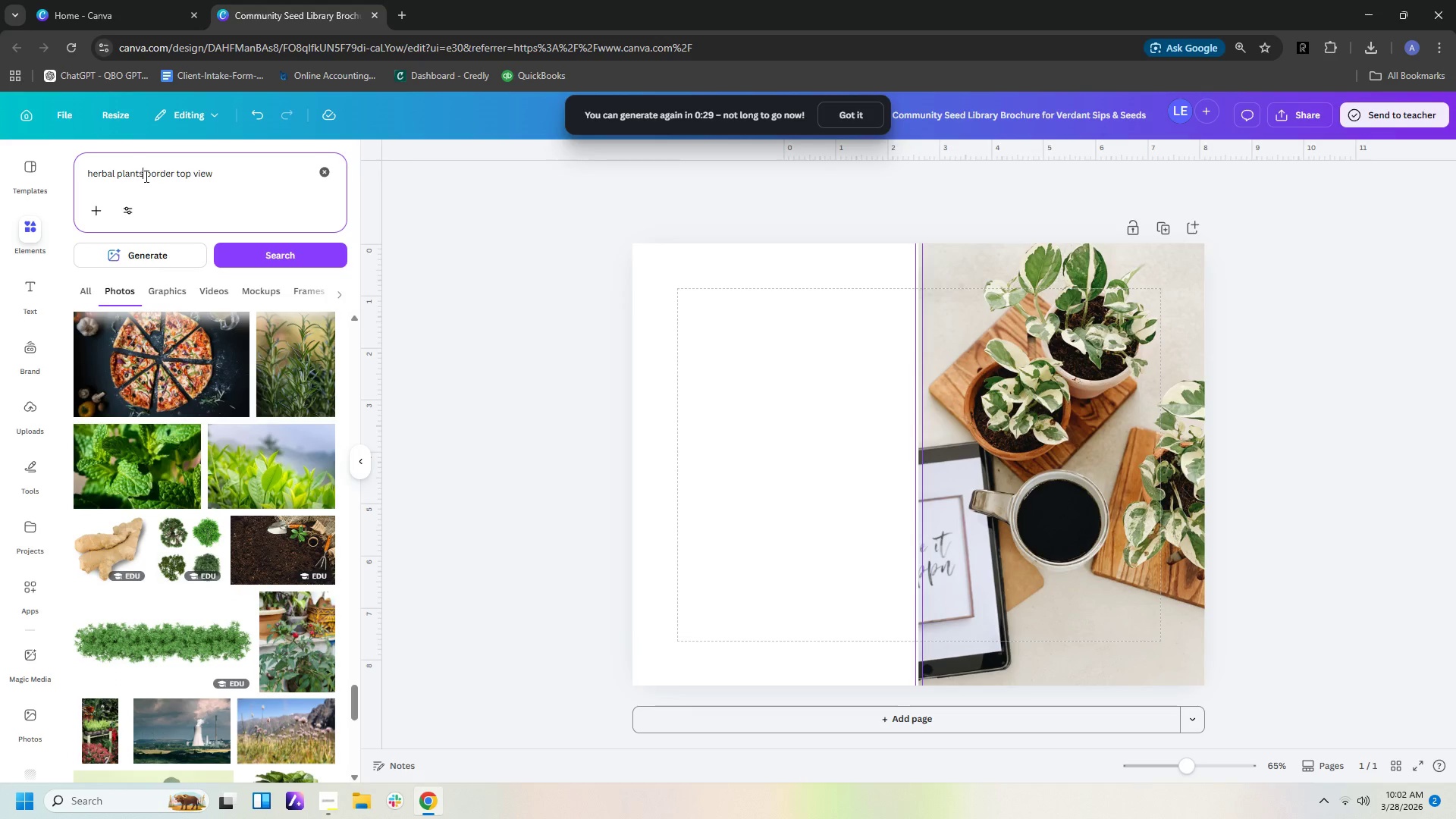 
type( on pot)
 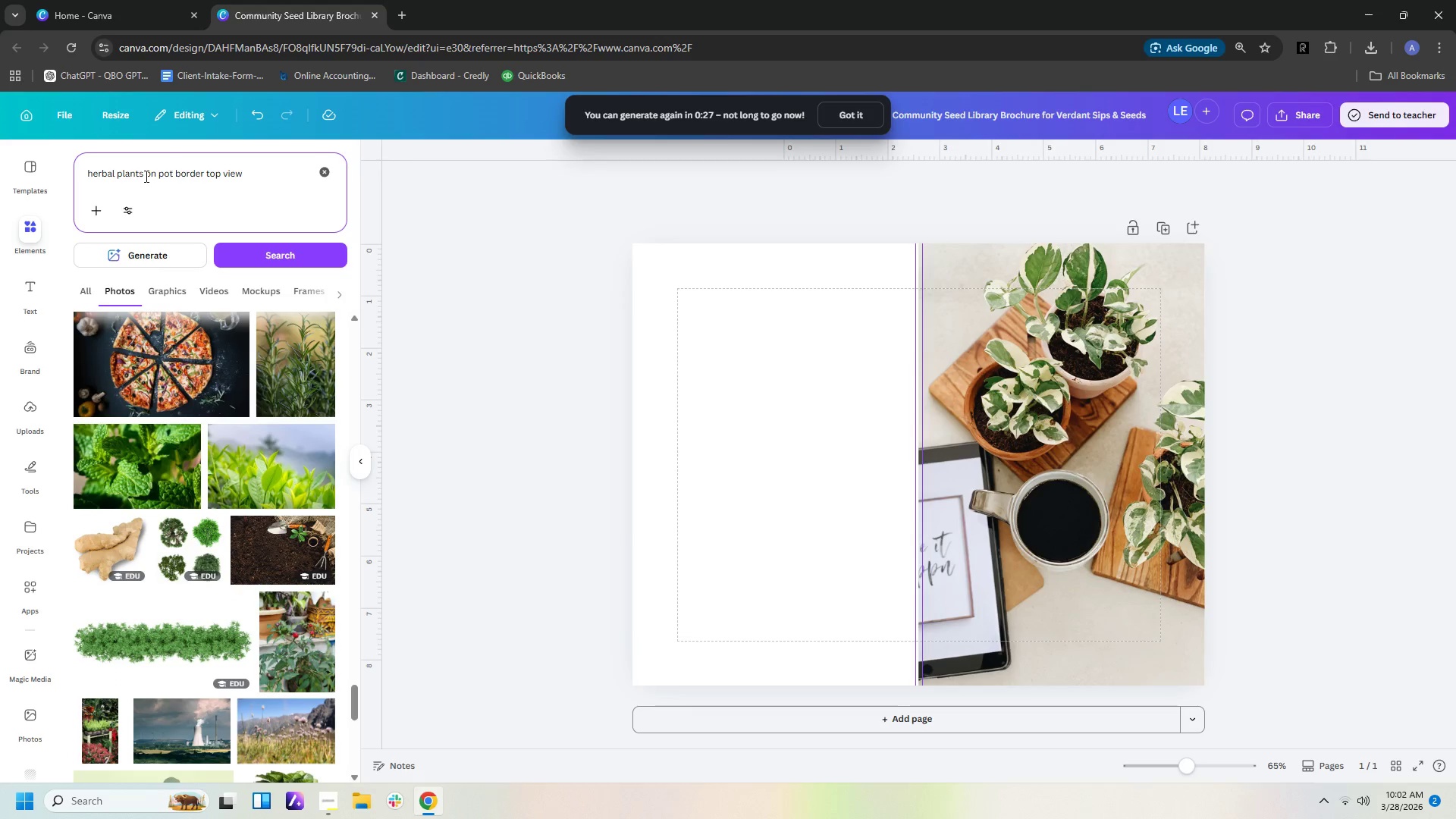 
key(Enter)
 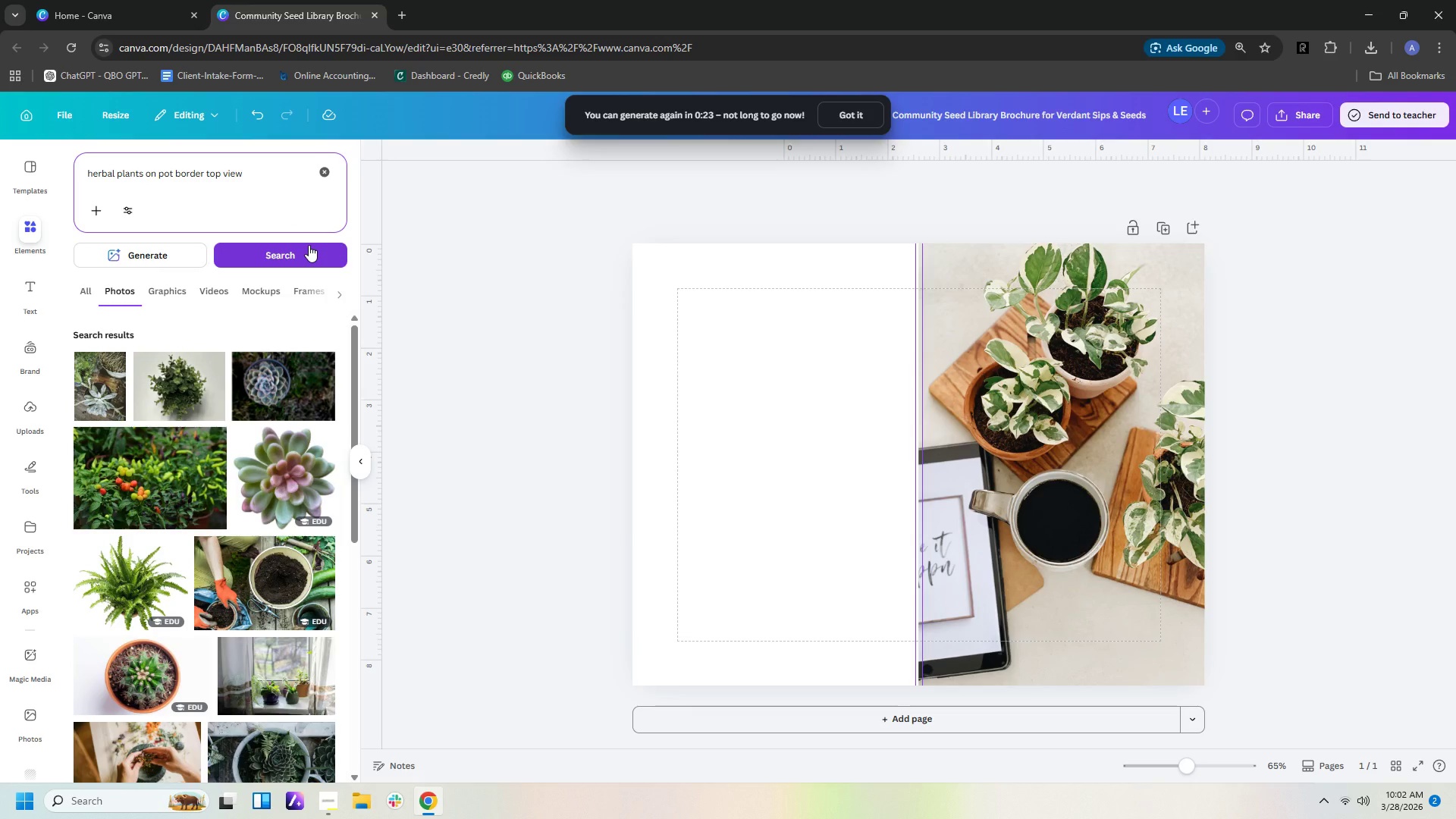 
wait(9.14)
 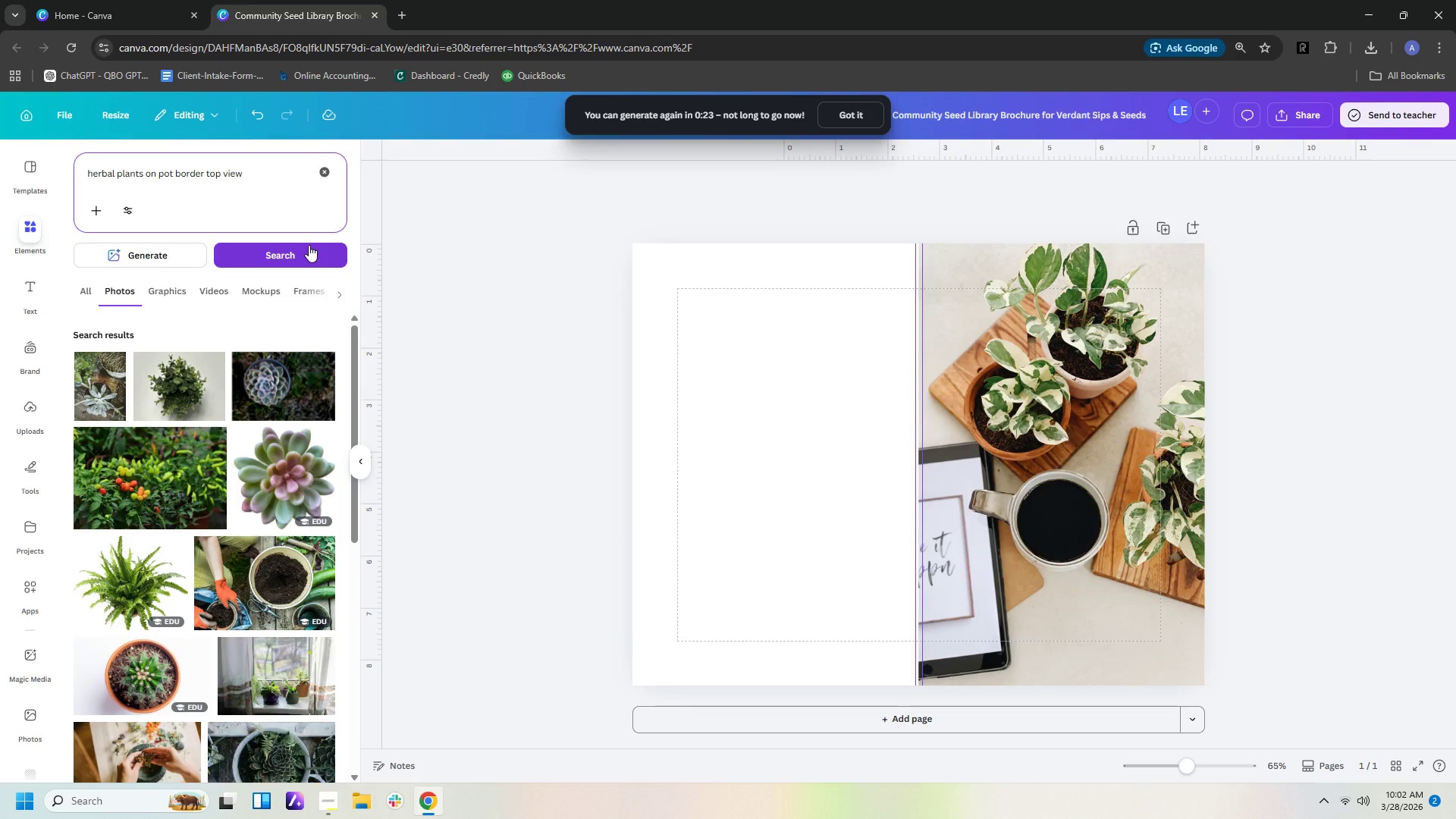 
scroll: coordinate [331, 438], scroll_direction: down, amount: 17.0
 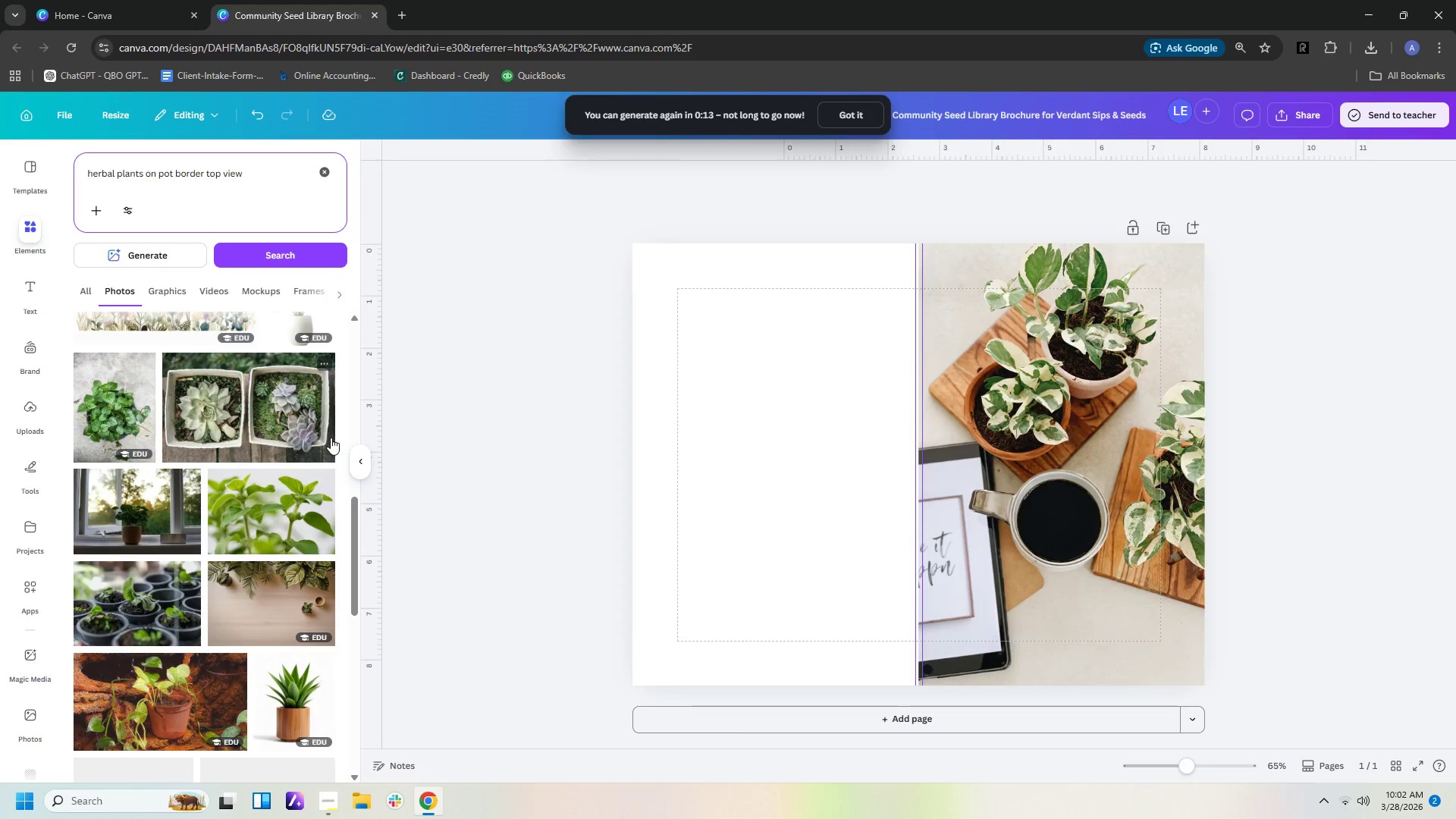 
scroll: coordinate [331, 441], scroll_direction: down, amount: 21.0
 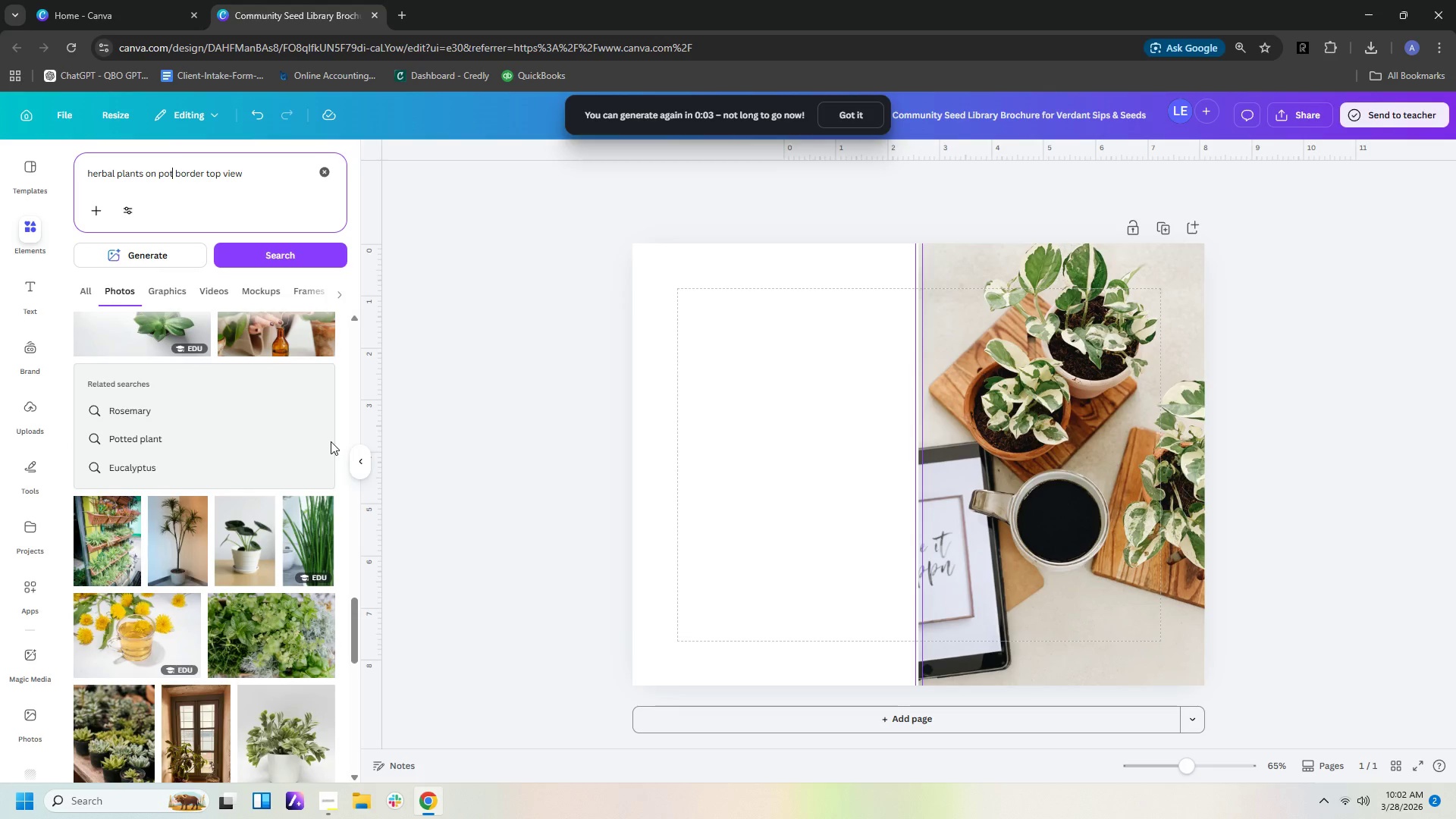 
scroll: coordinate [329, 445], scroll_direction: down, amount: 20.0
 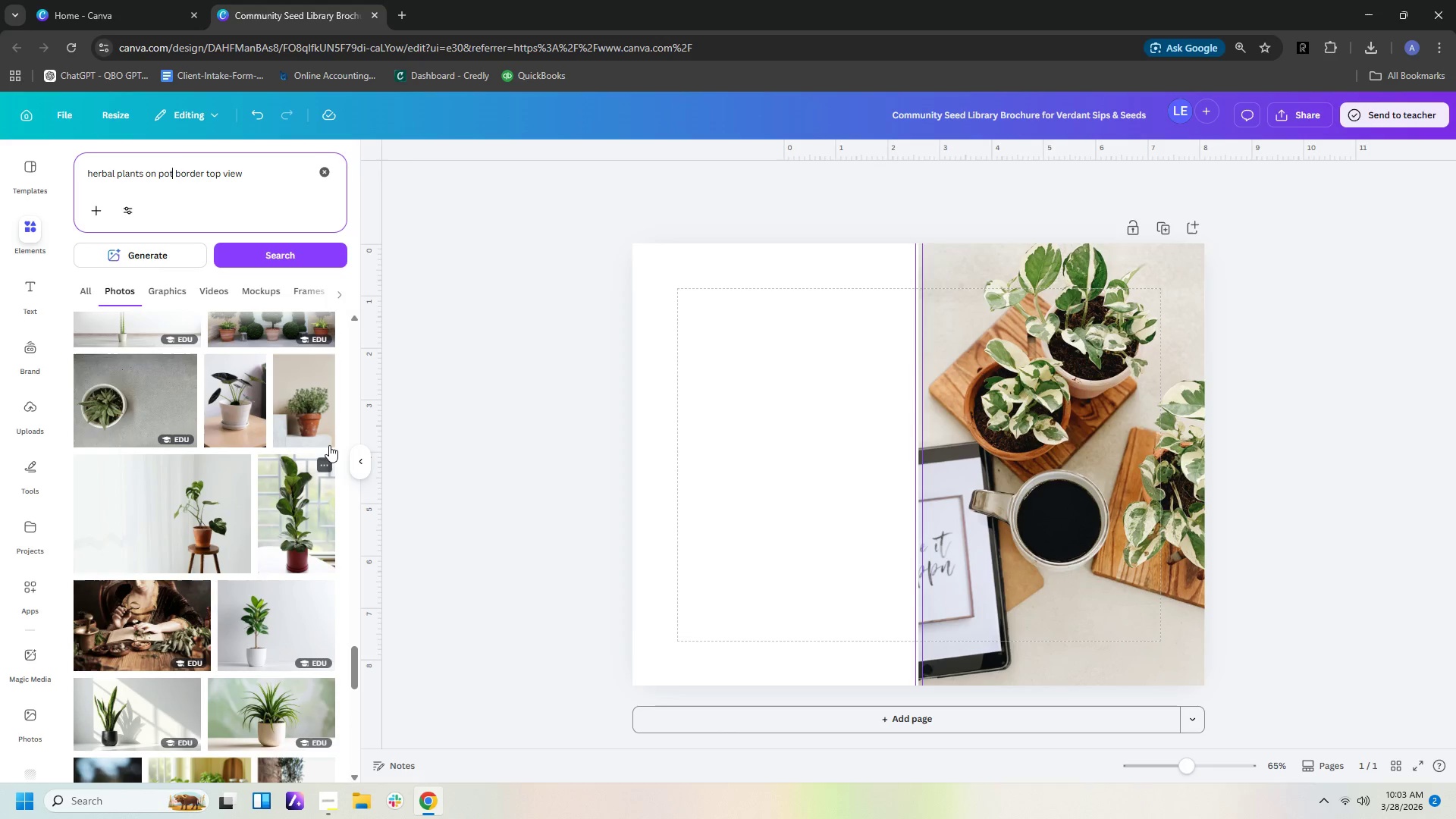 
scroll: coordinate [329, 445], scroll_direction: down, amount: 4.0
 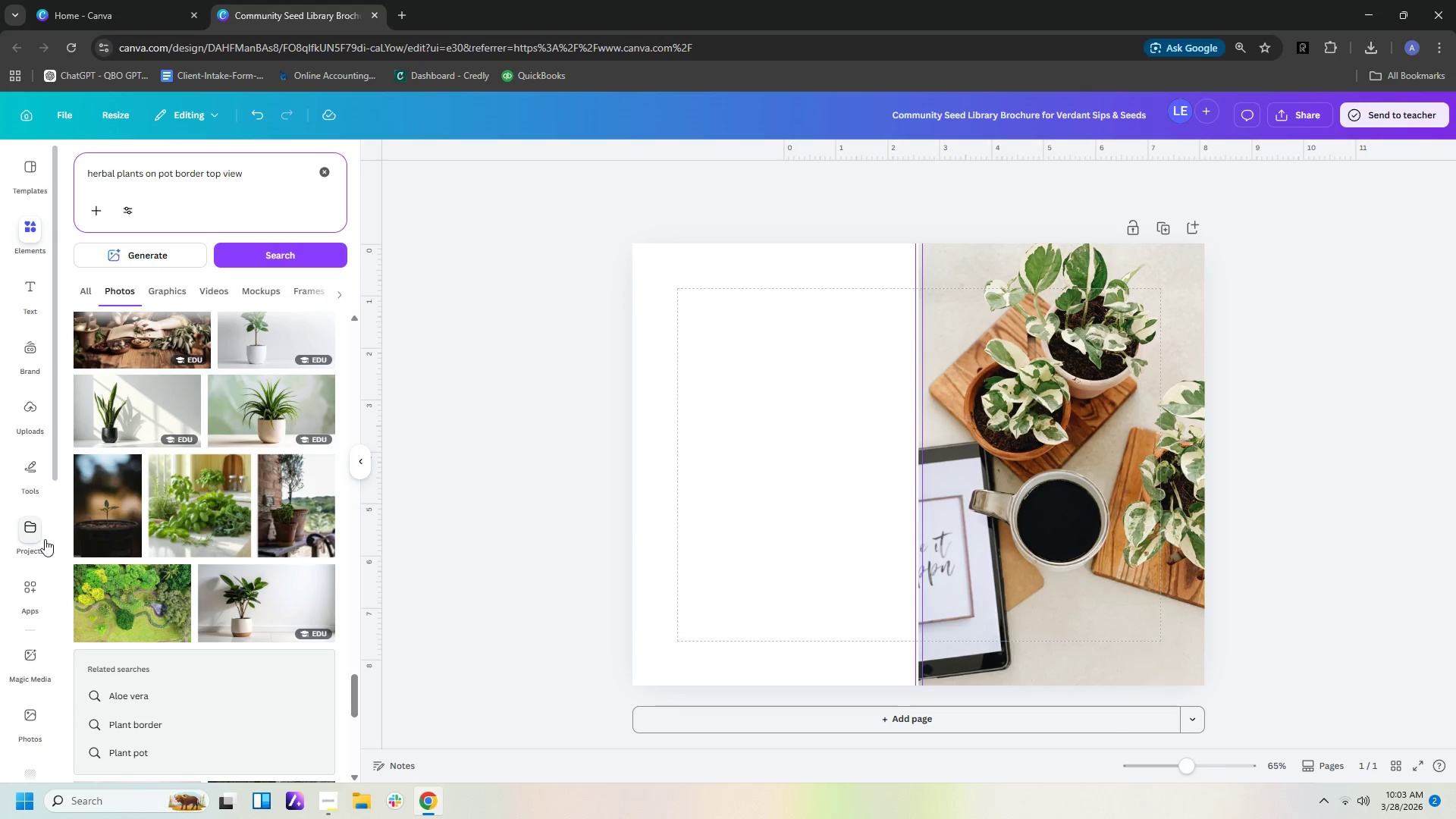 
left_click([25, 664])
 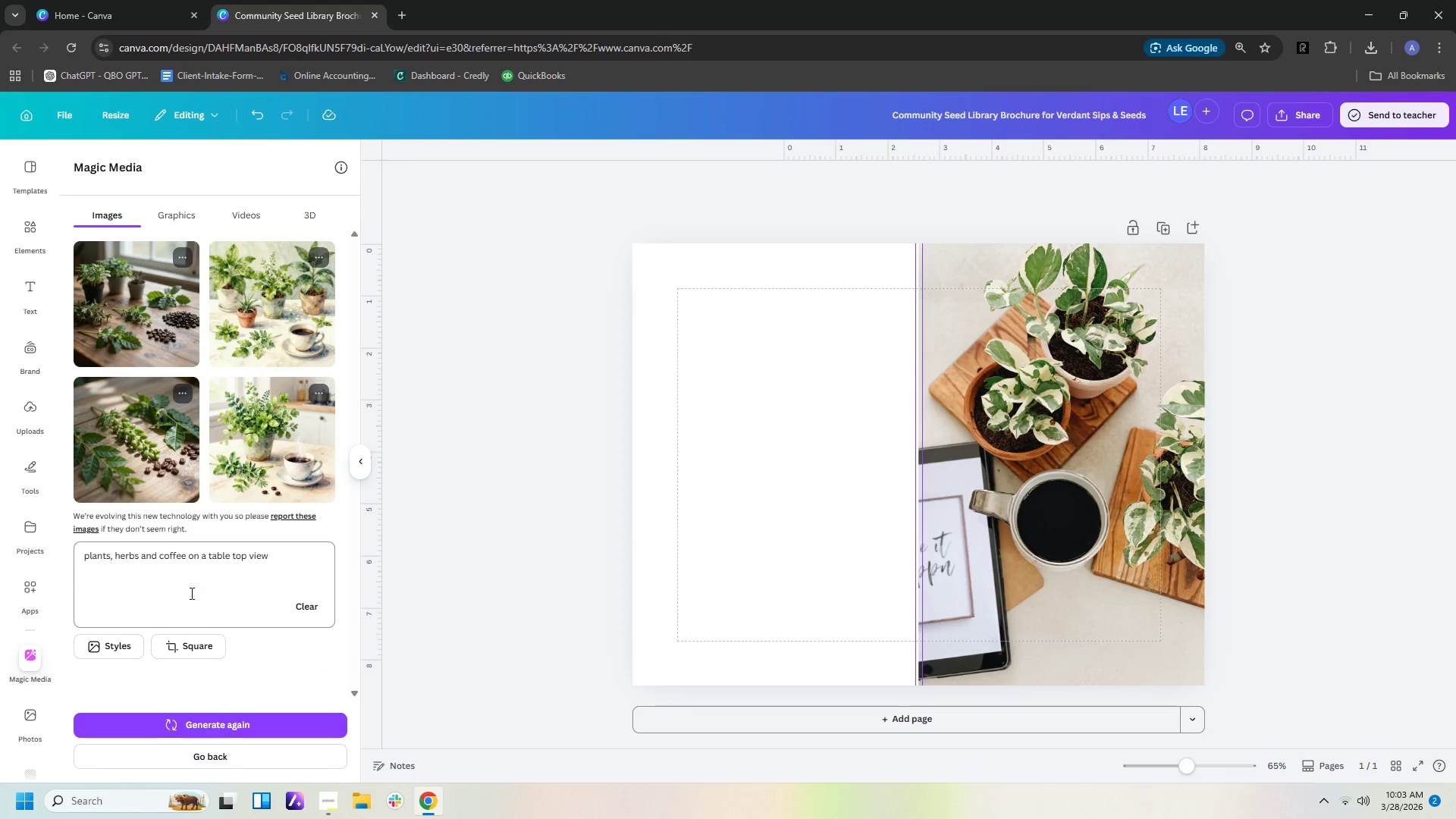 
left_click_drag(start_coordinate=[295, 554], to_coordinate=[0, 537])
 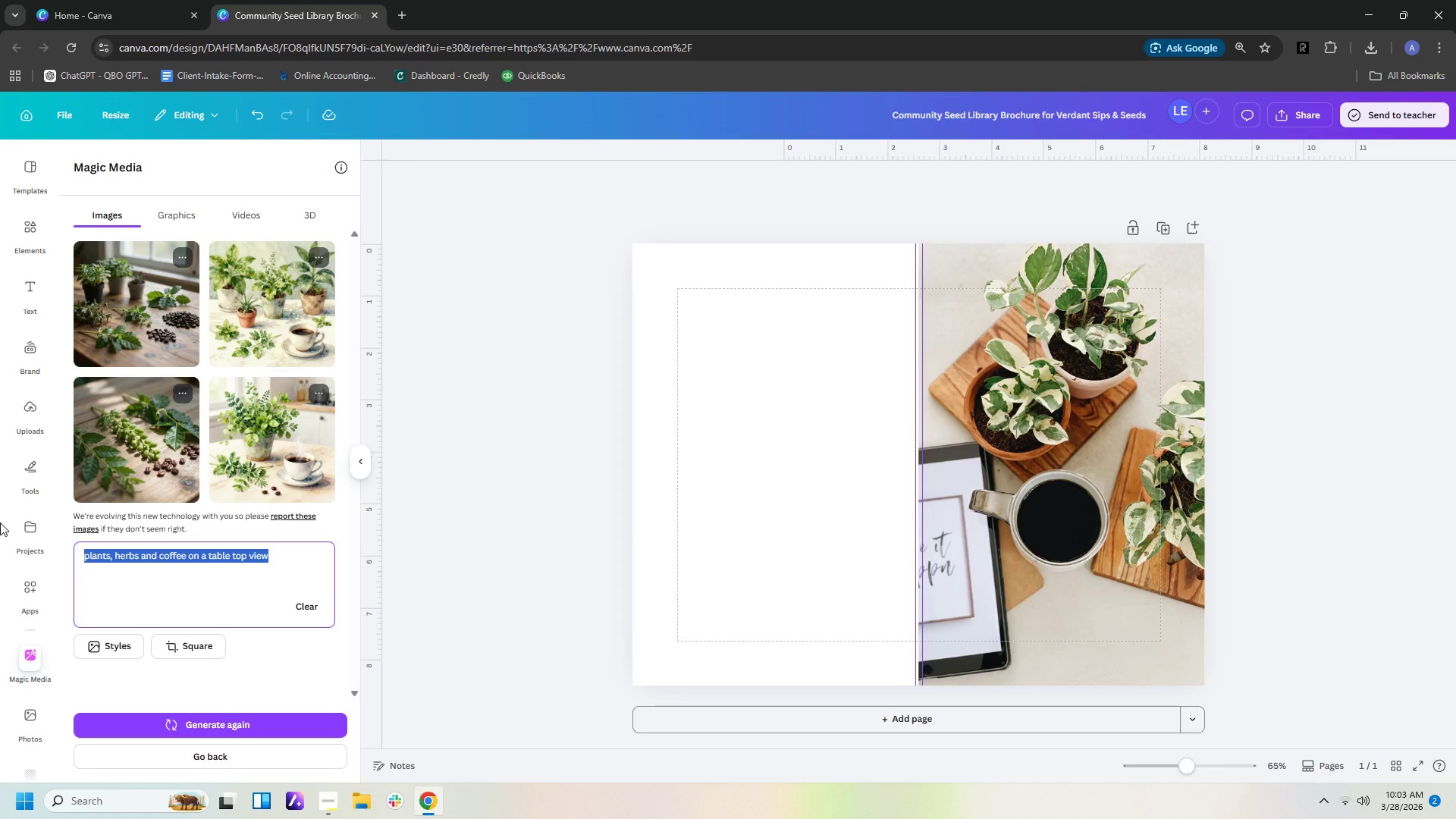 
type(g)
key(Backspace)
type(helbal pl)
key(Backspace)
key(Backspace)
key(Backspace)
key(Backspace)
key(Backspace)
key(Backspace)
key(Backspace)
type(rbal plants on pots bo)
key(Backspace)
key(Backspace)
type(bordered and a coffee b)
key(Backspace)
type(at the ve)
key(Backspace)
key(Backspace)
type(center bottom )
key(Backspace)
type(.)
 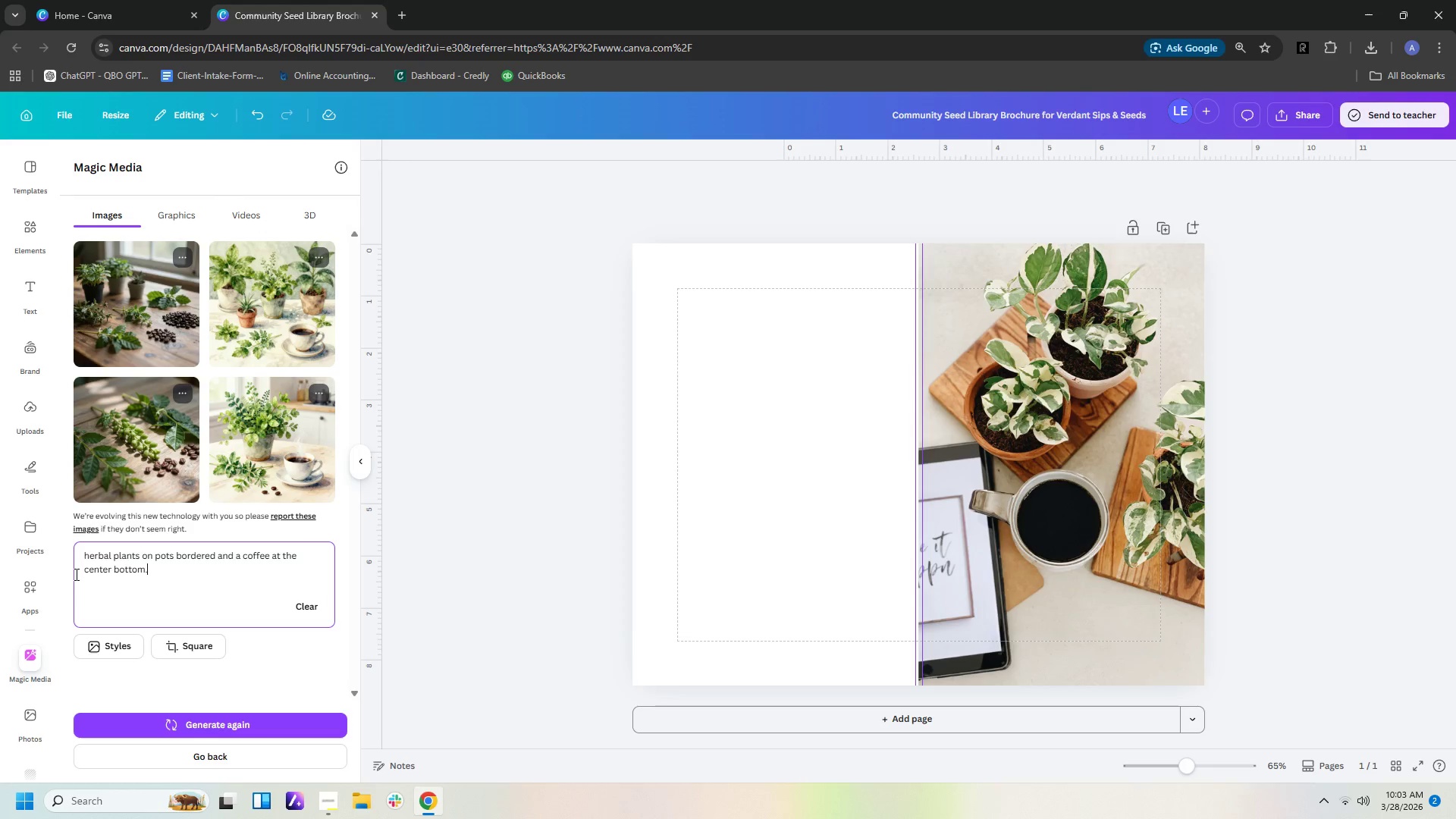 
left_click([83, 558])
 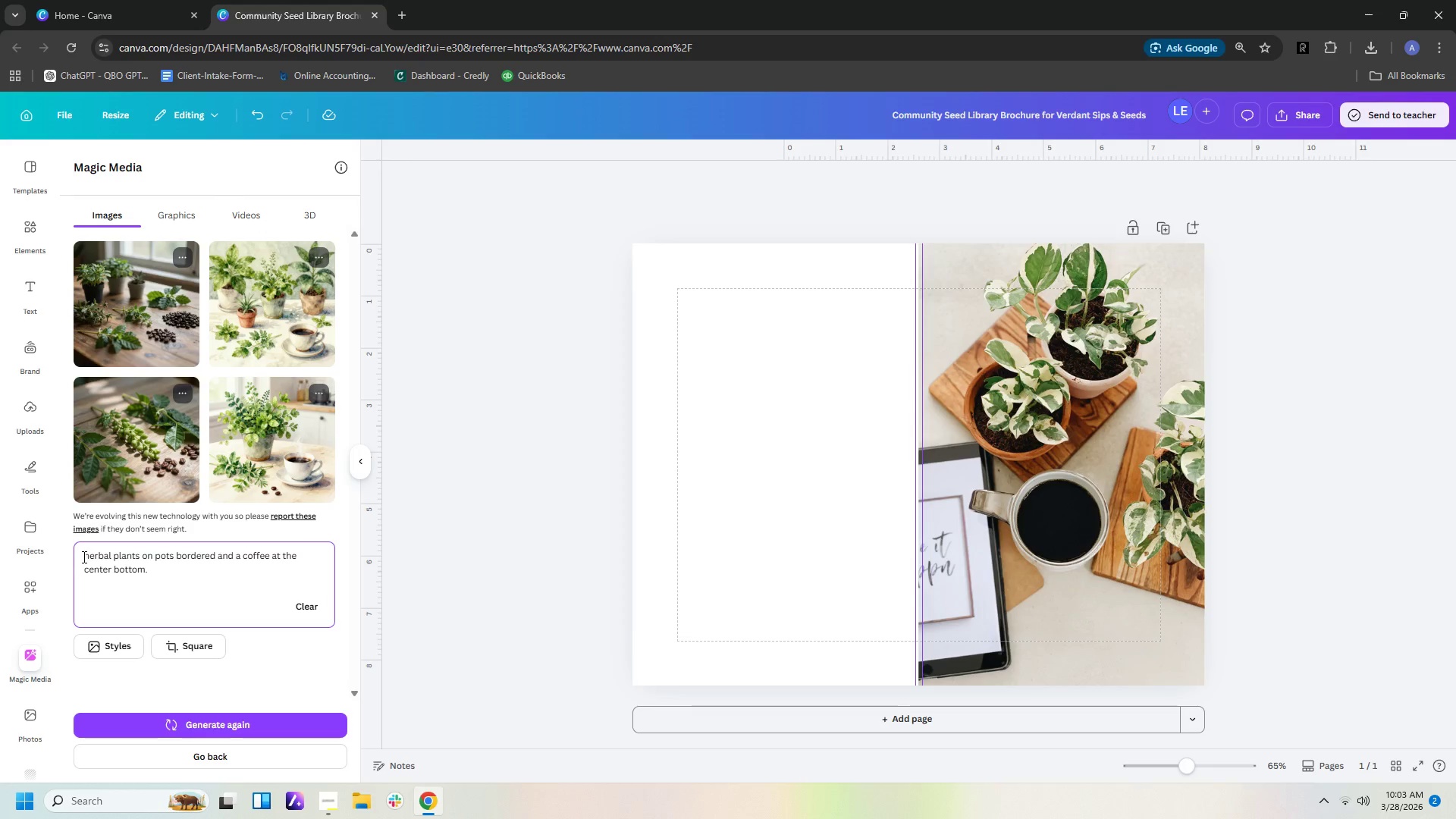 
type(top view of )
 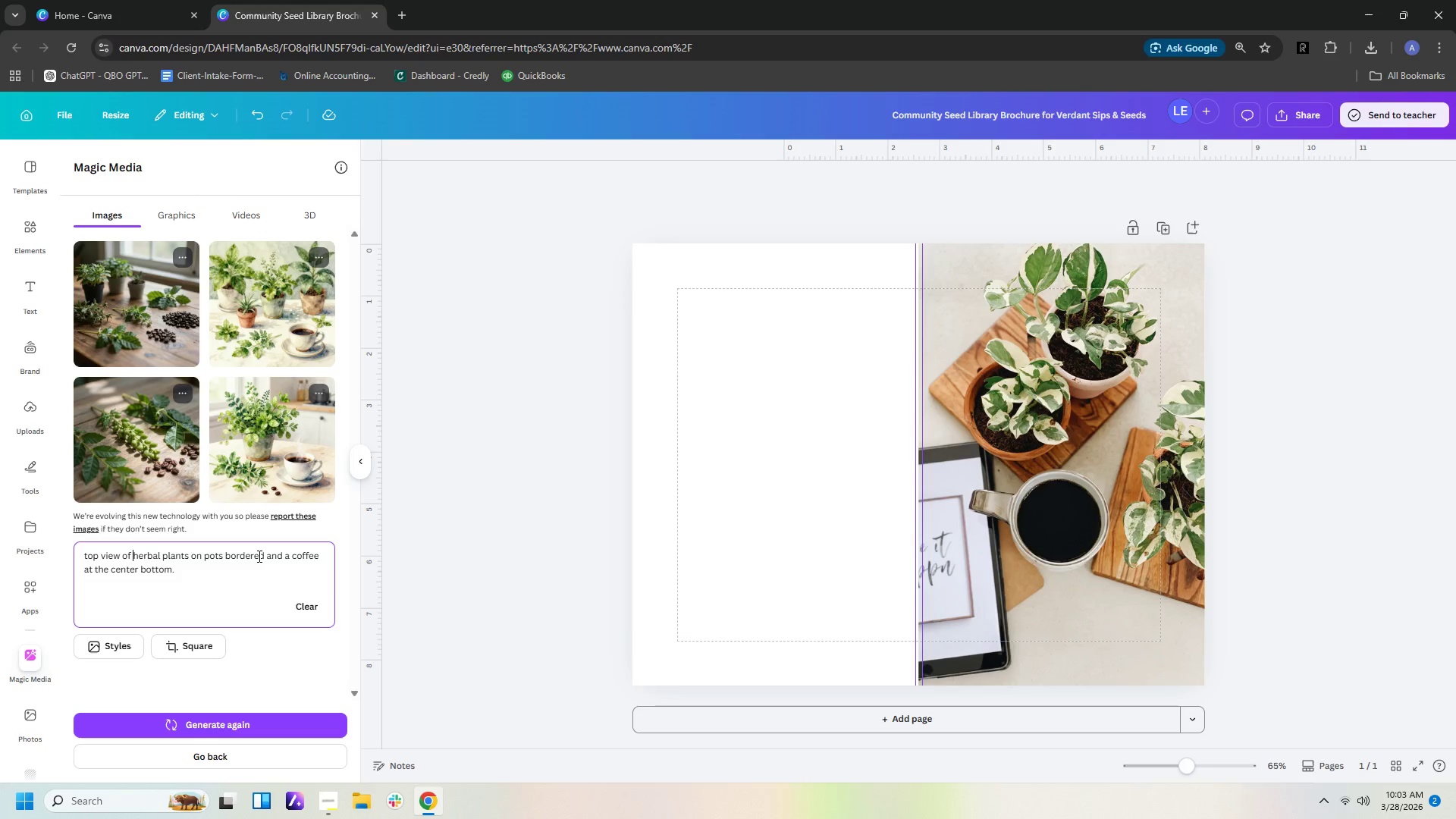 
wait(7.66)
 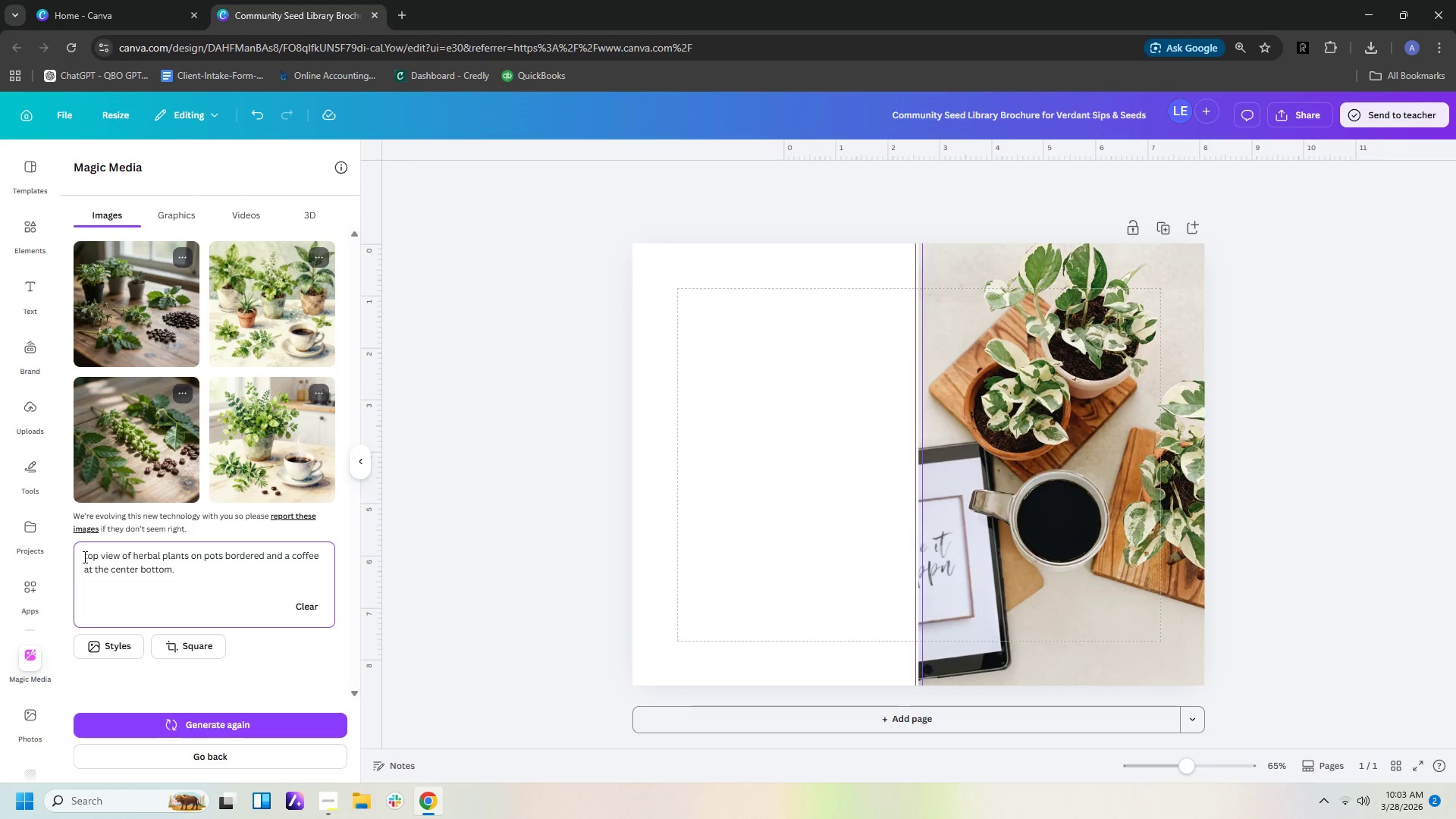 
left_click([263, 557])
 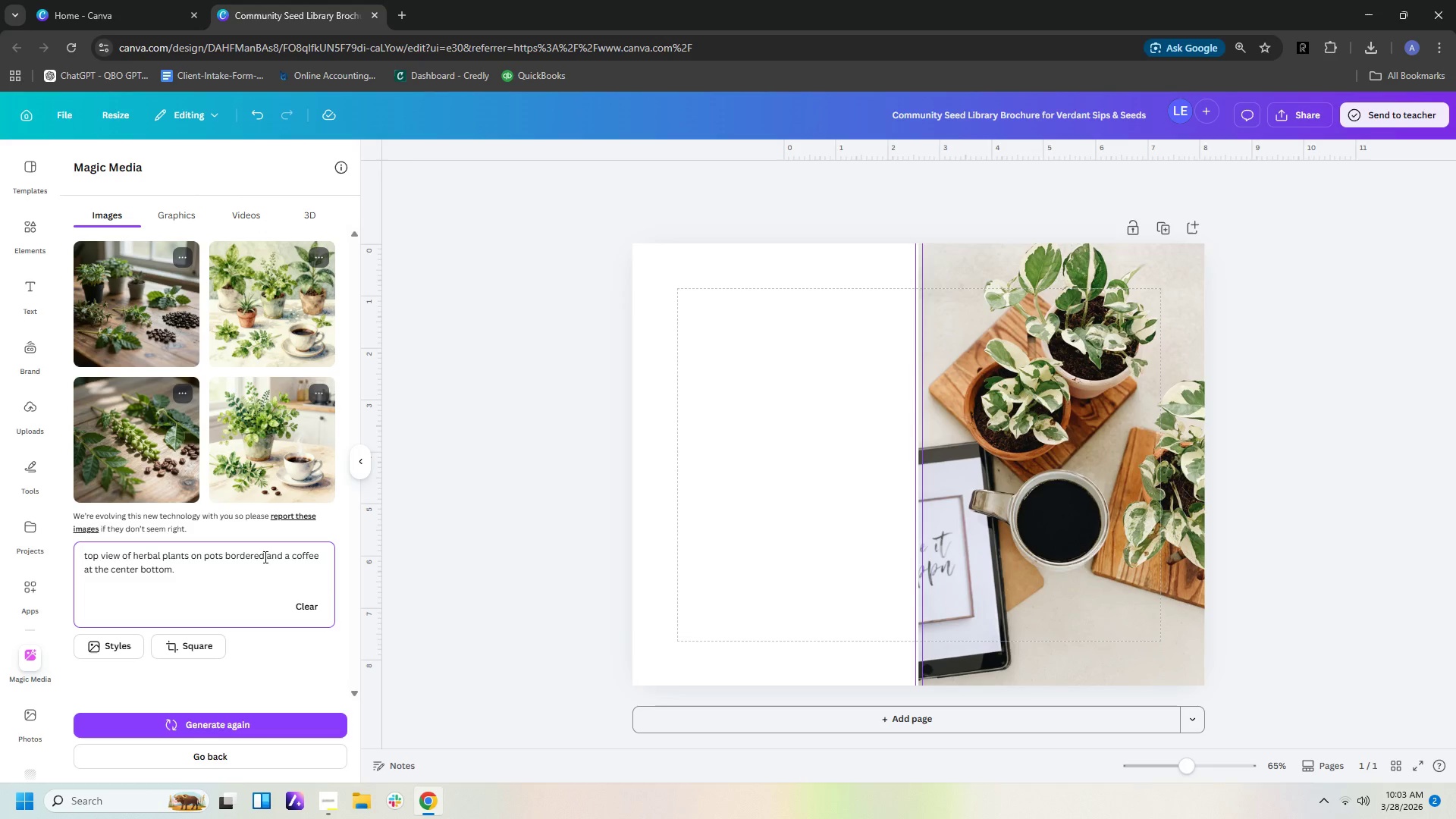 
key(Backspace)
 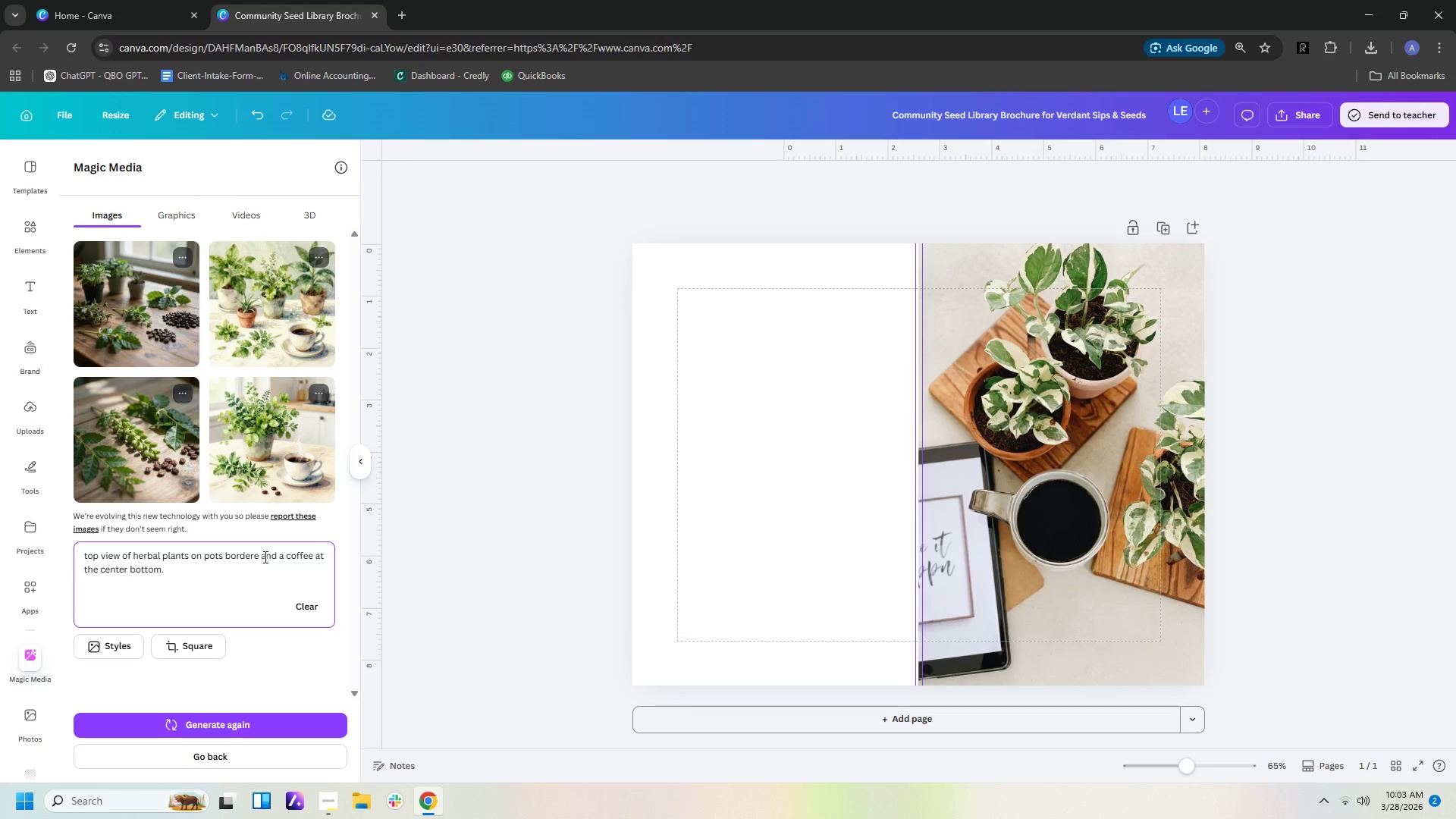 
key(Backspace)
 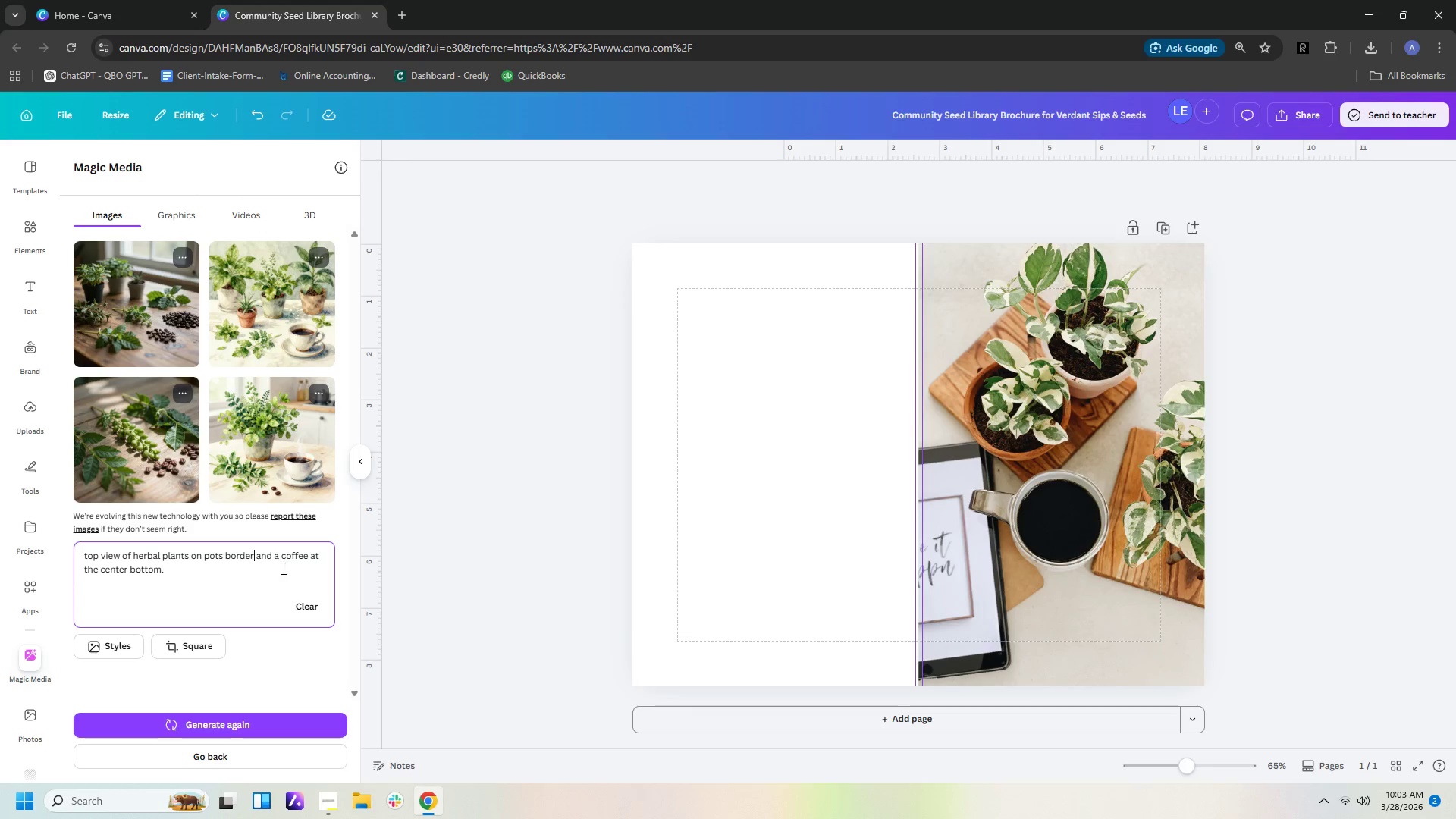 
type( on a porta)
key(Backspace)
type(rait)
 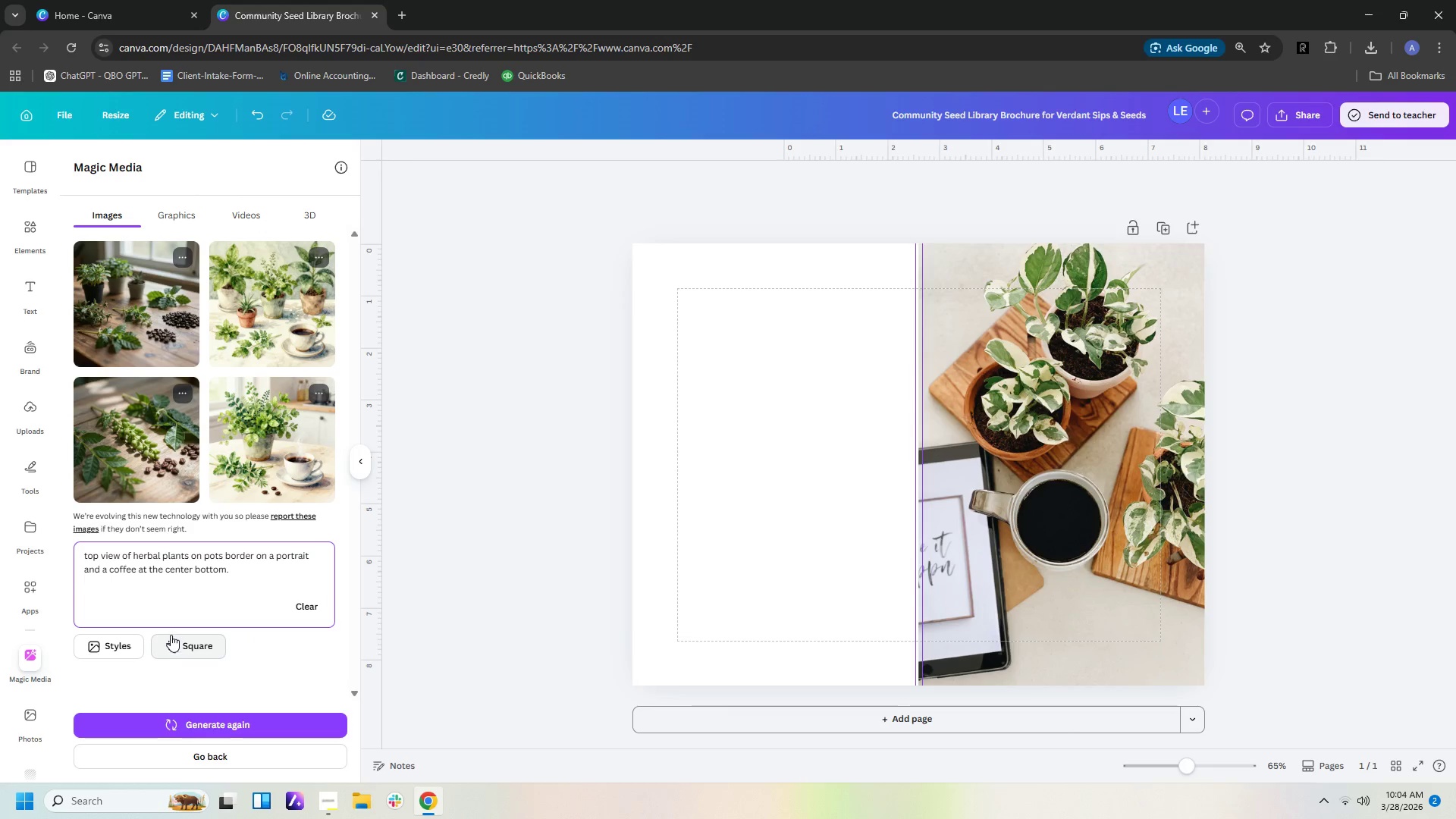 
left_click([212, 724])
 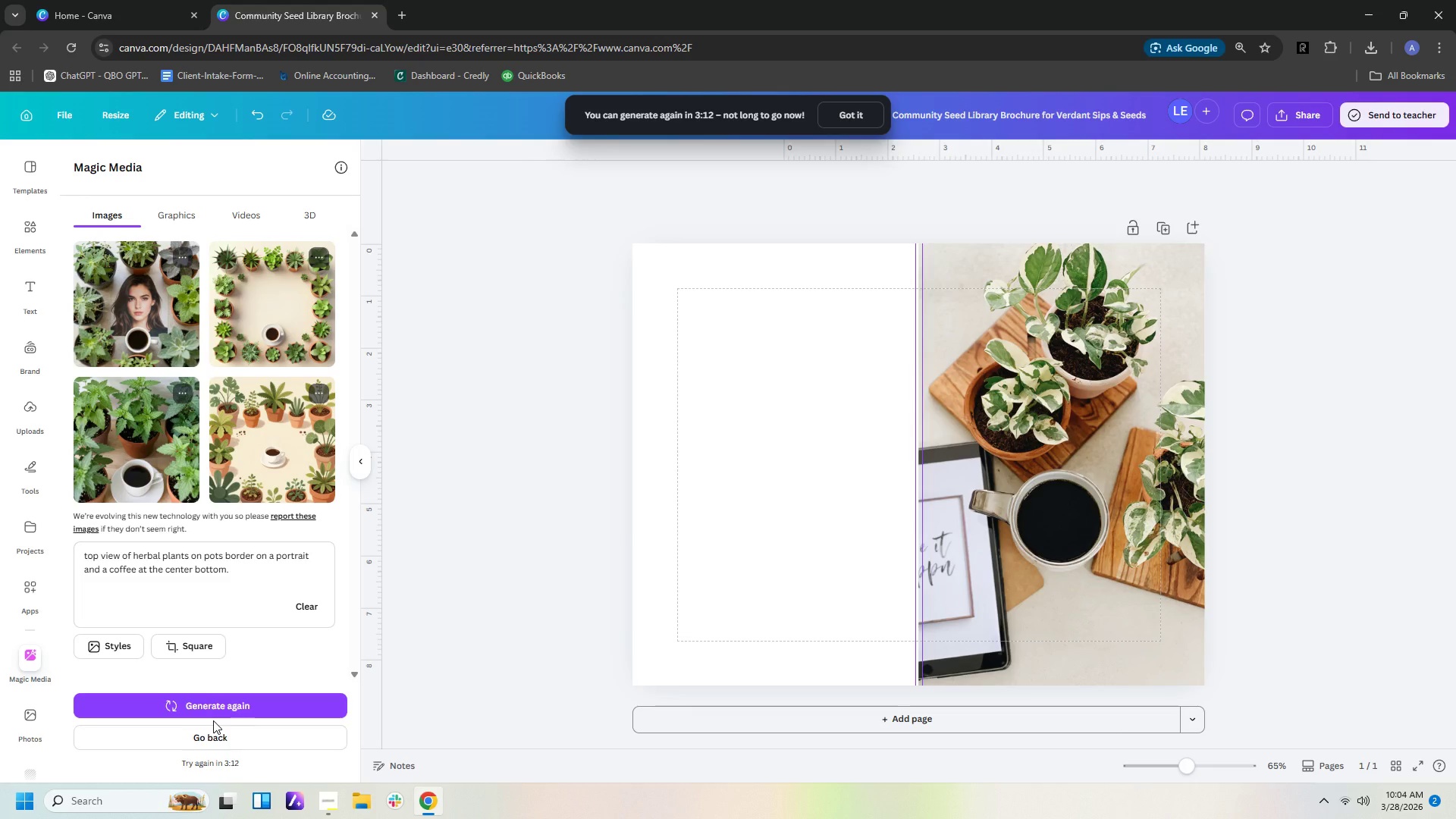 
wait(14.05)
 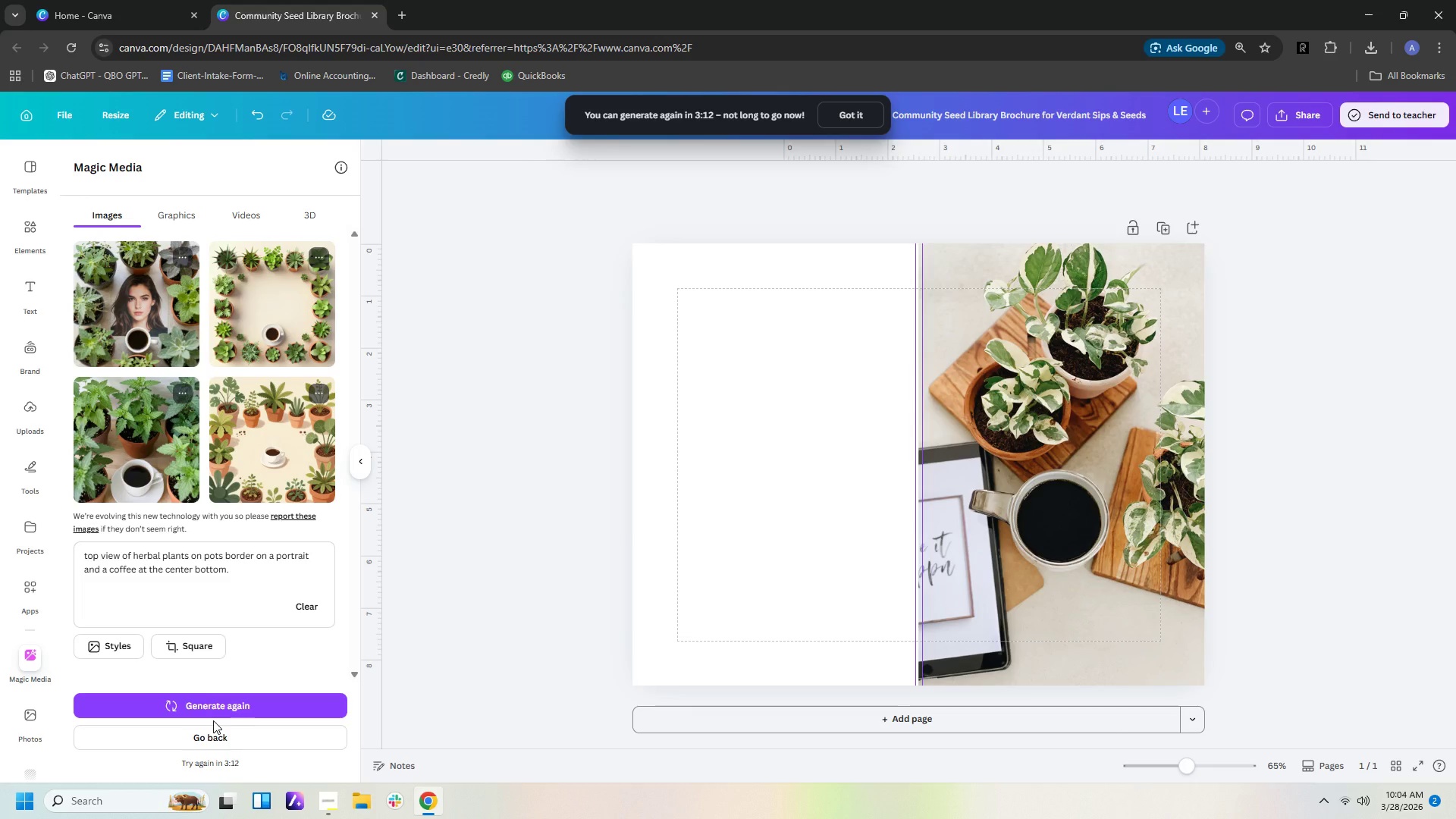 
left_click([290, 338])
 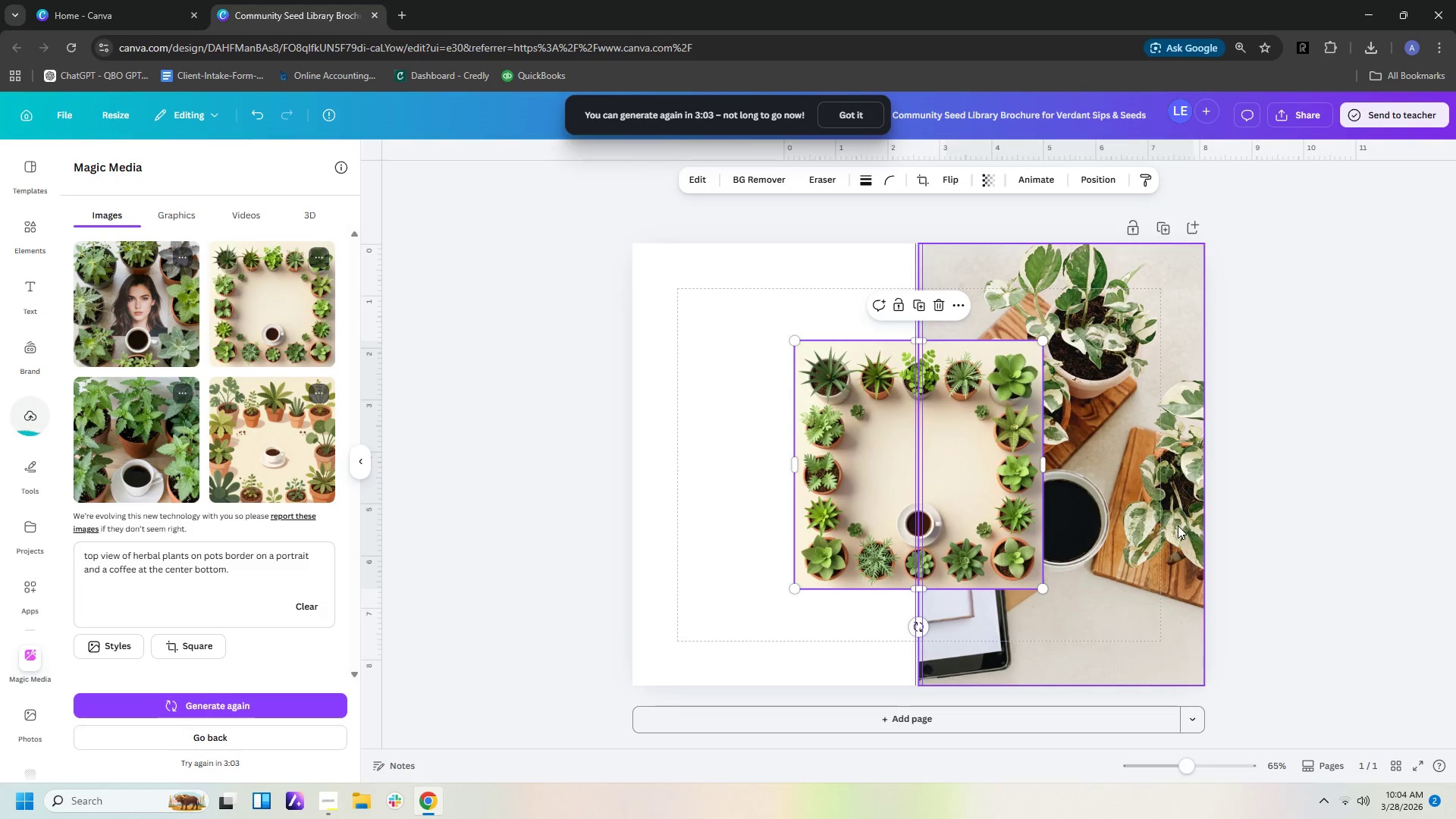 
wait(8.66)
 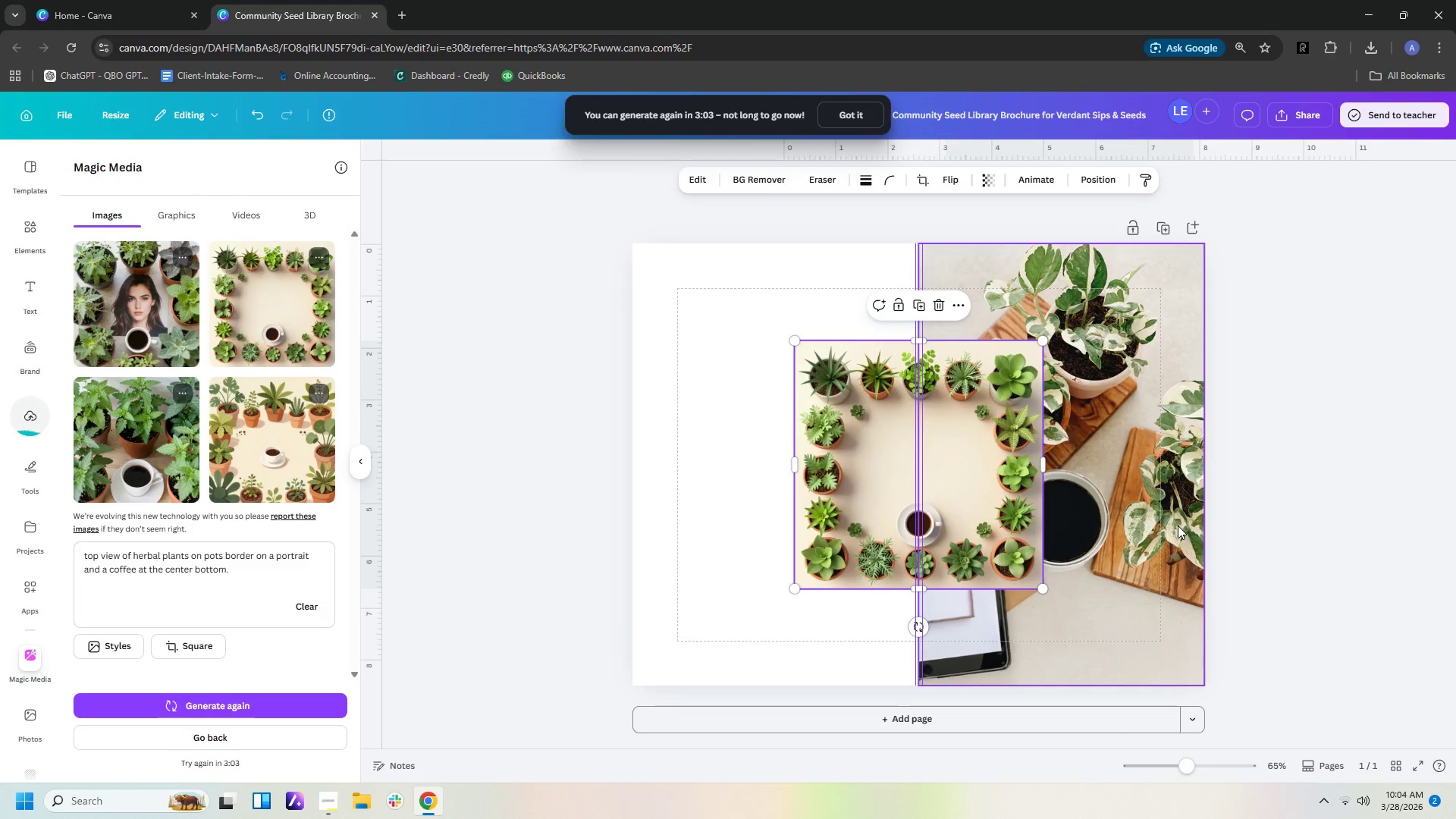 
left_click([124, 557])
 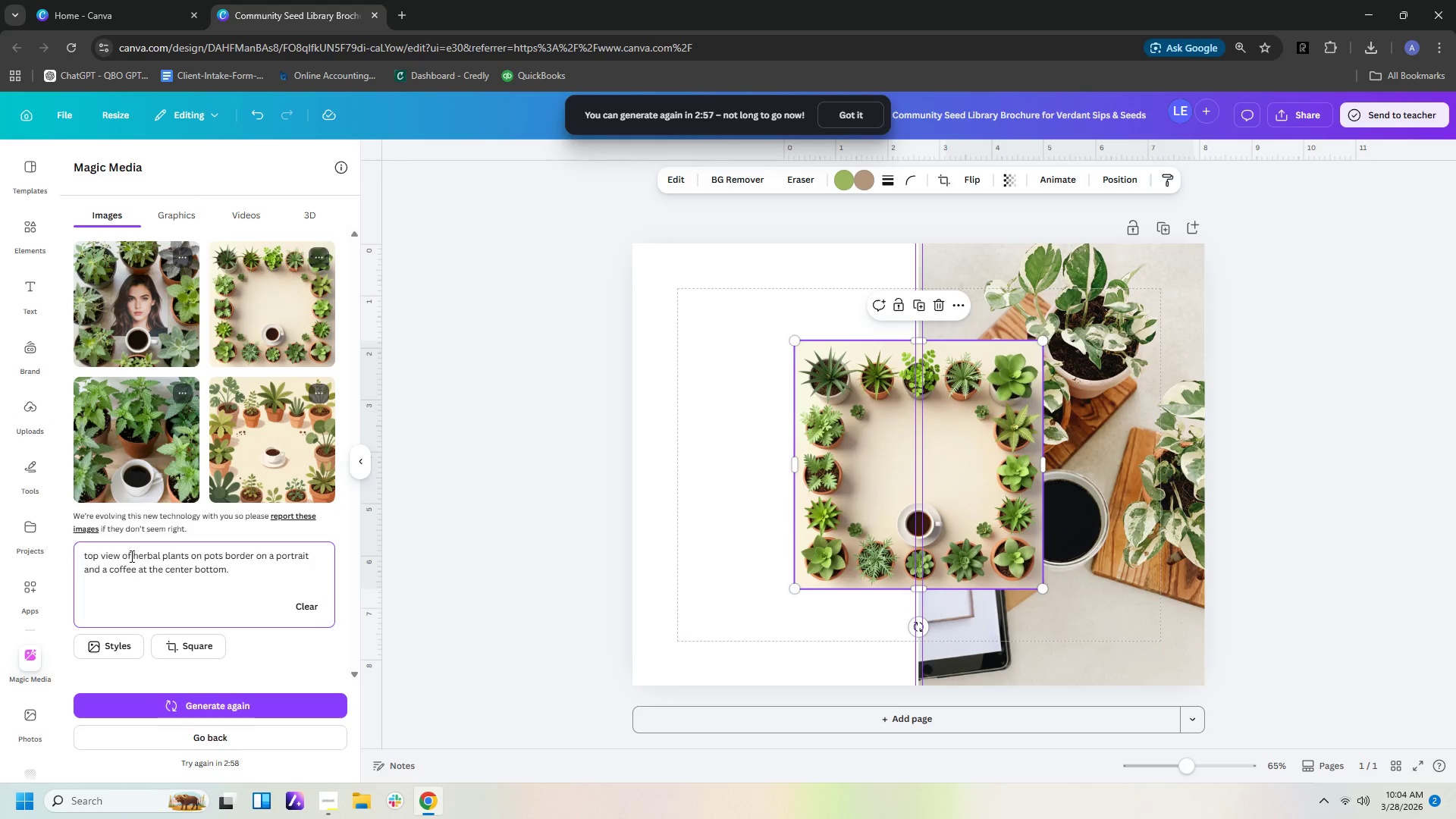 
left_click([131, 555])
 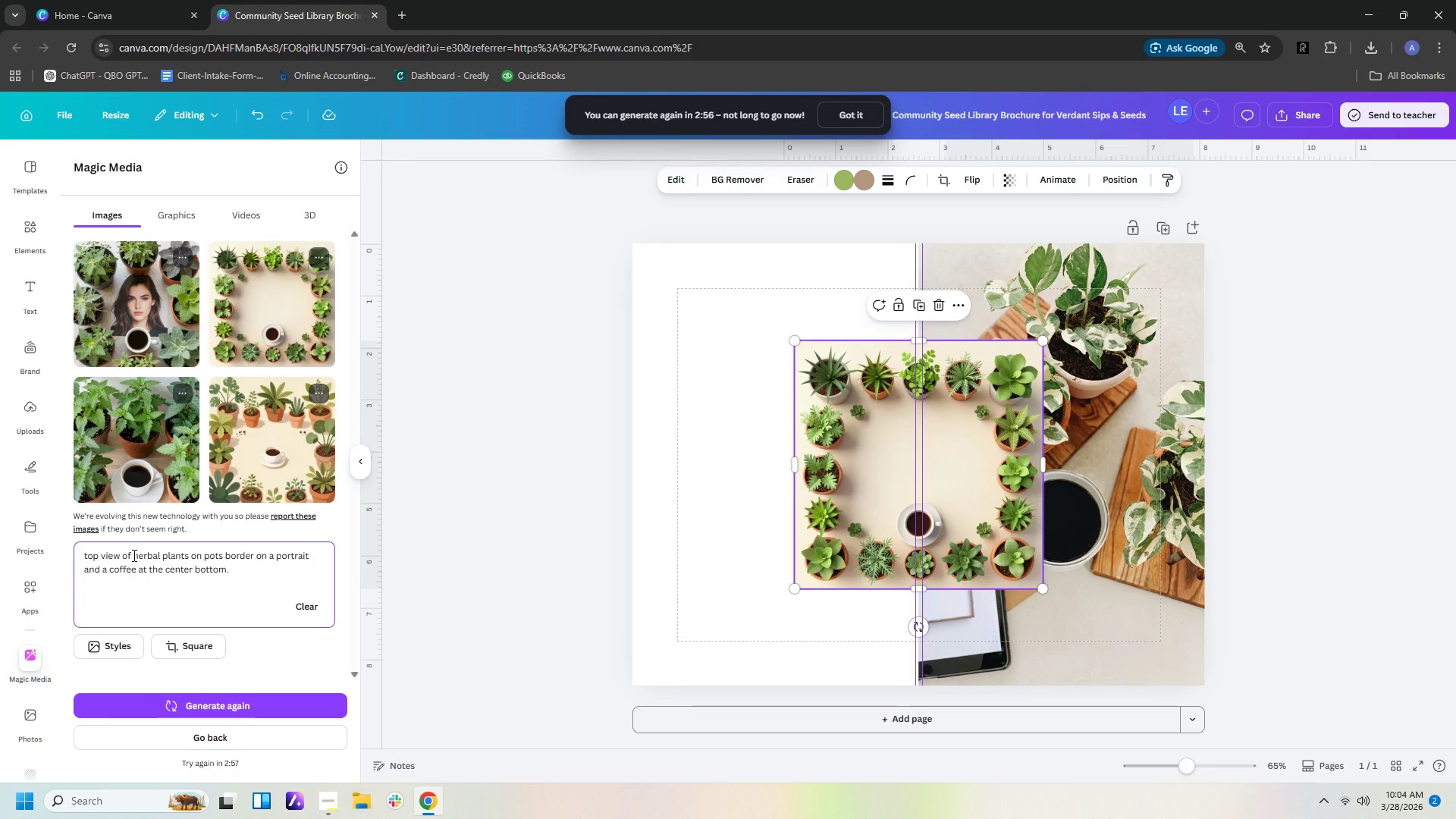 
type( table with )
 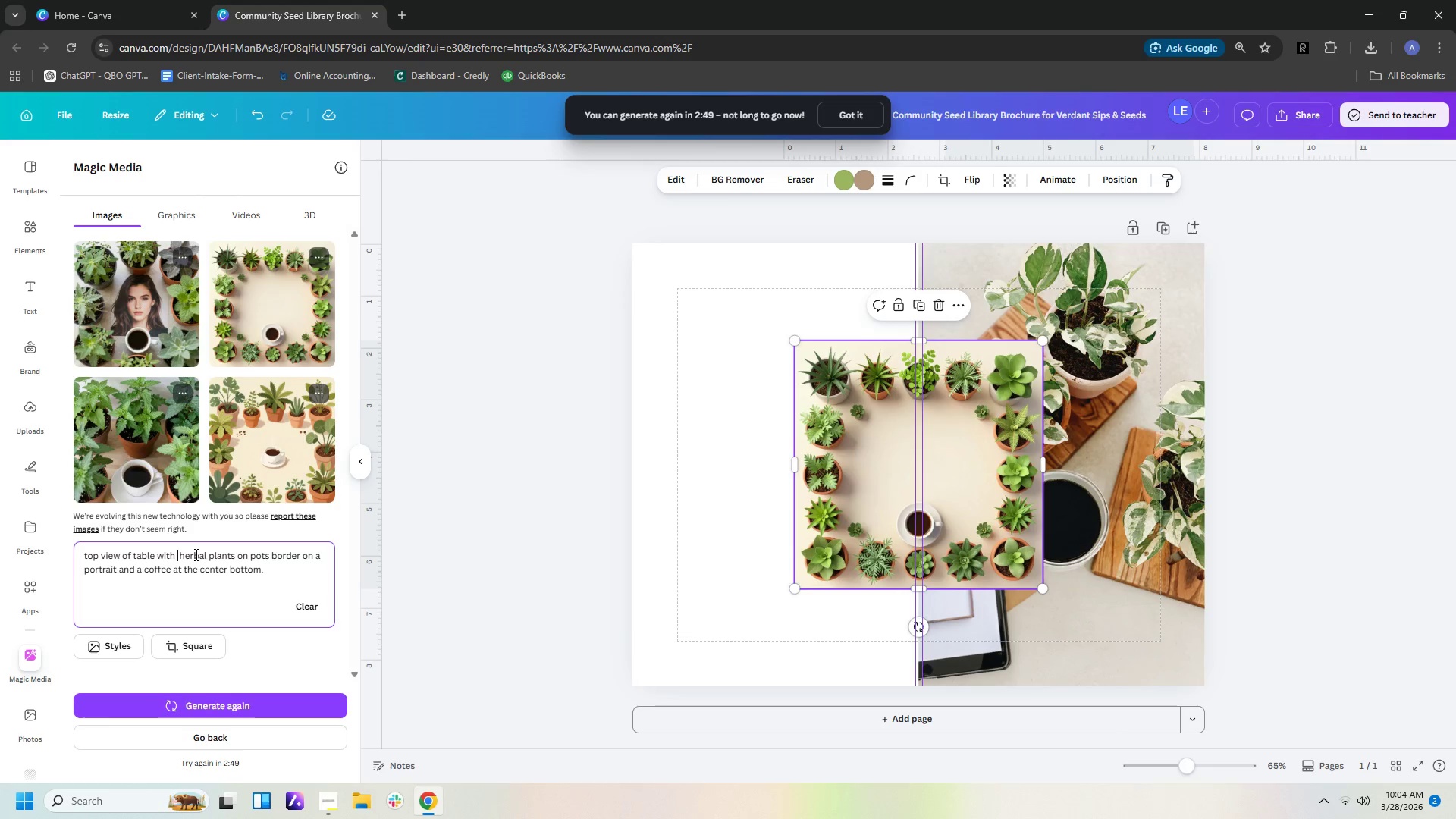 
key(Backspace)
 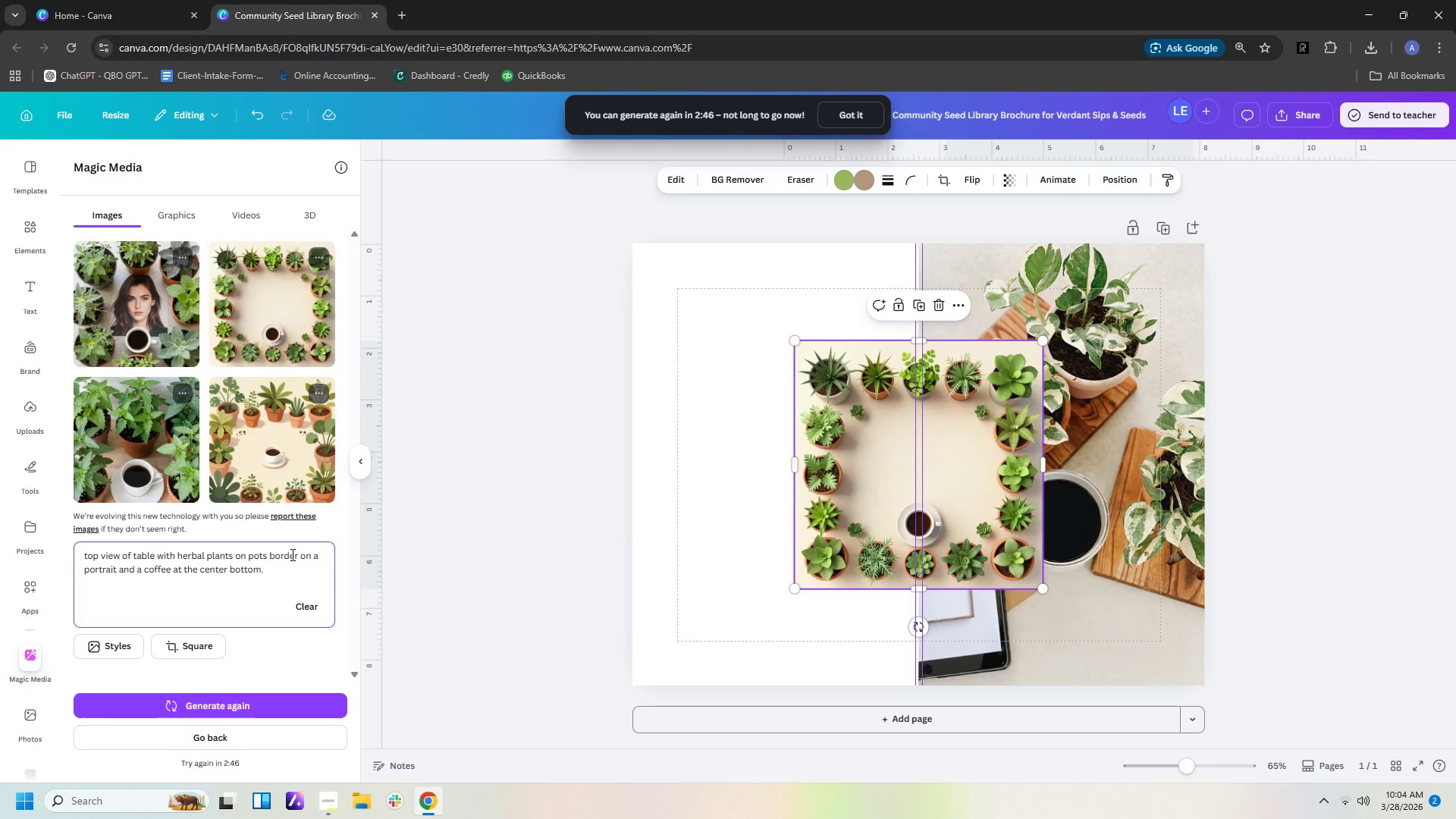 
left_click([298, 554])
 